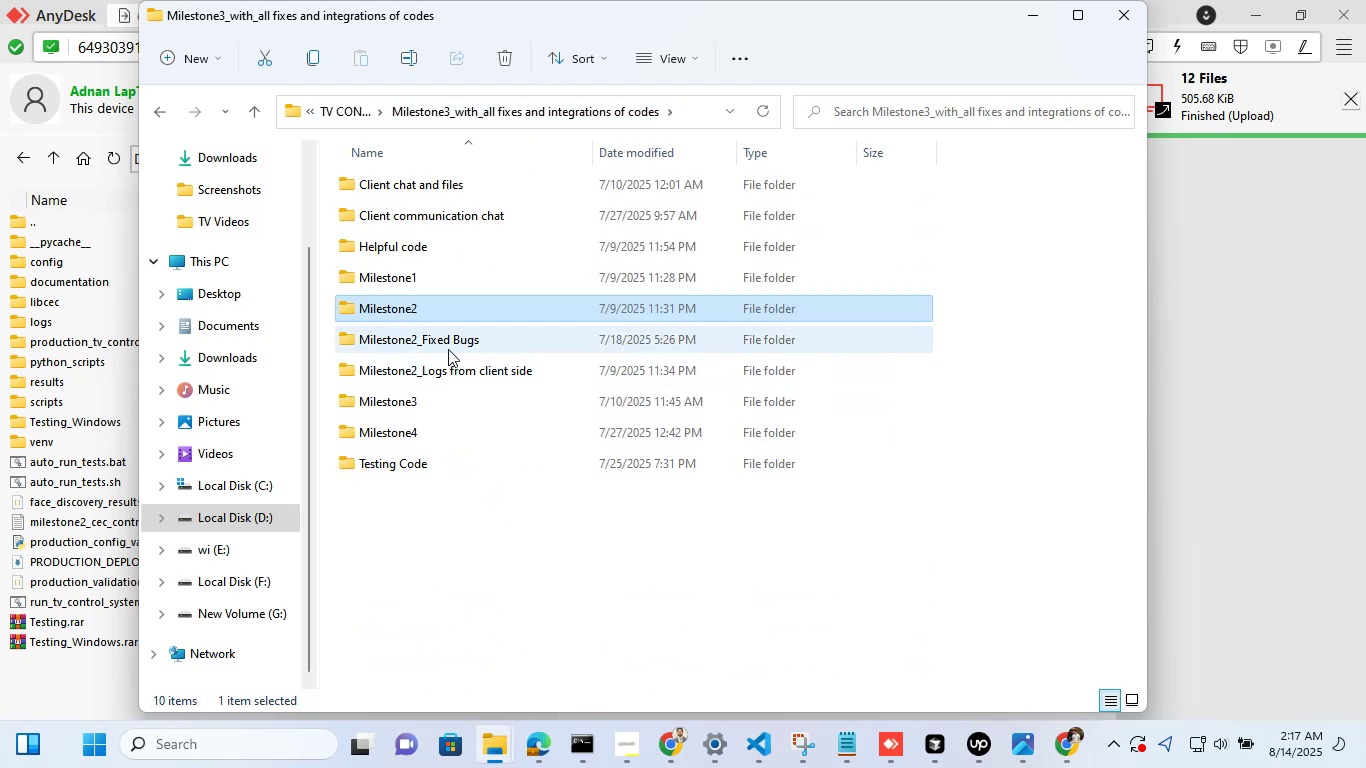 
double_click([448, 349])
 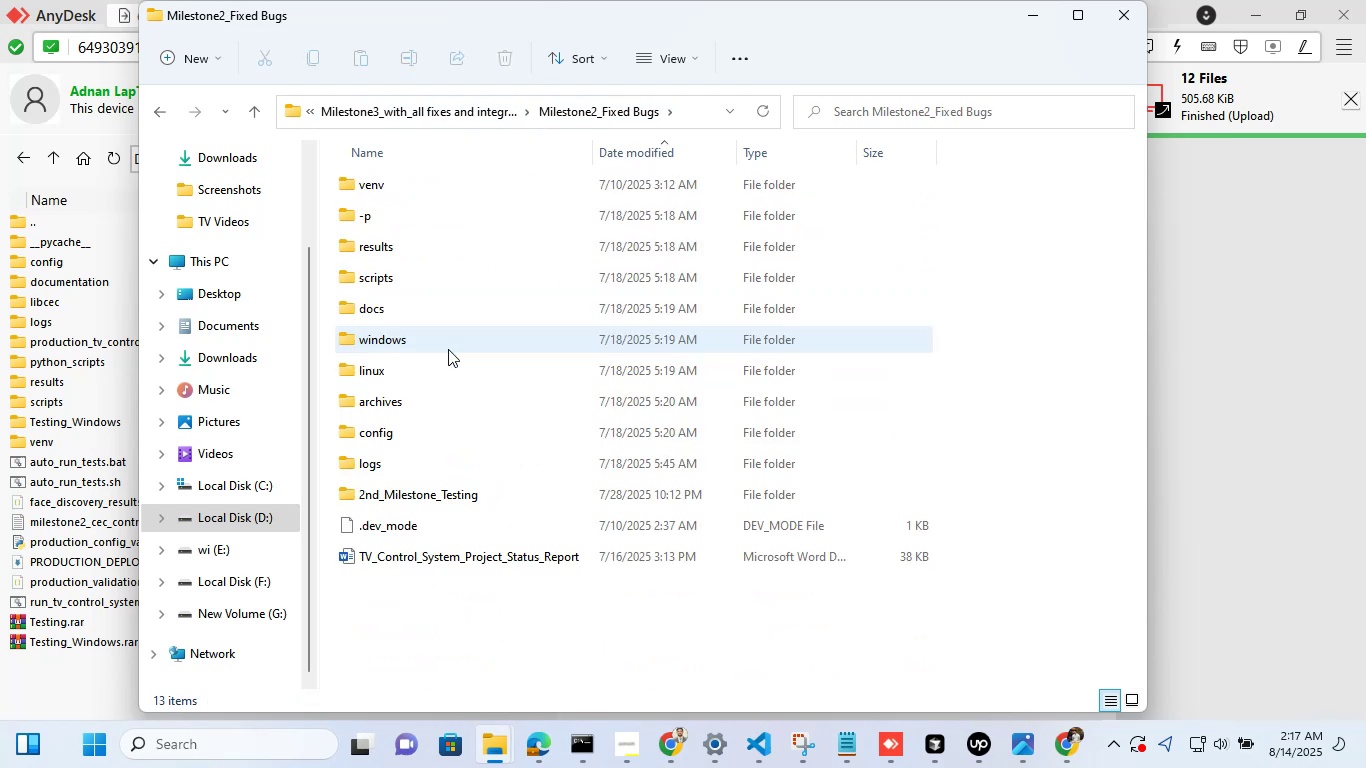 
mouse_move([603, 281])
 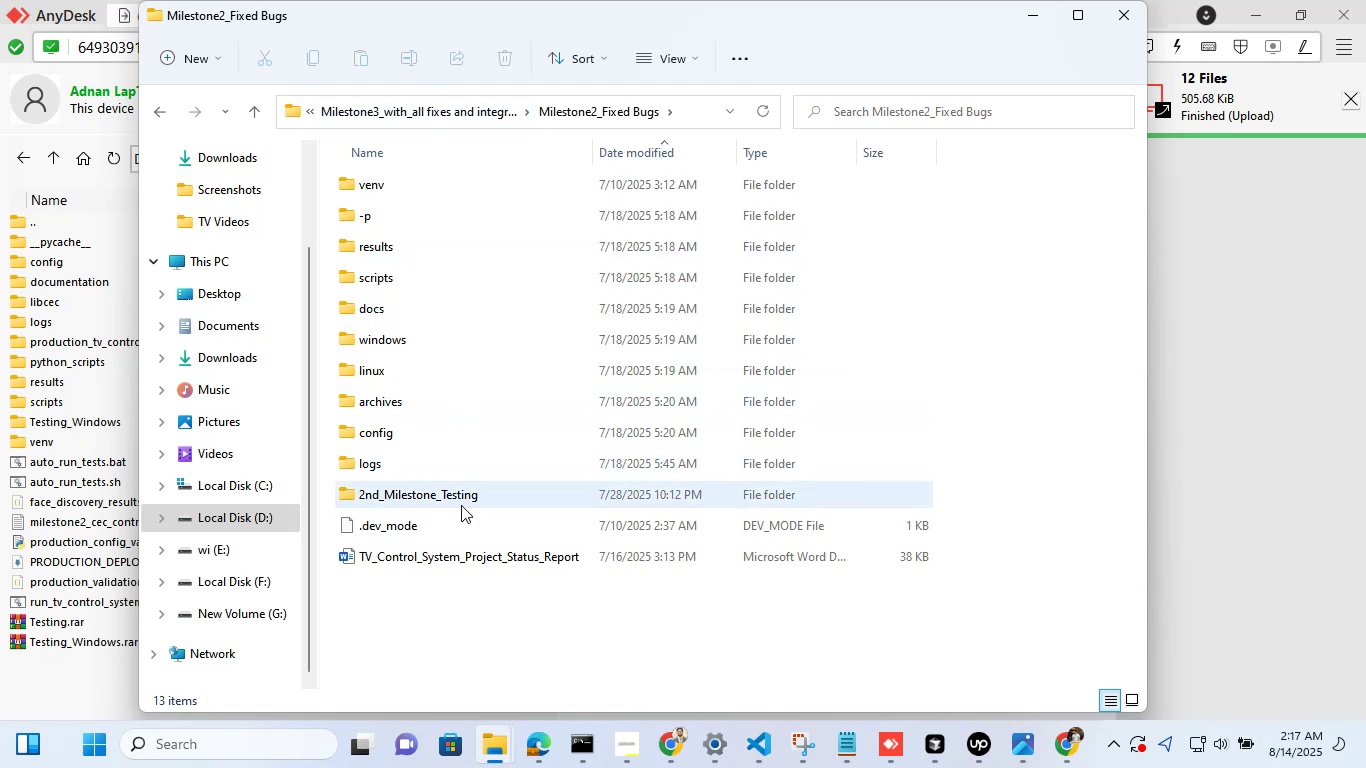 
wait(5.63)
 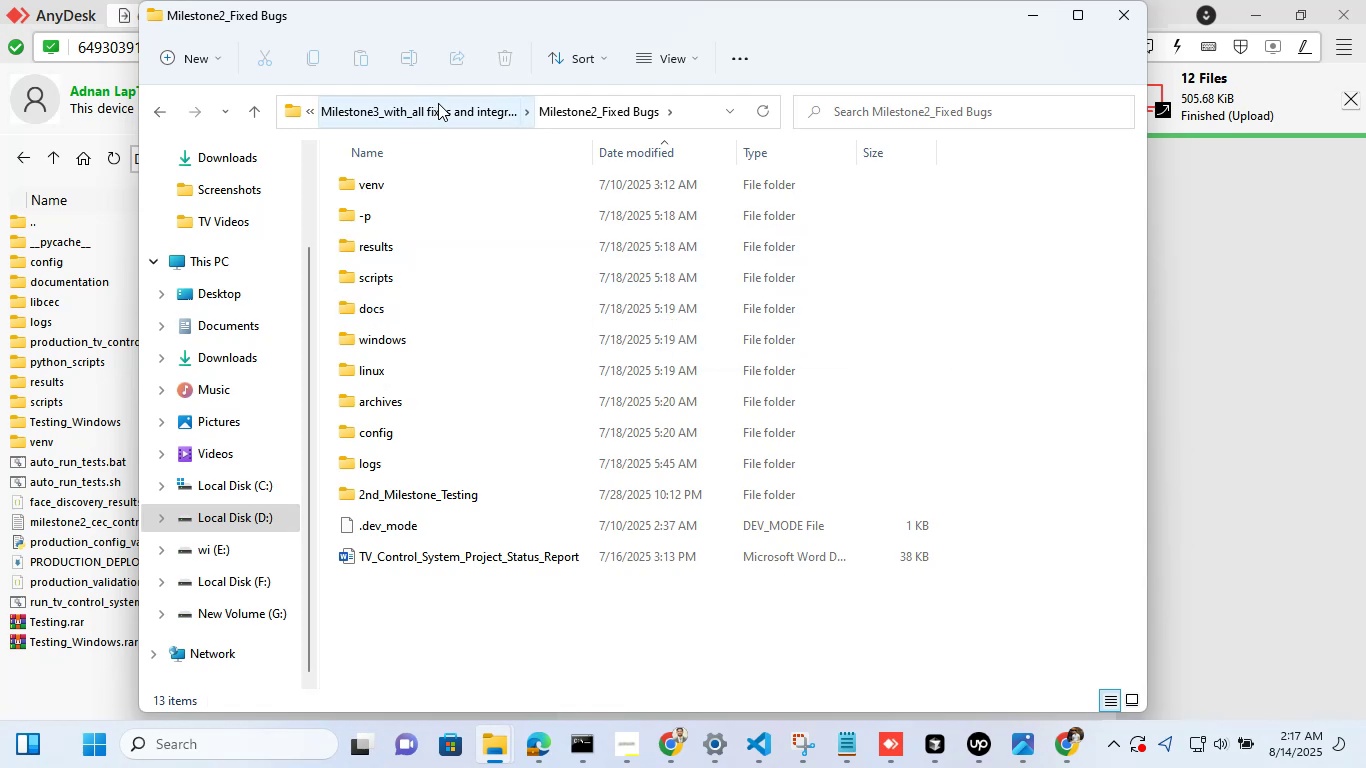 
double_click([461, 505])
 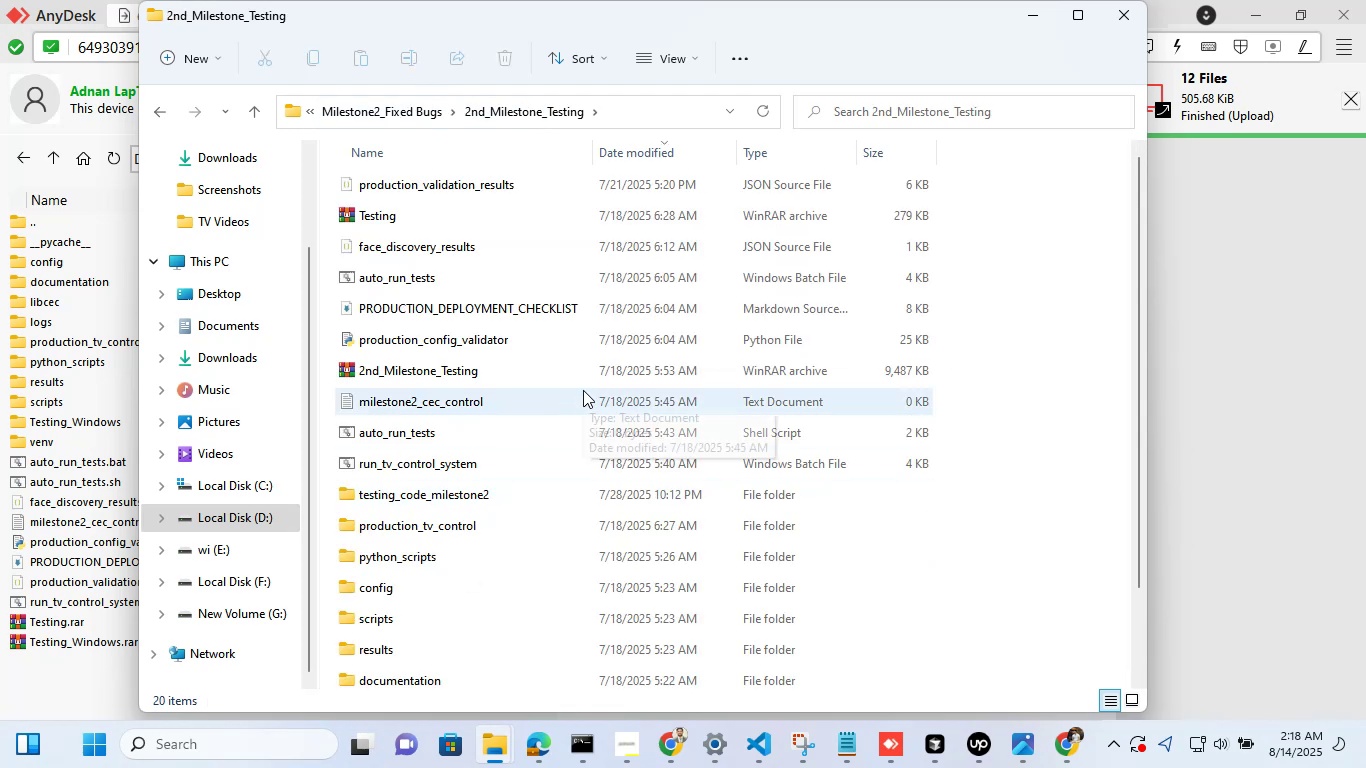 
scroll: coordinate [583, 390], scroll_direction: down, amount: 9.0
 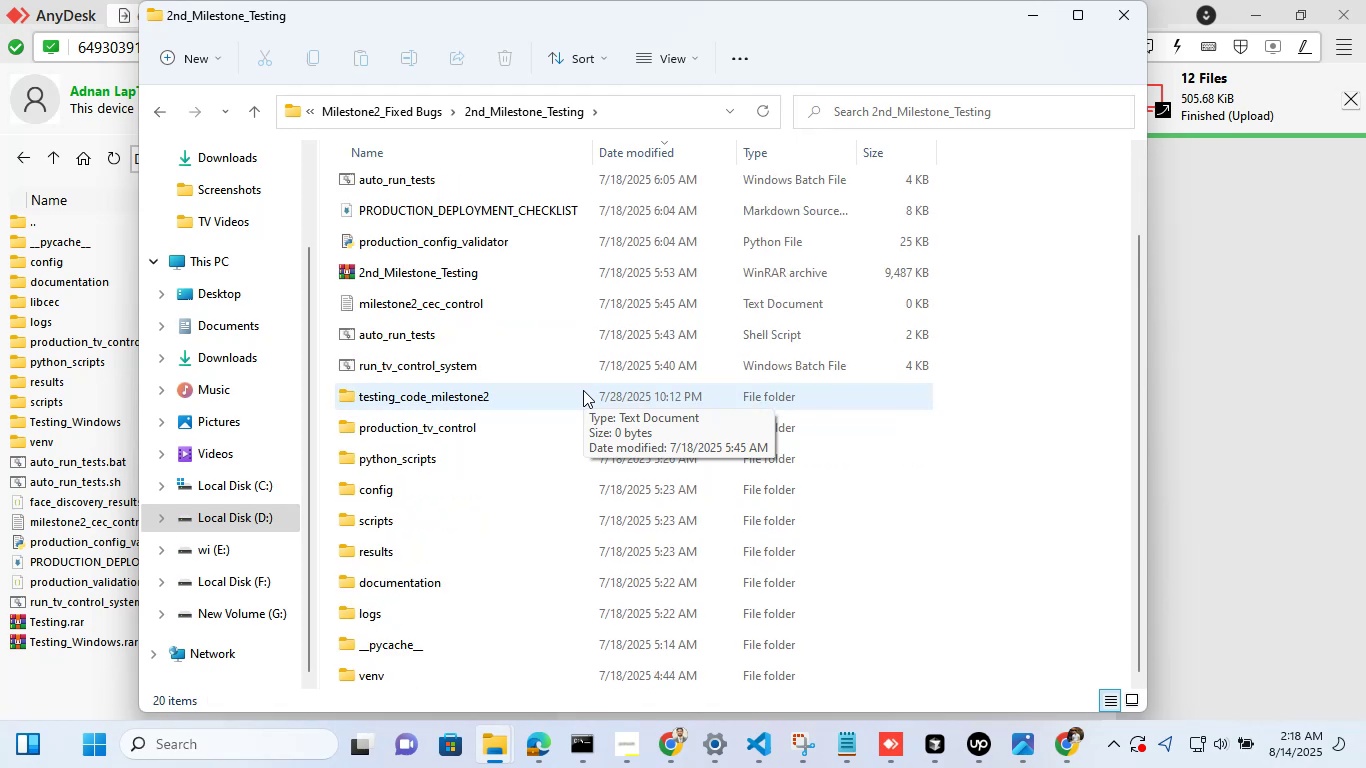 
scroll: coordinate [583, 390], scroll_direction: up, amount: 4.0
 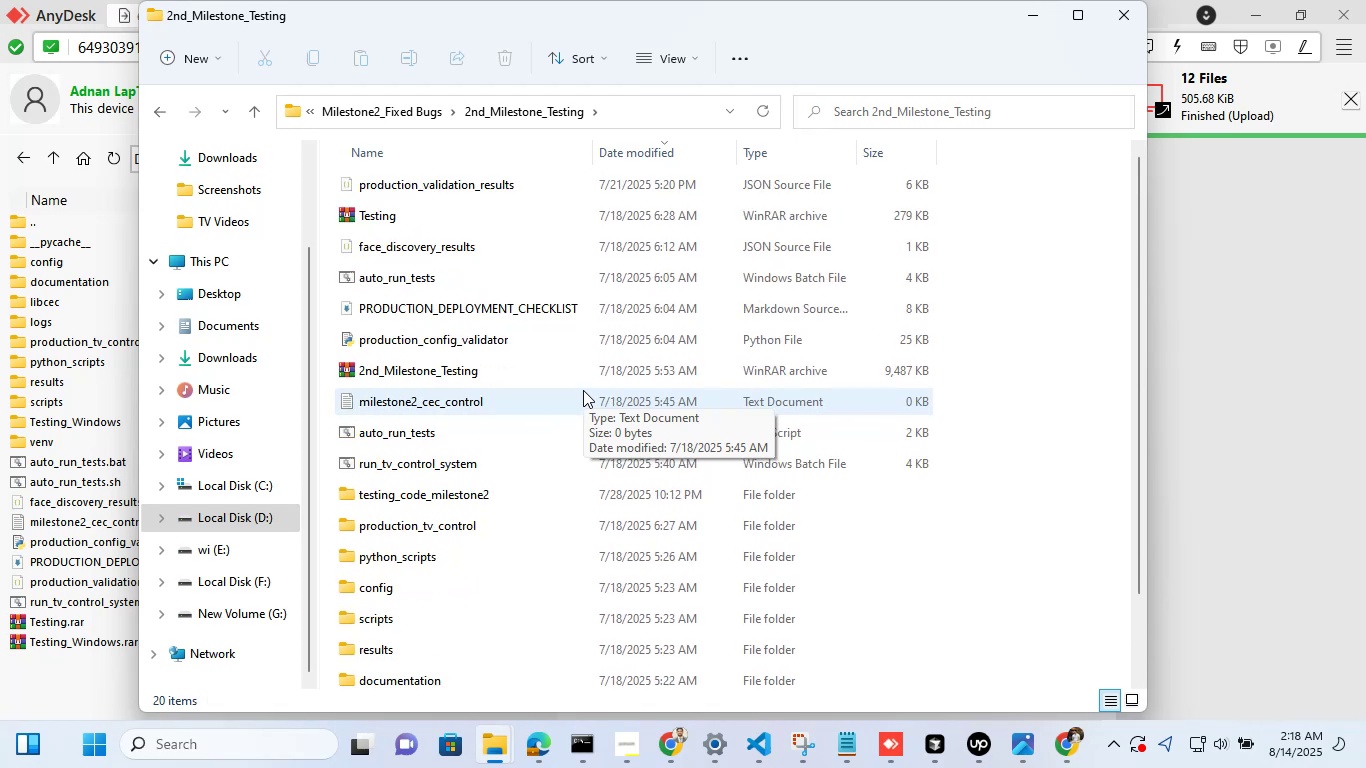 
scroll: coordinate [583, 390], scroll_direction: down, amount: 4.0
 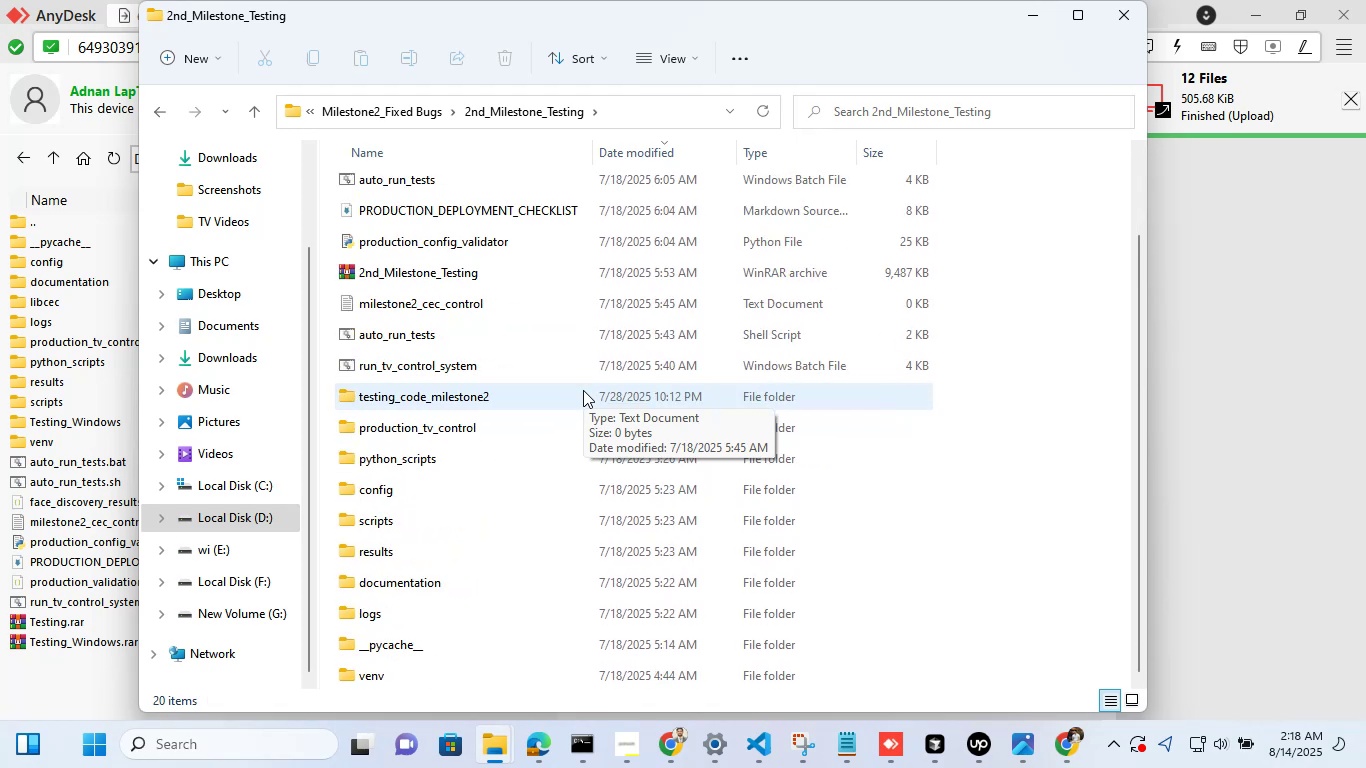 
scroll: coordinate [583, 390], scroll_direction: up, amount: 2.0
 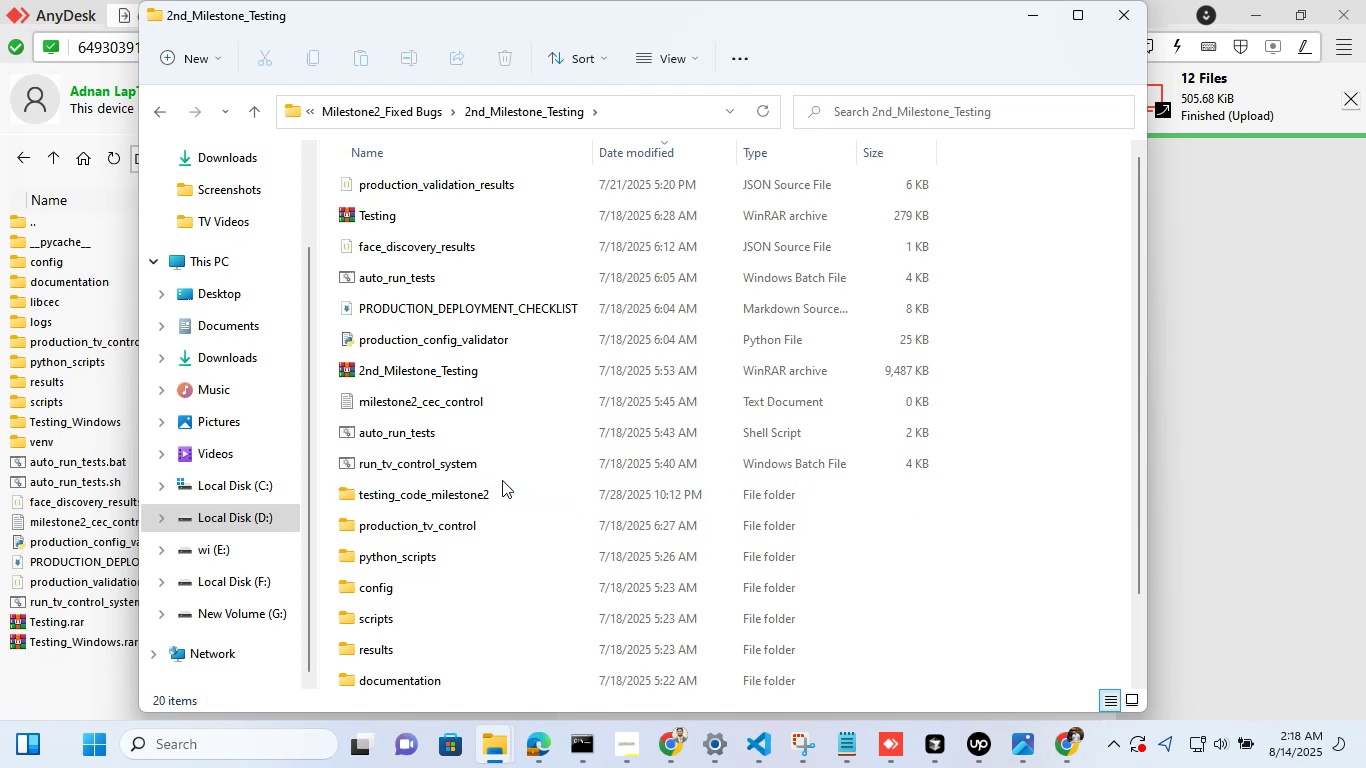 
double_click([472, 516])
 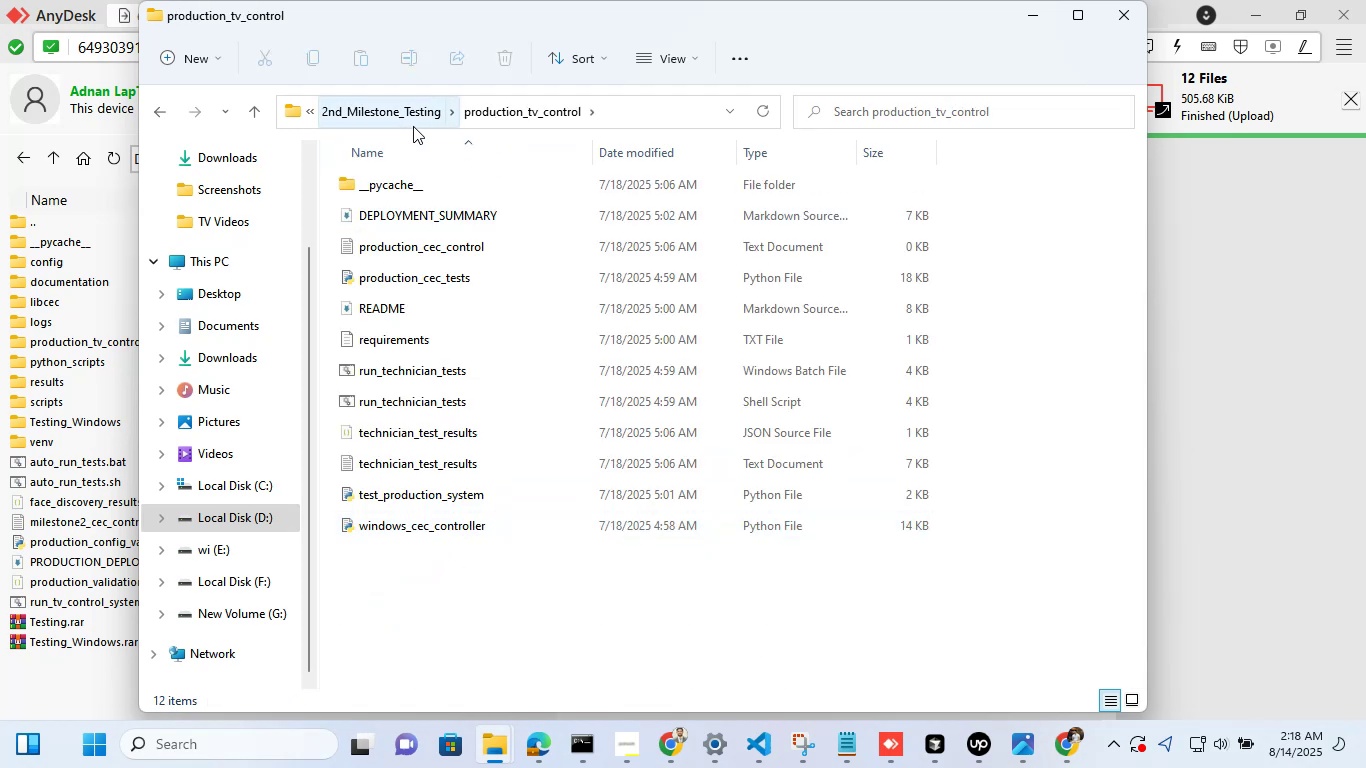 
wait(9.52)
 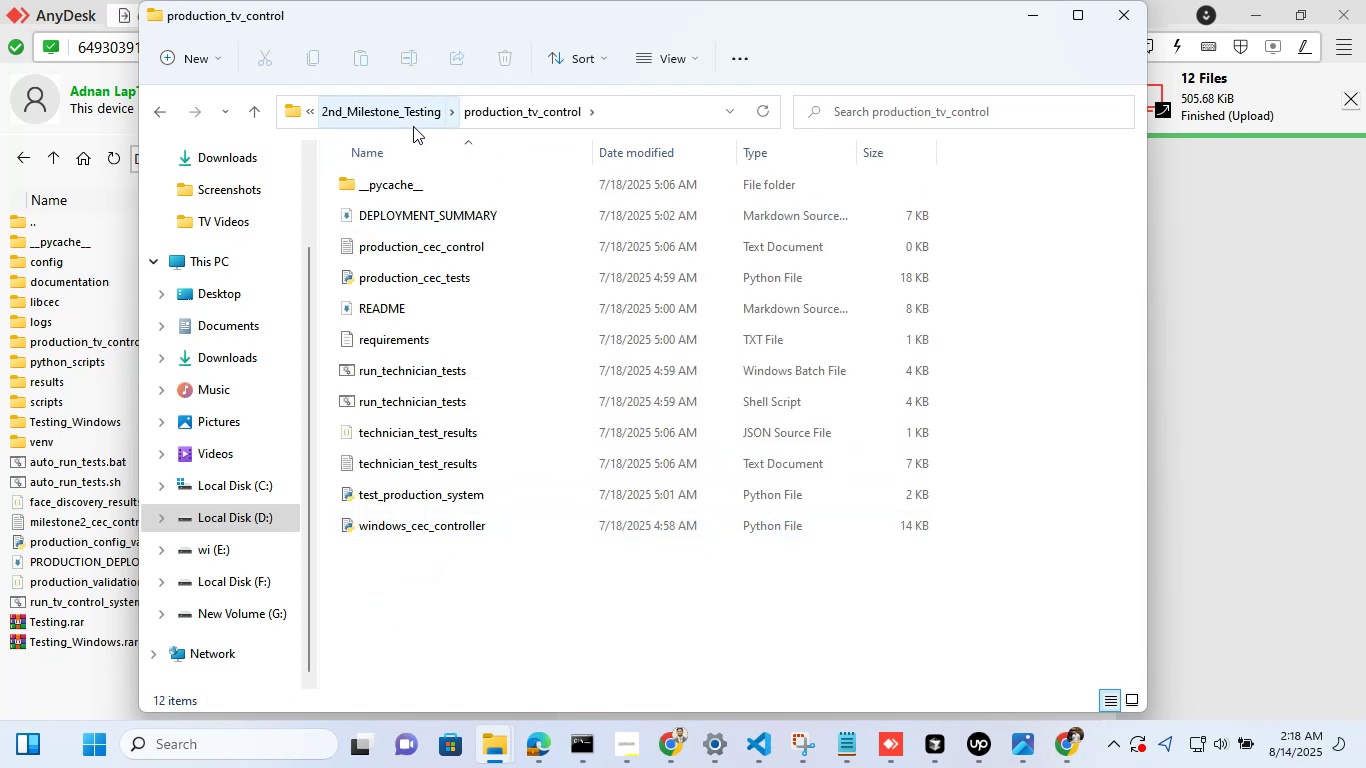 
left_click([421, 101])
 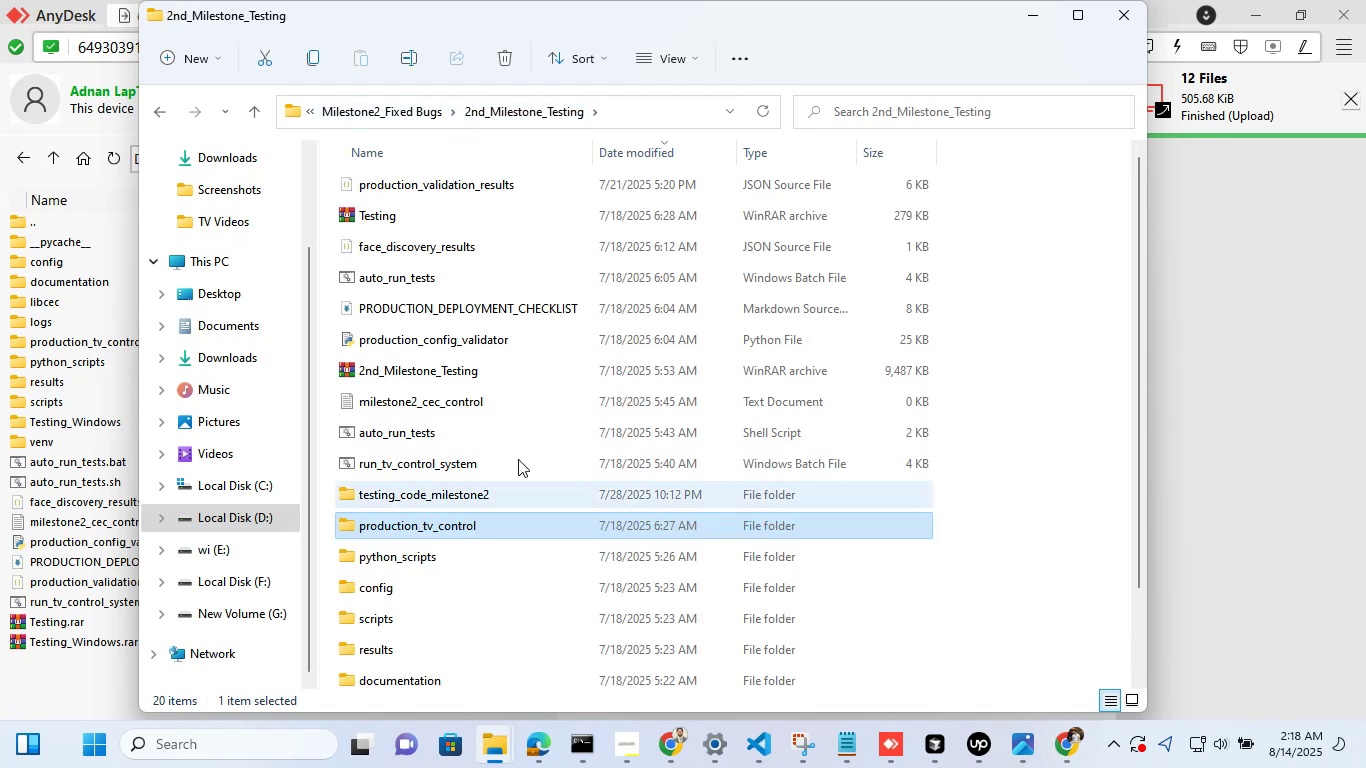 
scroll: coordinate [548, 340], scroll_direction: down, amount: 2.0
 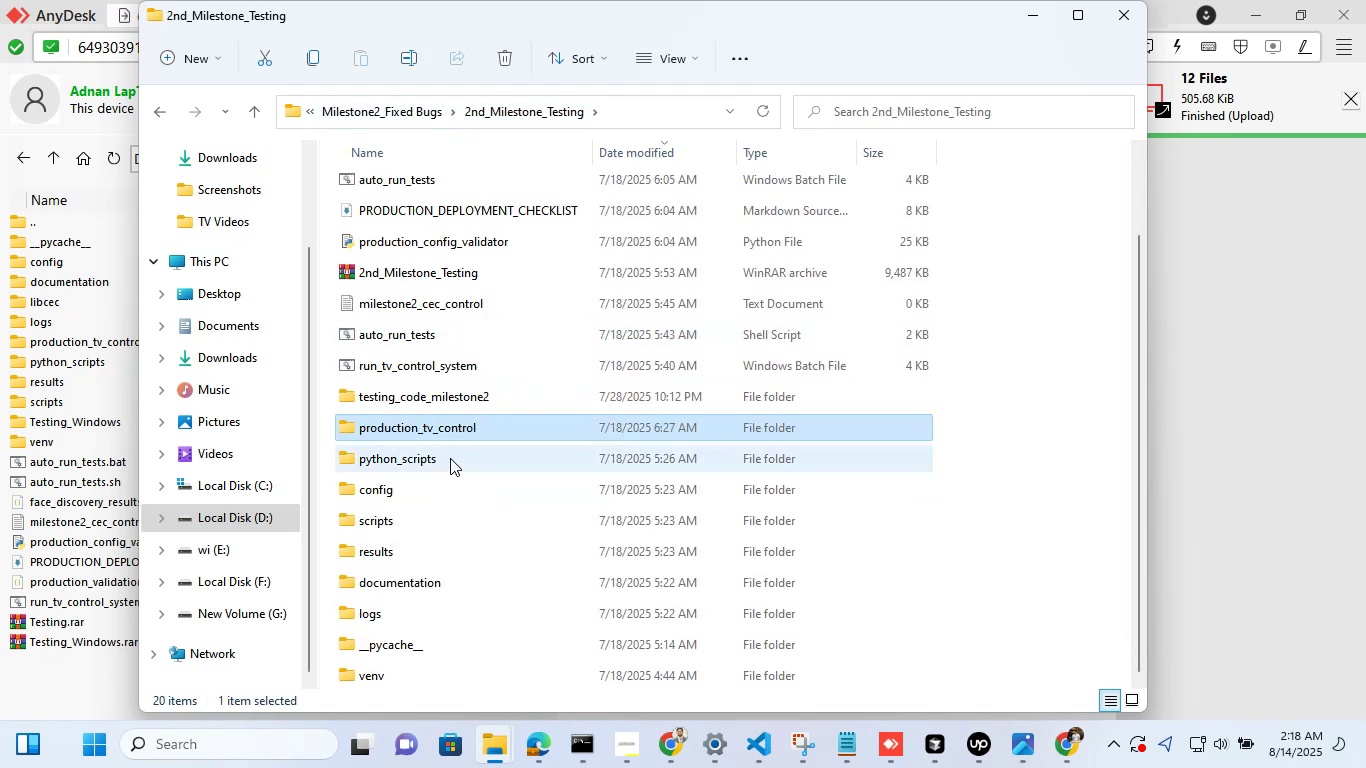 
double_click([450, 458])
 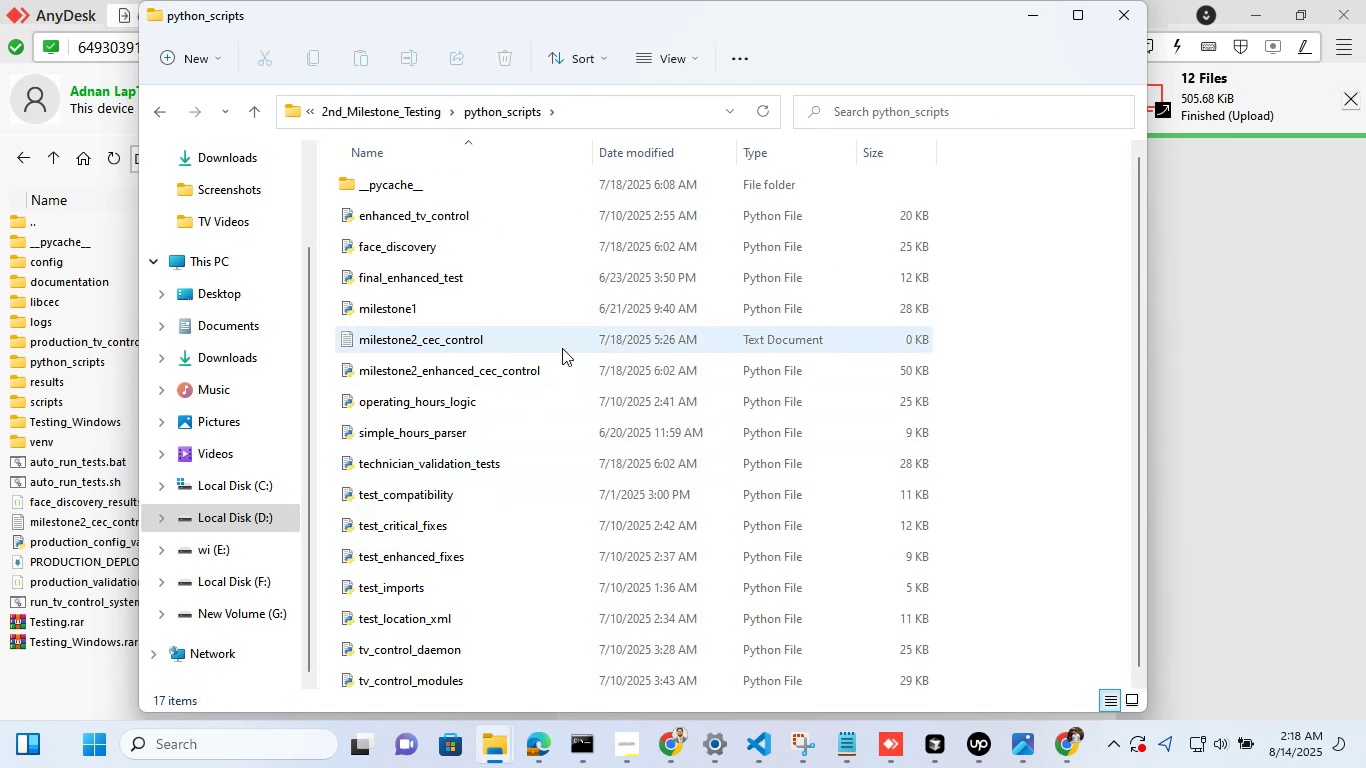 
scroll: coordinate [562, 348], scroll_direction: down, amount: 5.0
 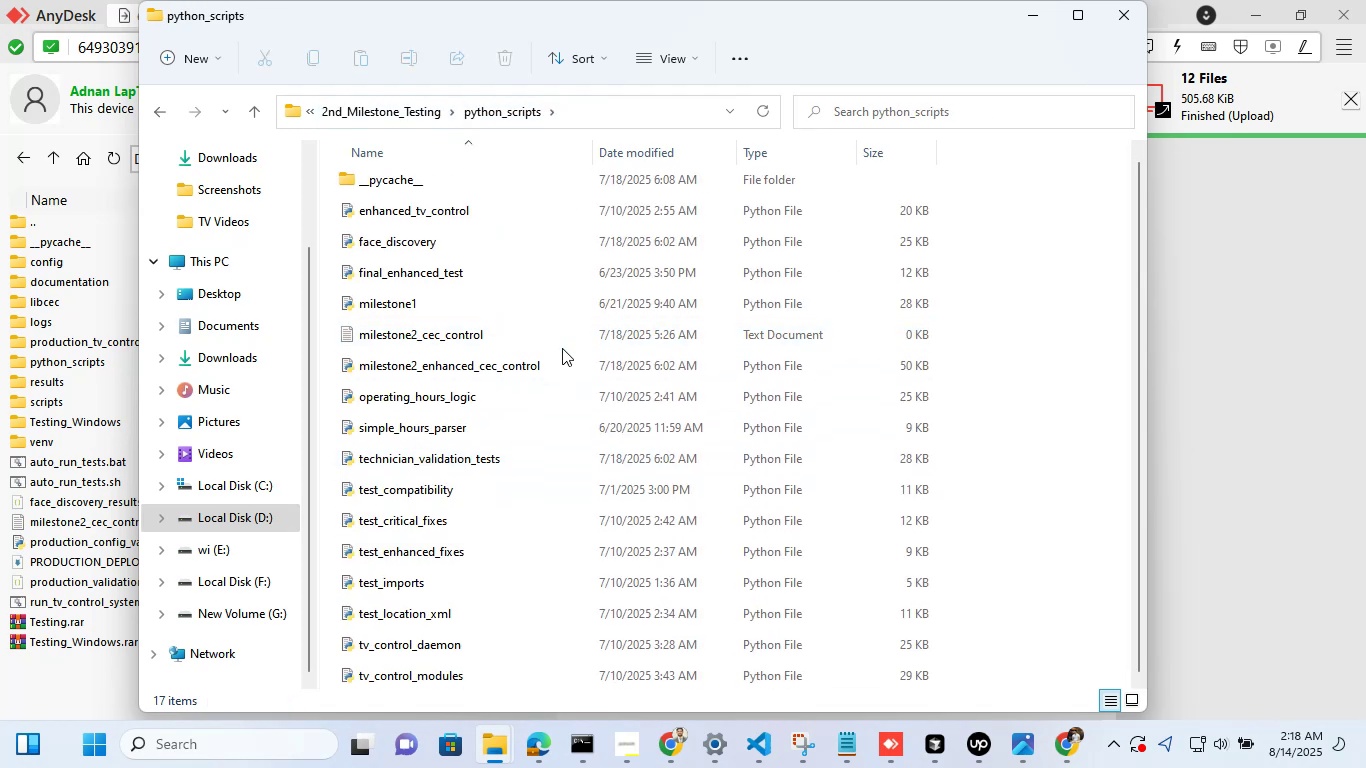 
scroll: coordinate [562, 348], scroll_direction: up, amount: 5.0
 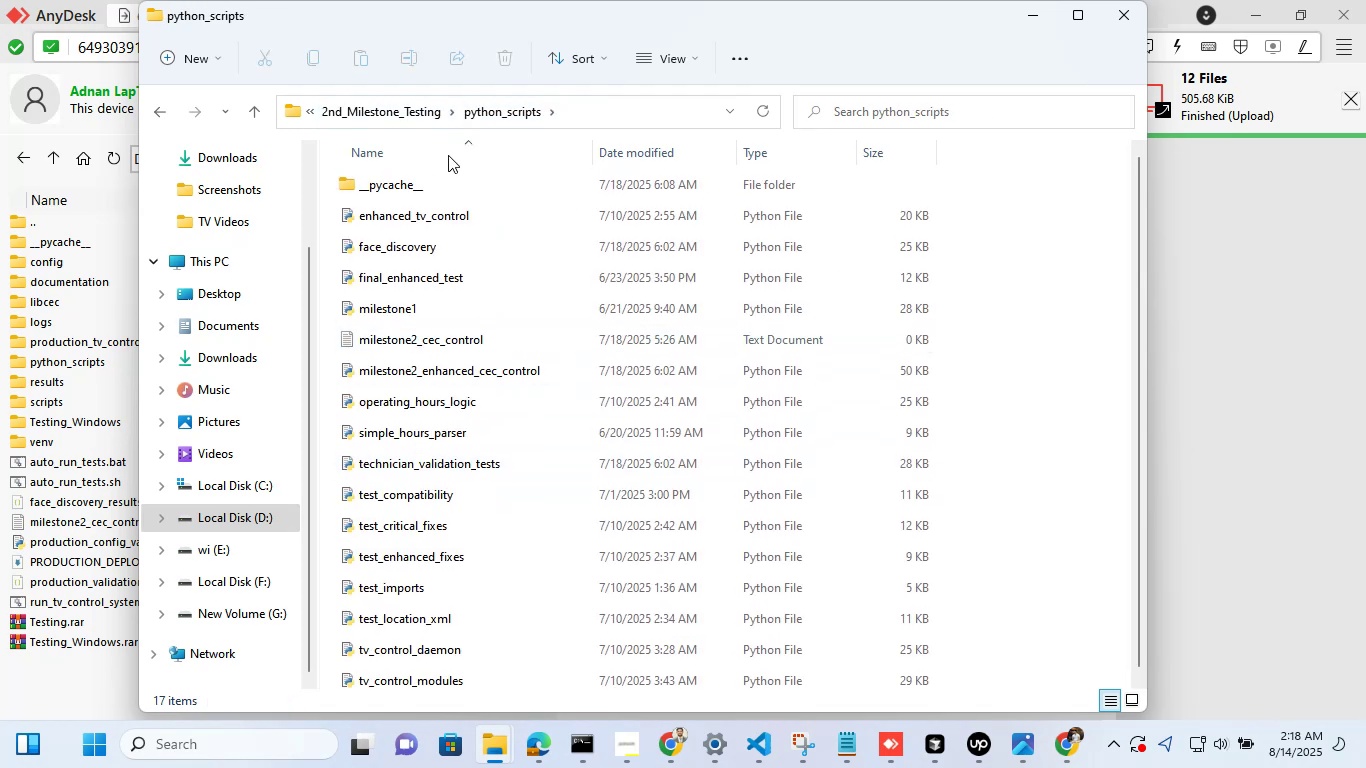 
left_click([399, 110])
 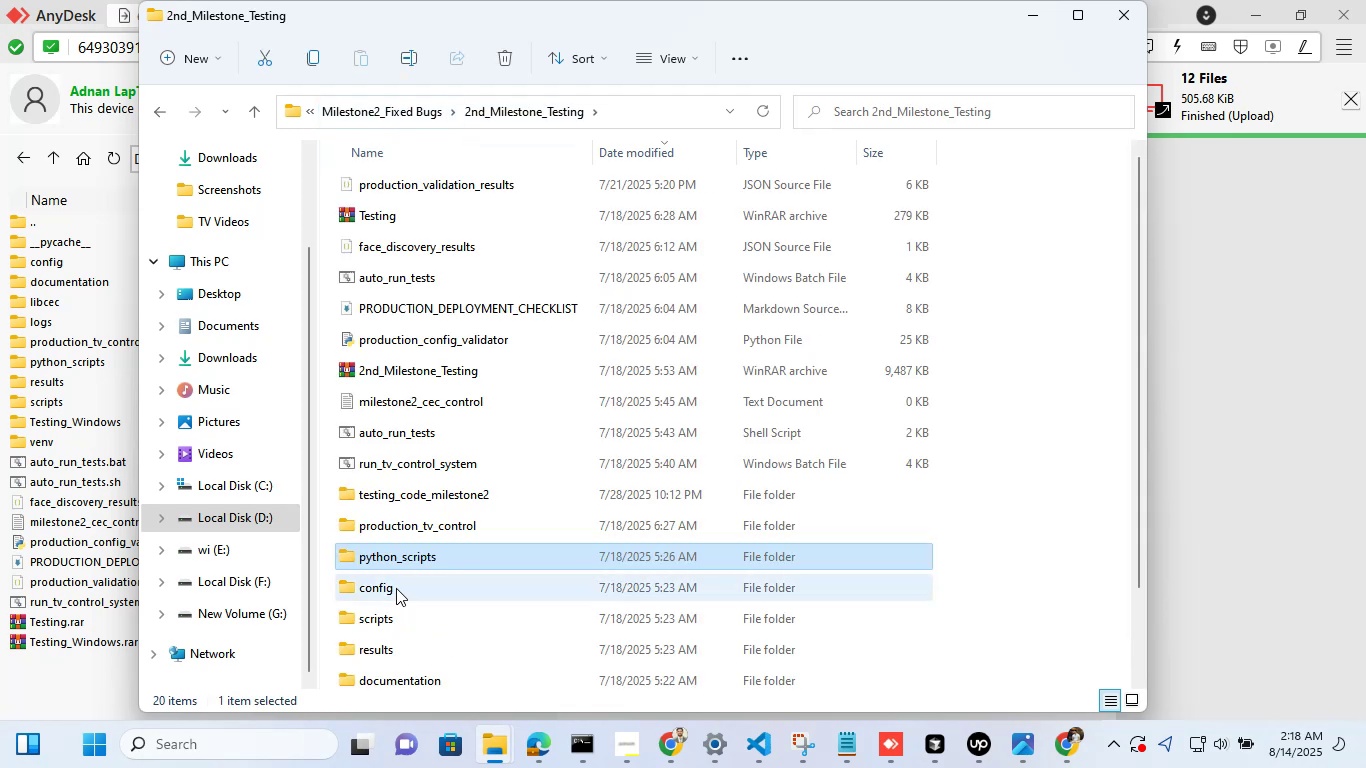 
double_click([396, 588])
 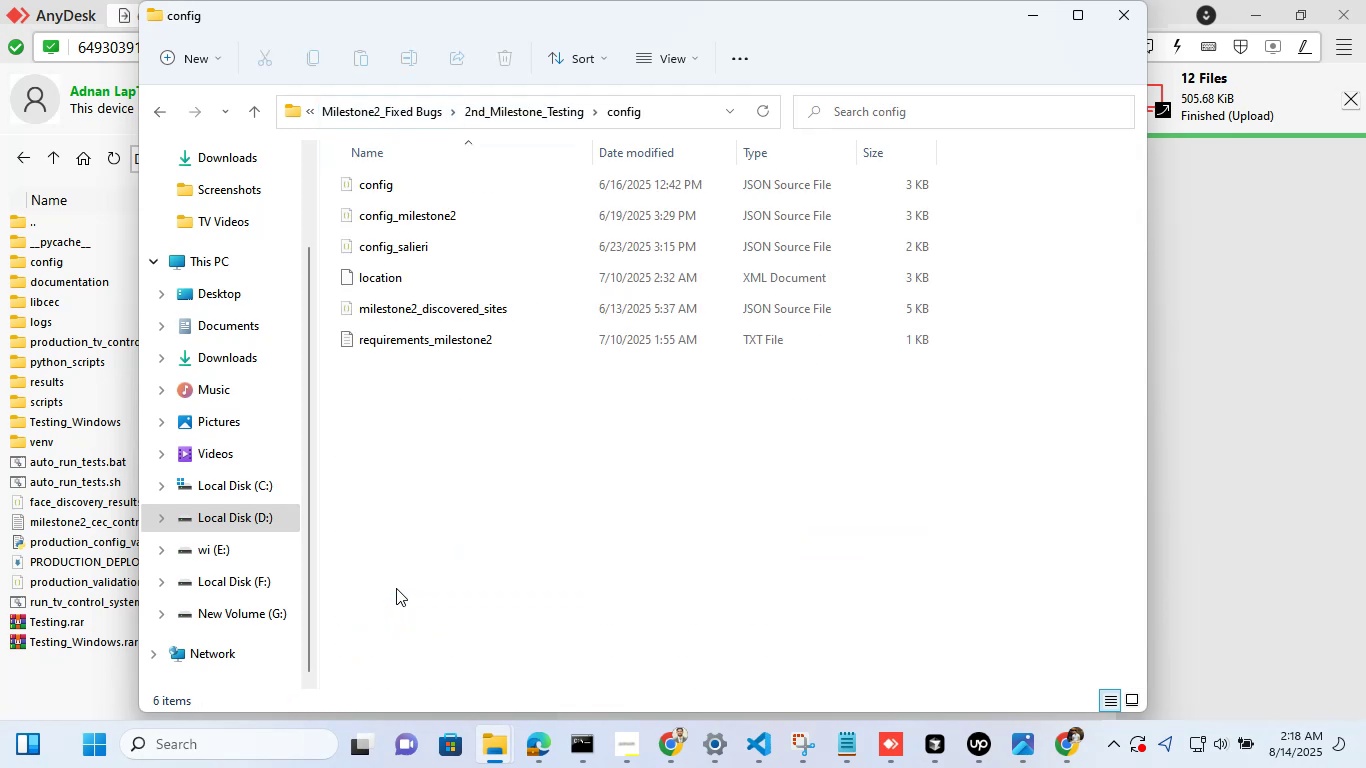 
wait(10.29)
 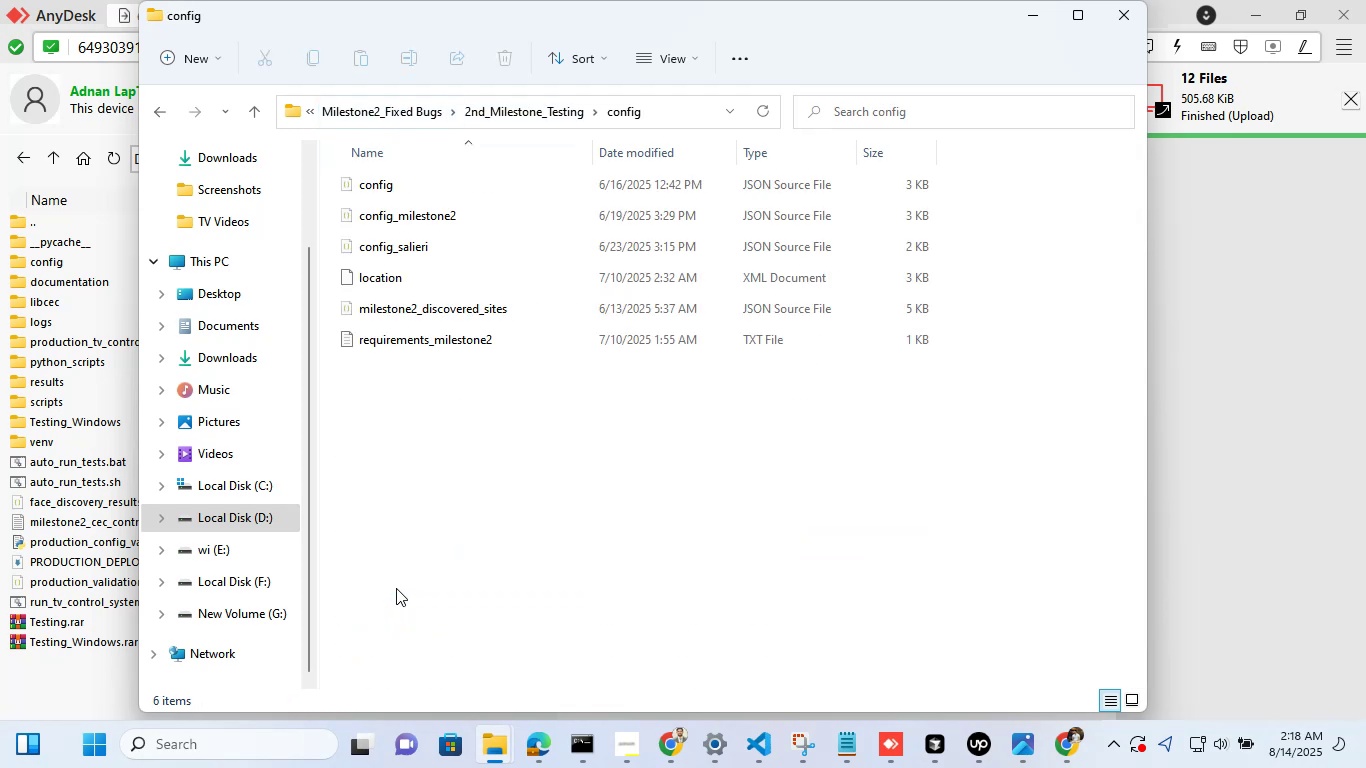 
left_click([547, 105])
 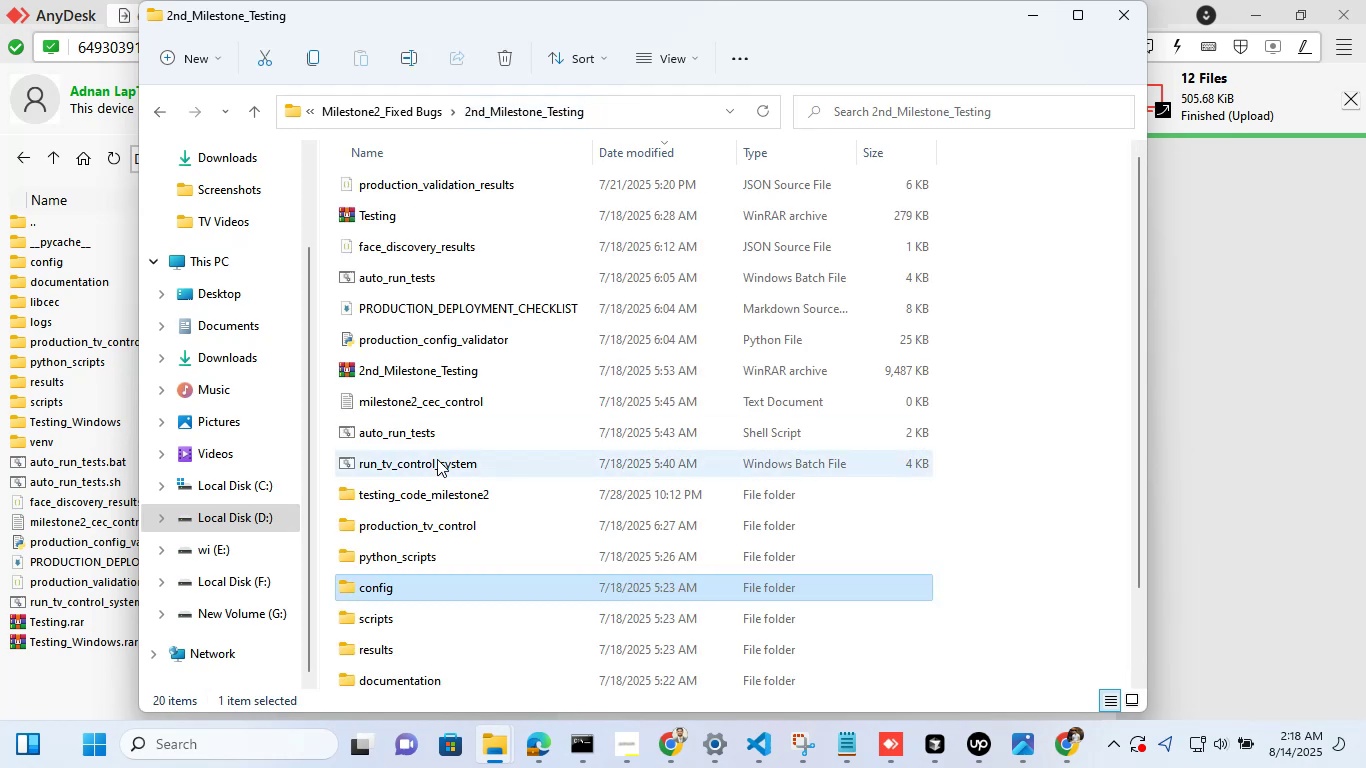 
scroll: coordinate [446, 454], scroll_direction: down, amount: 1.0
 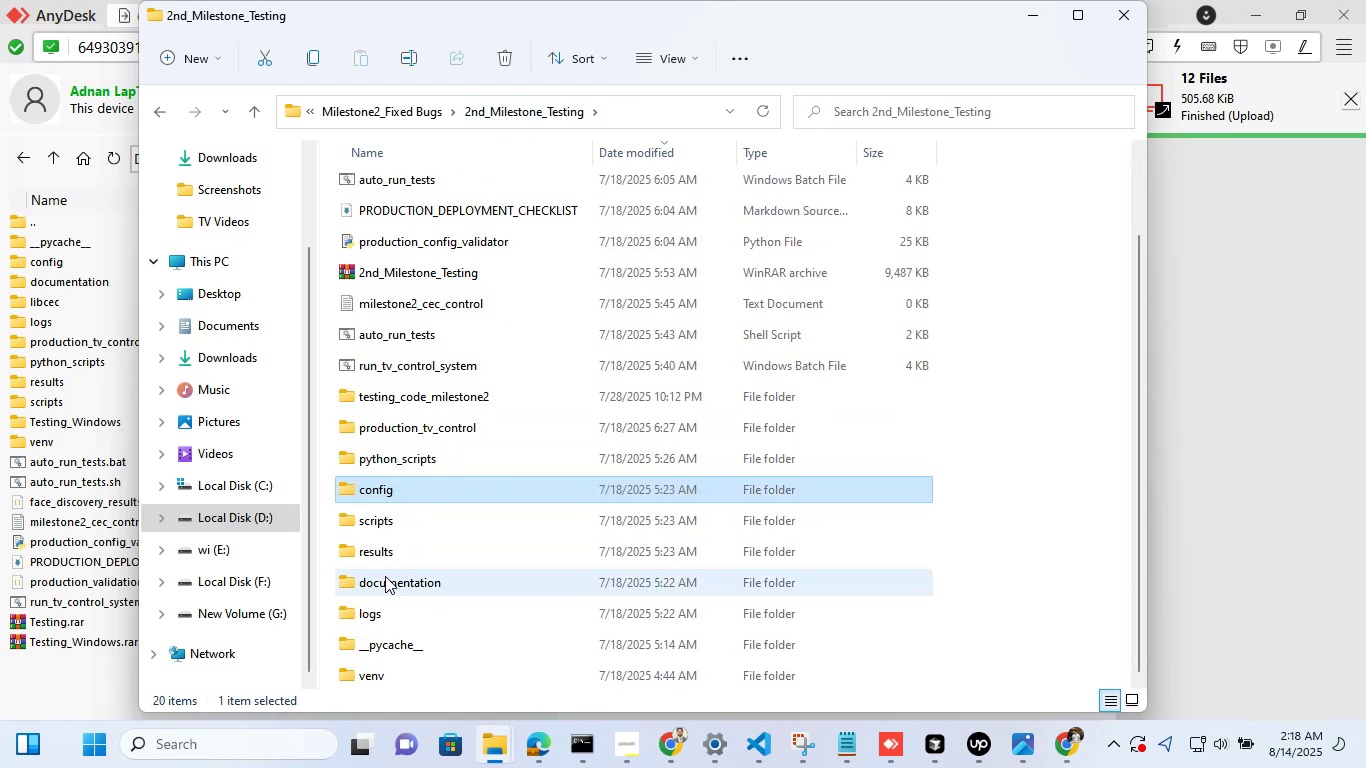 
double_click([385, 581])
 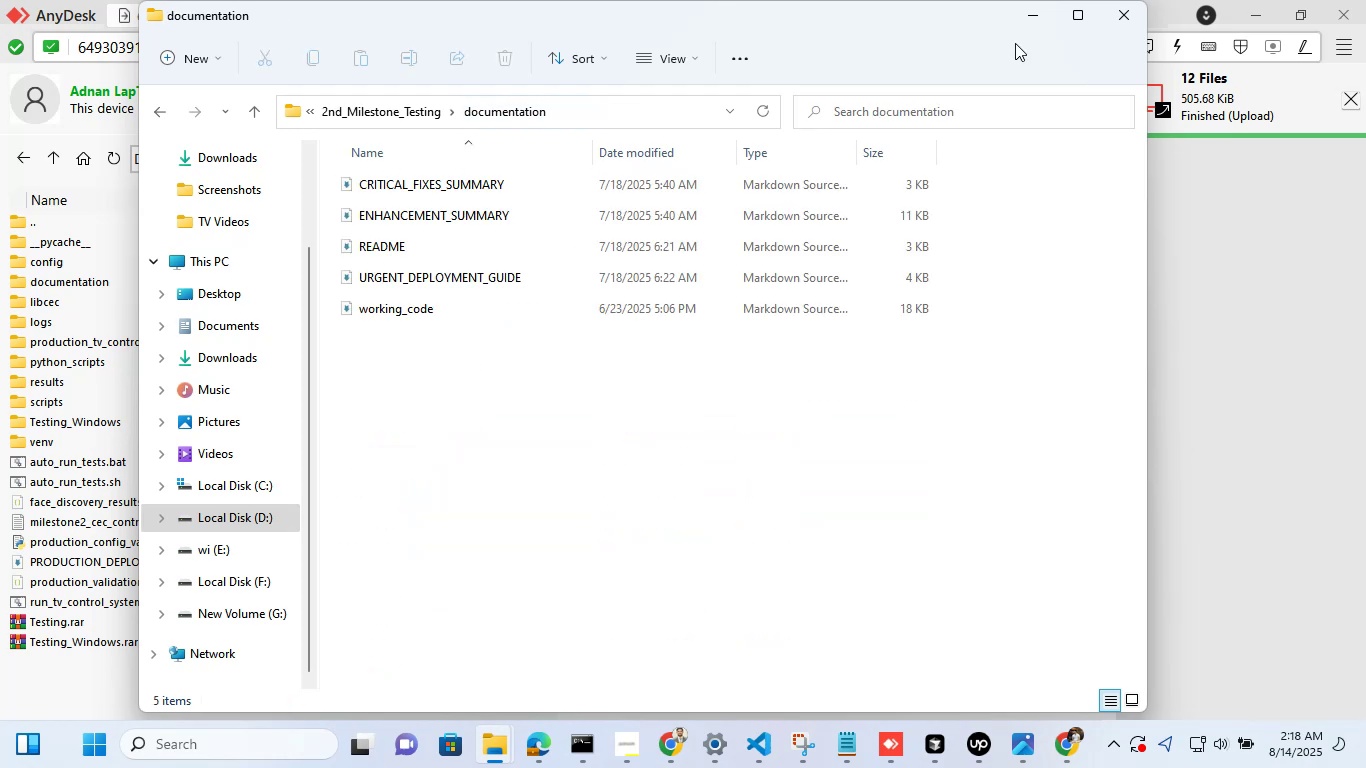 
left_click([1033, 10])
 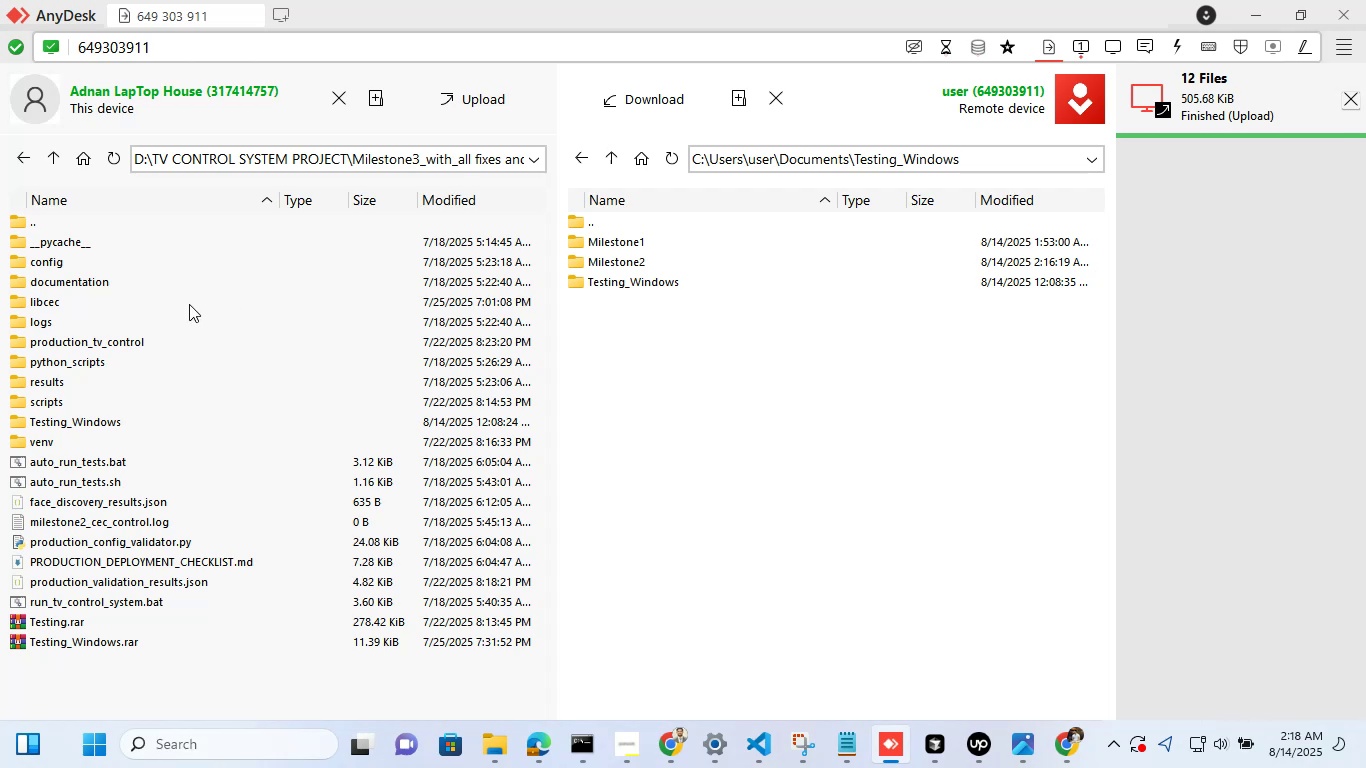 
wait(9.15)
 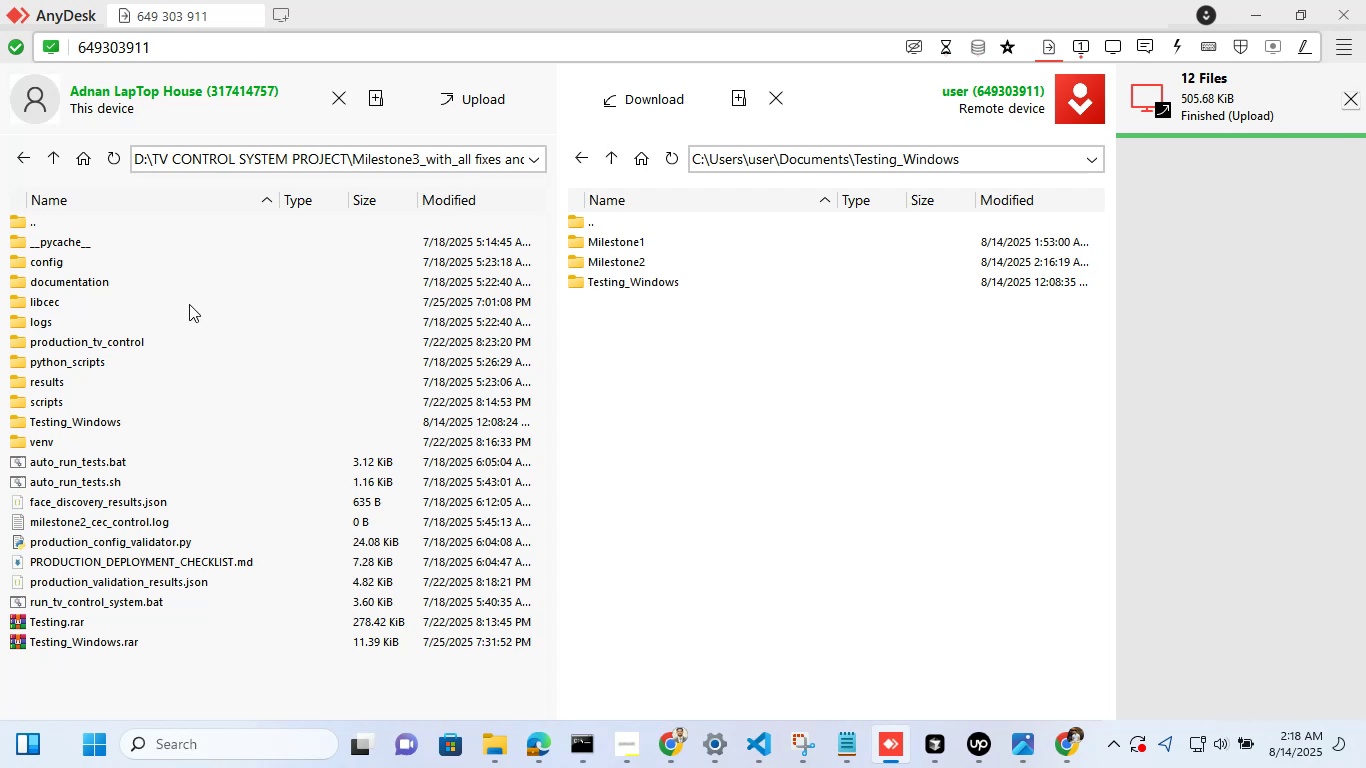 
double_click([397, 159])
 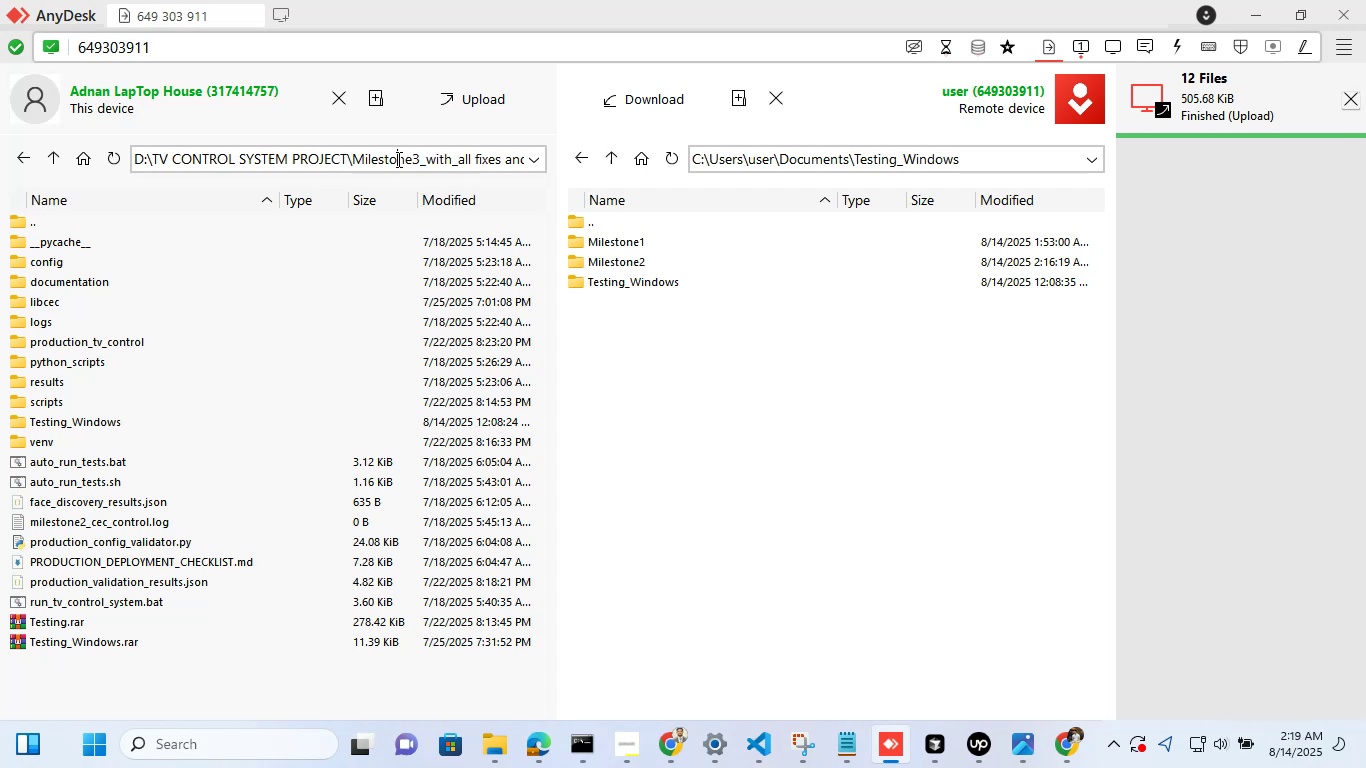 
triple_click([397, 159])
 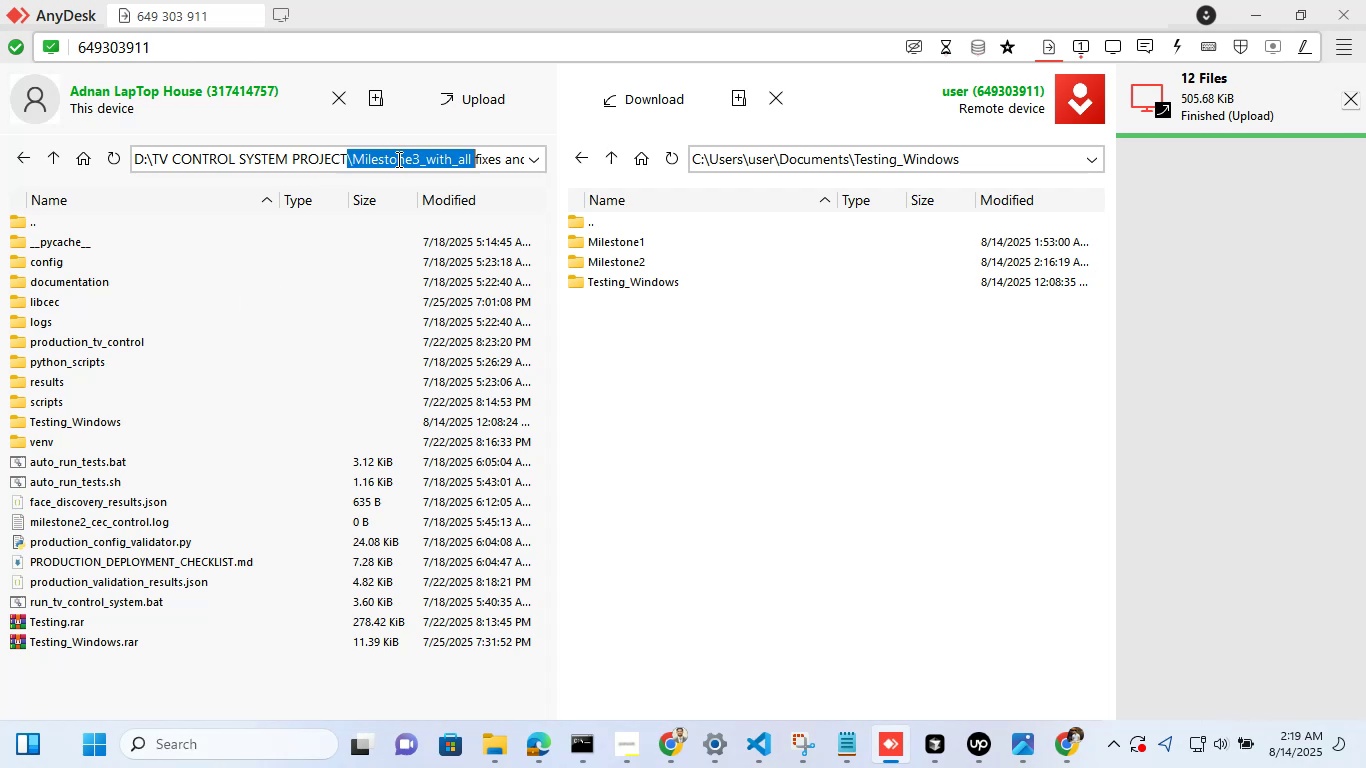 
triple_click([397, 159])
 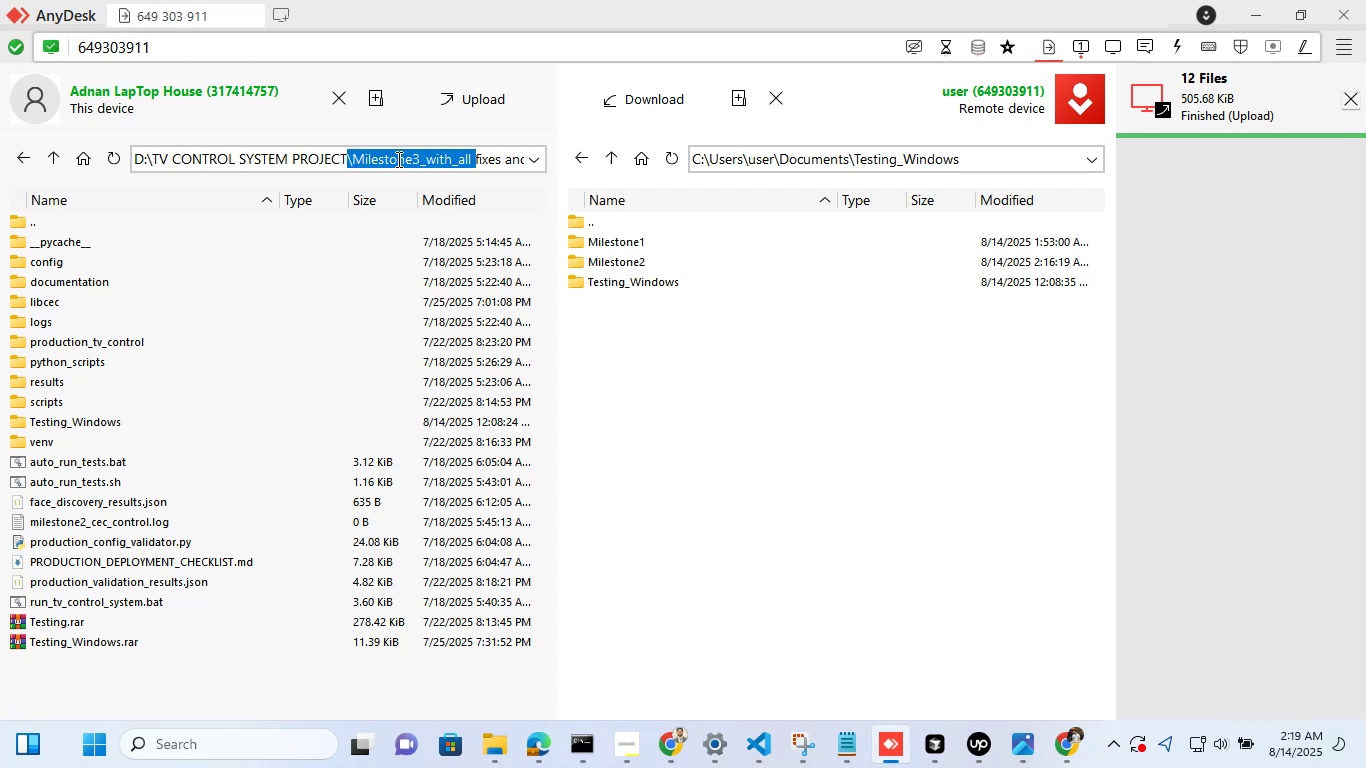 
key(Control+A)
 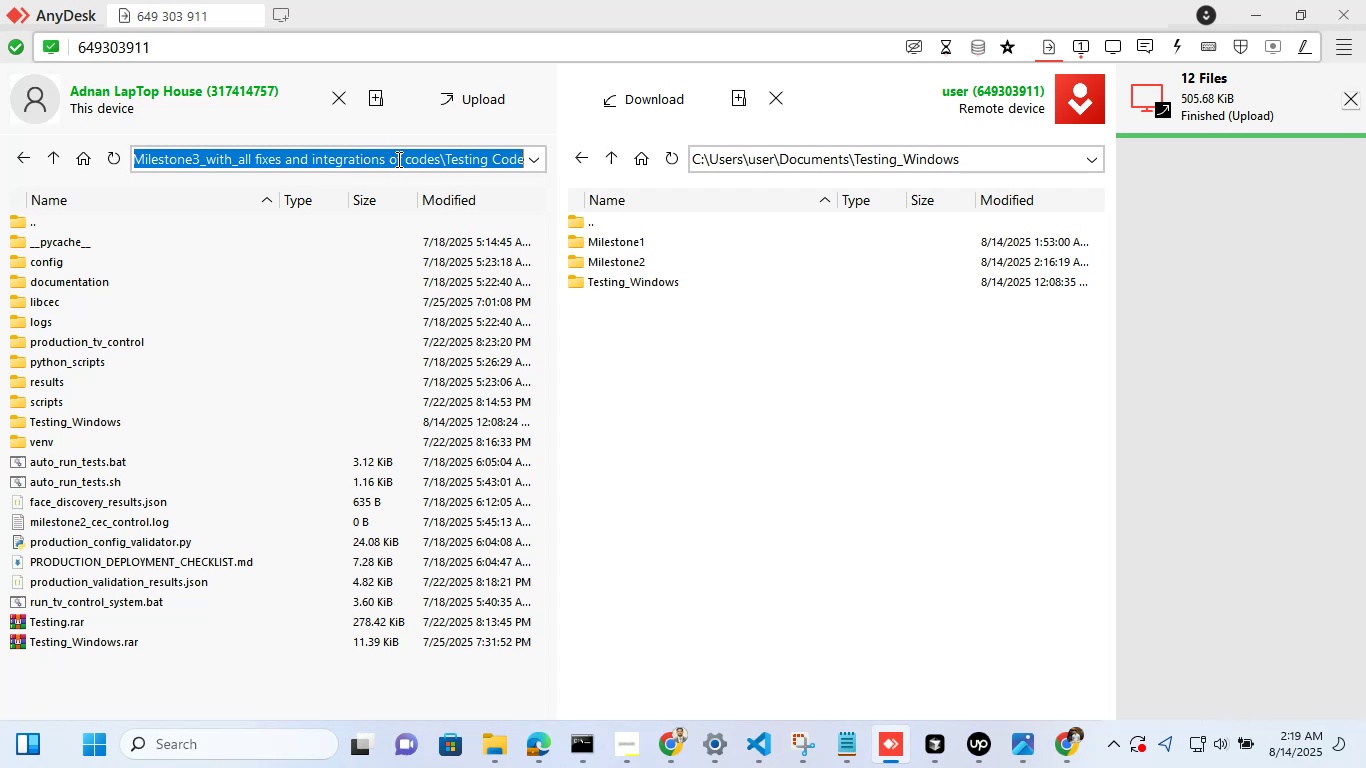 
key(Enter)
 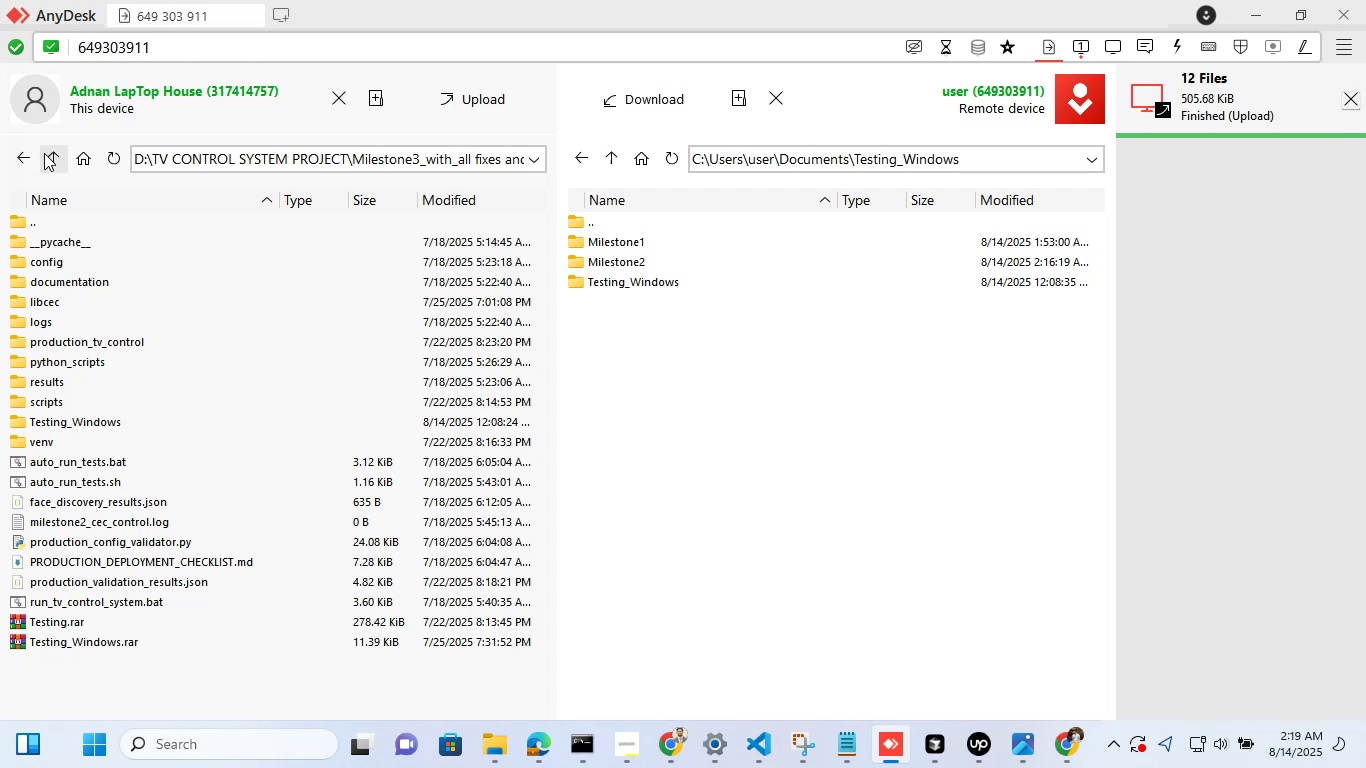 
left_click([30, 153])
 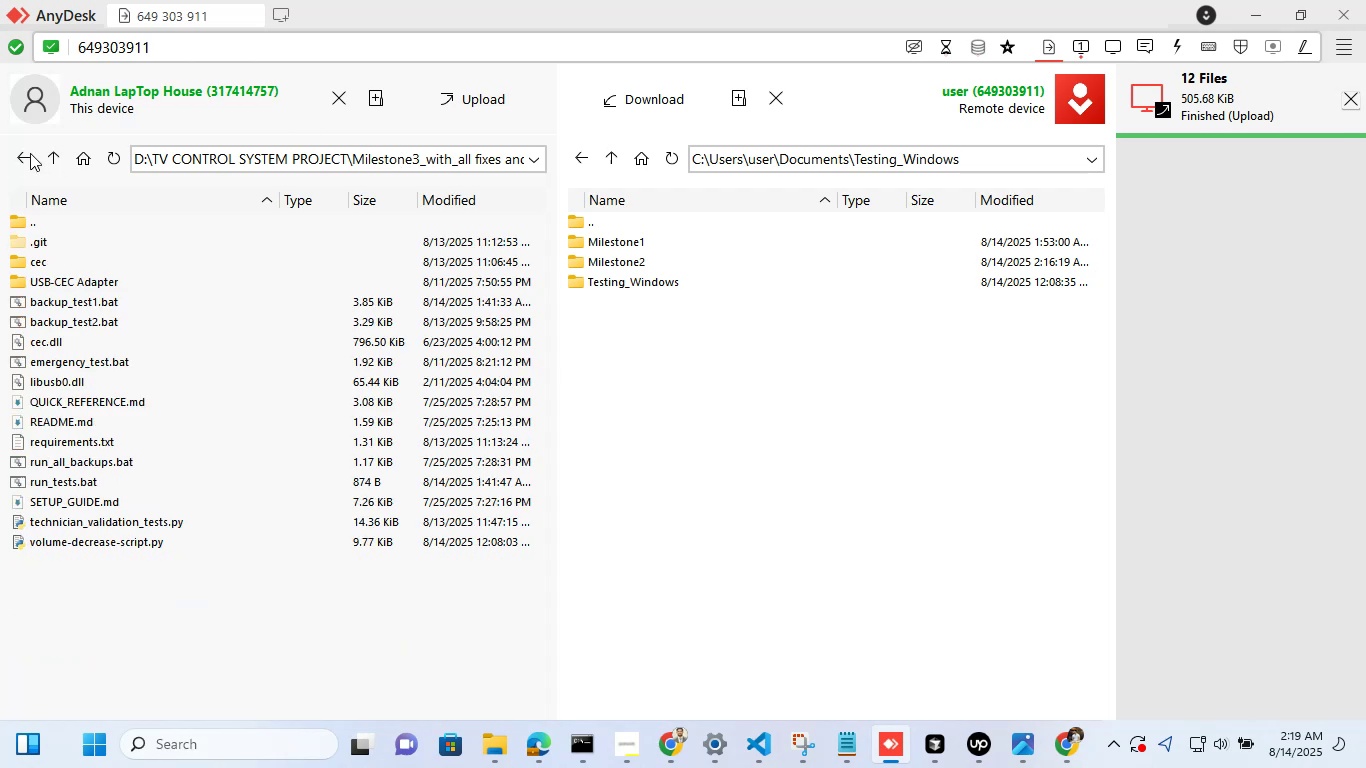 
left_click([30, 153])
 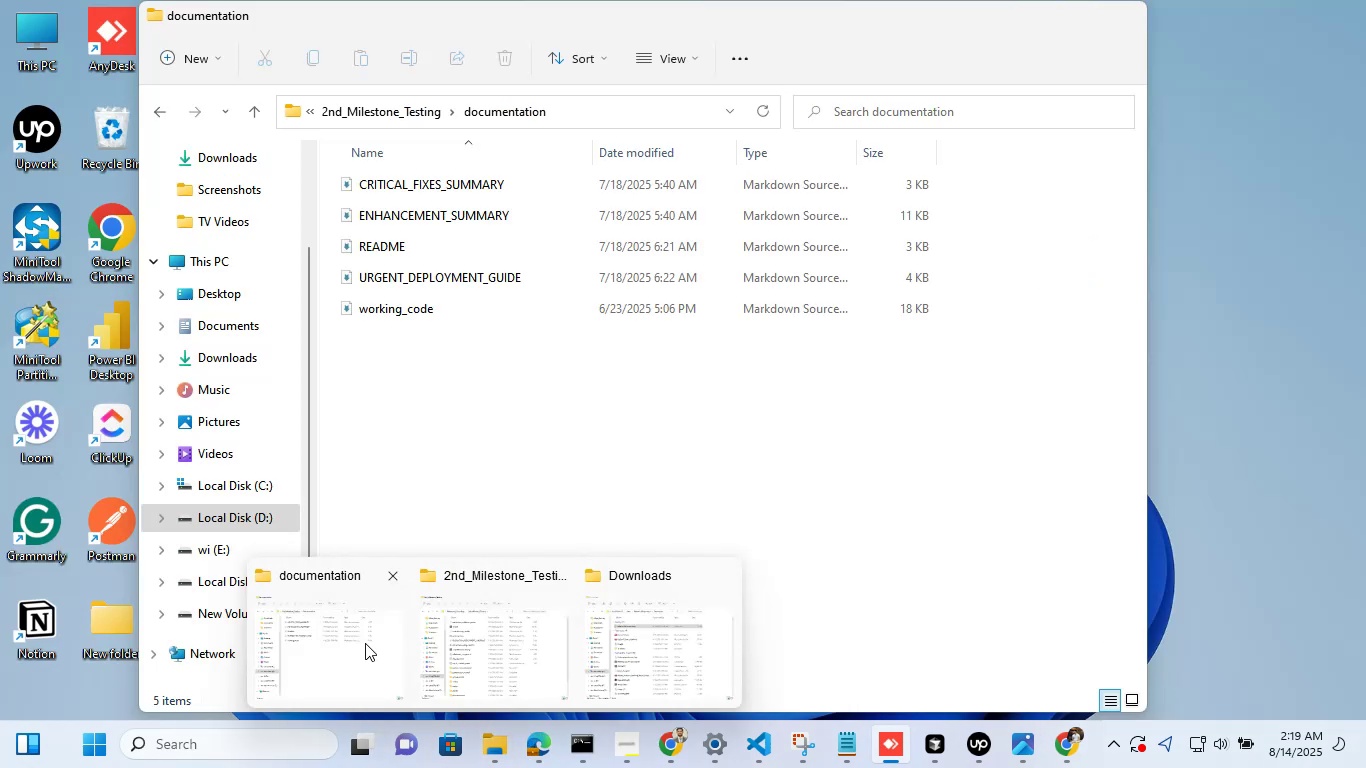 
wait(5.36)
 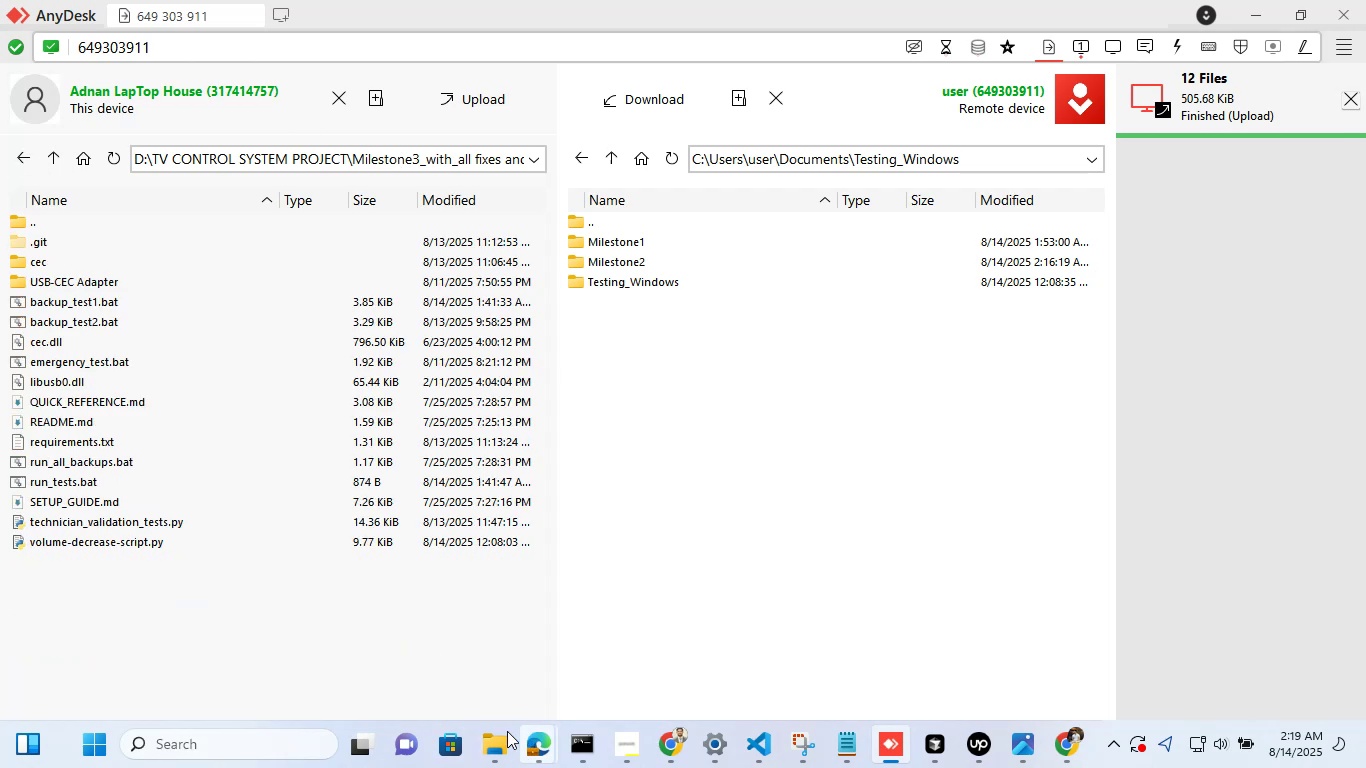 
left_click([505, 644])
 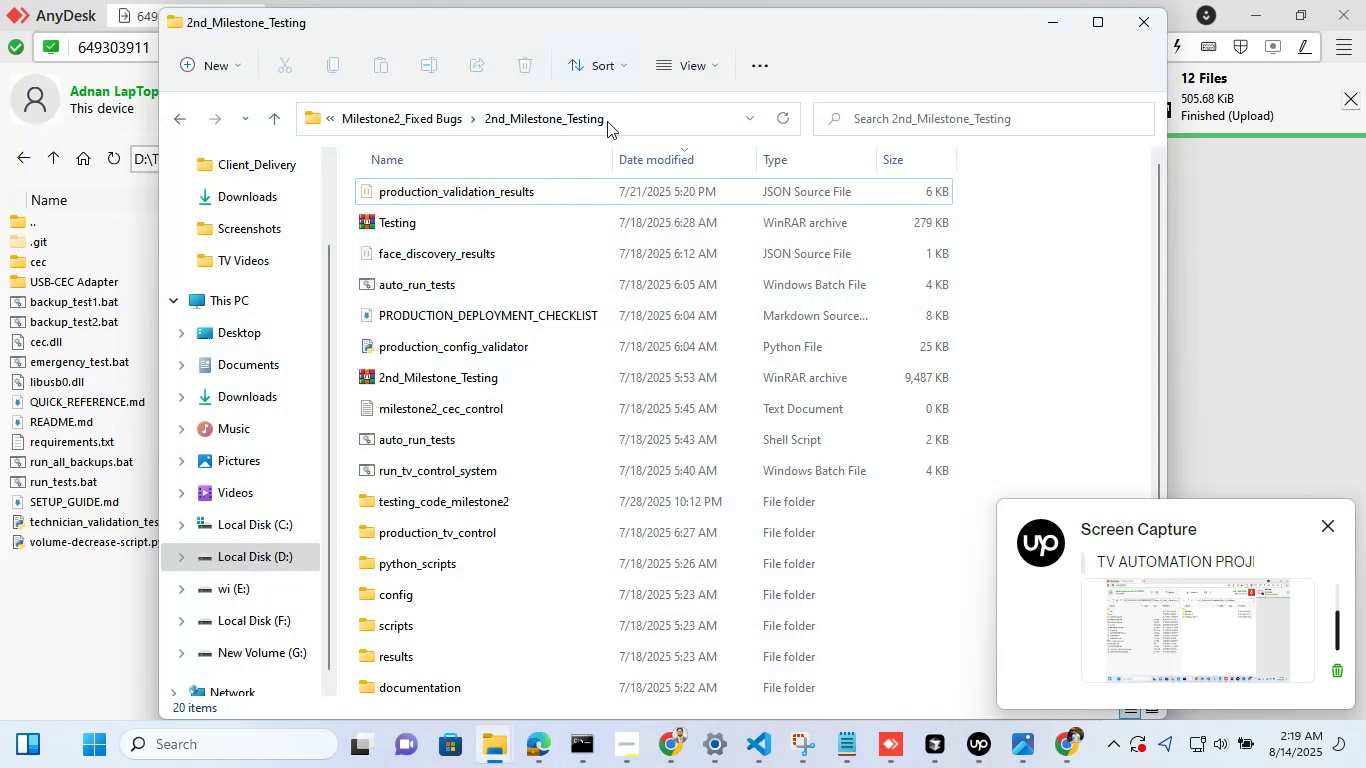 
left_click([631, 121])
 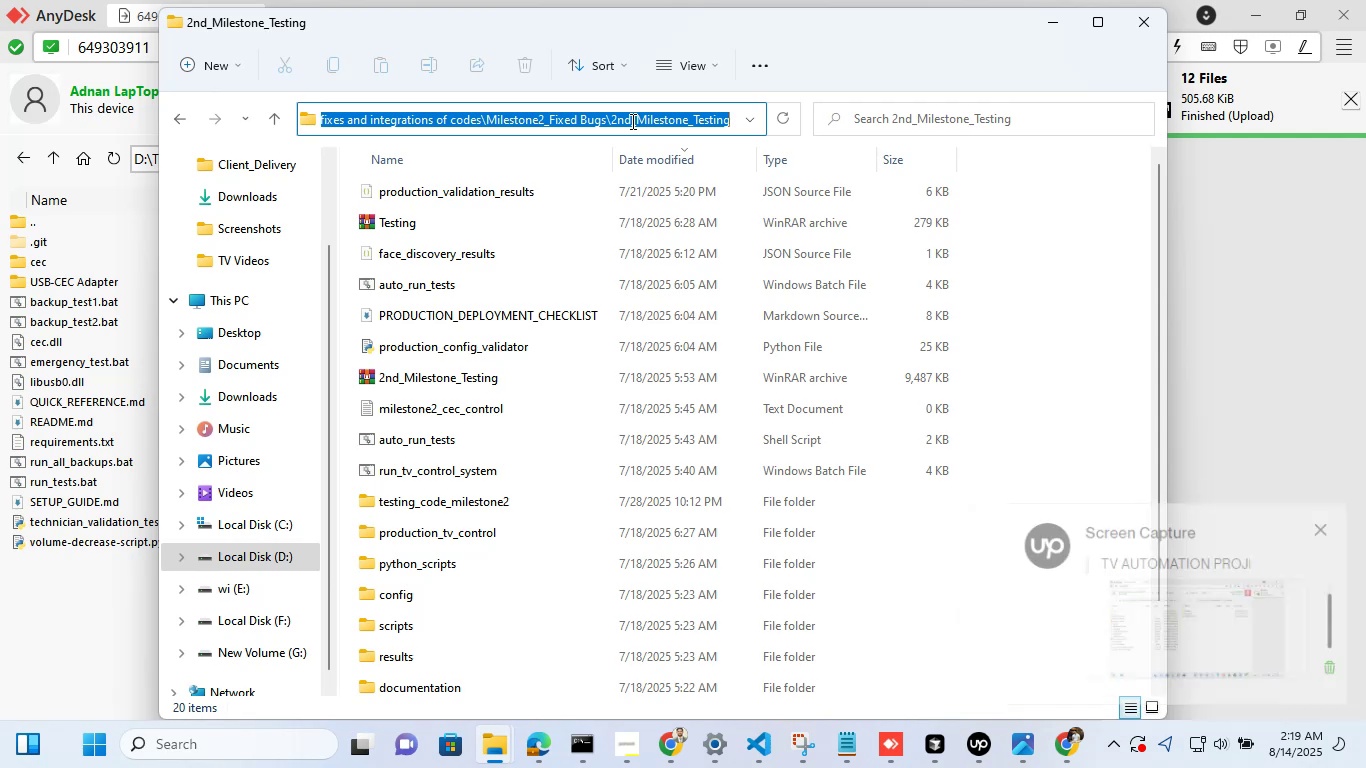 
left_click([549, 227])
 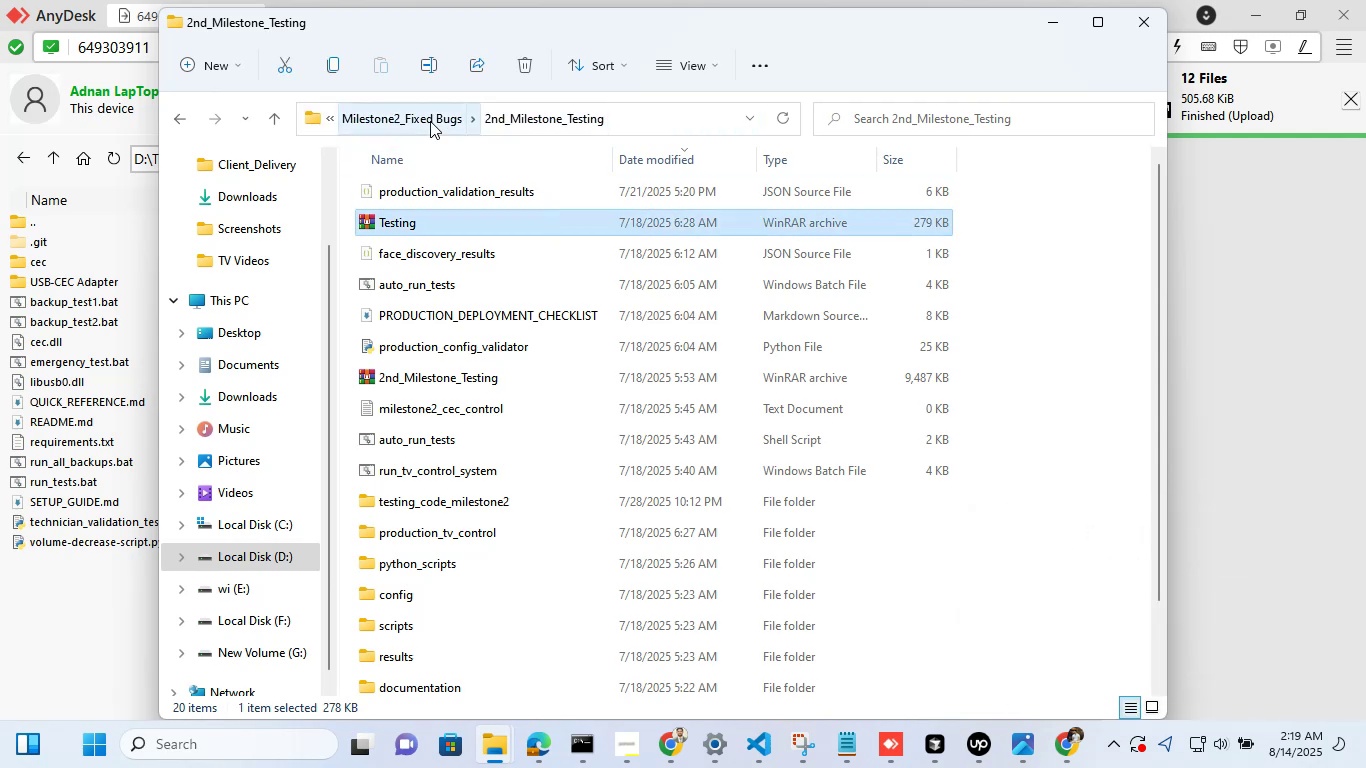 
left_click([430, 121])
 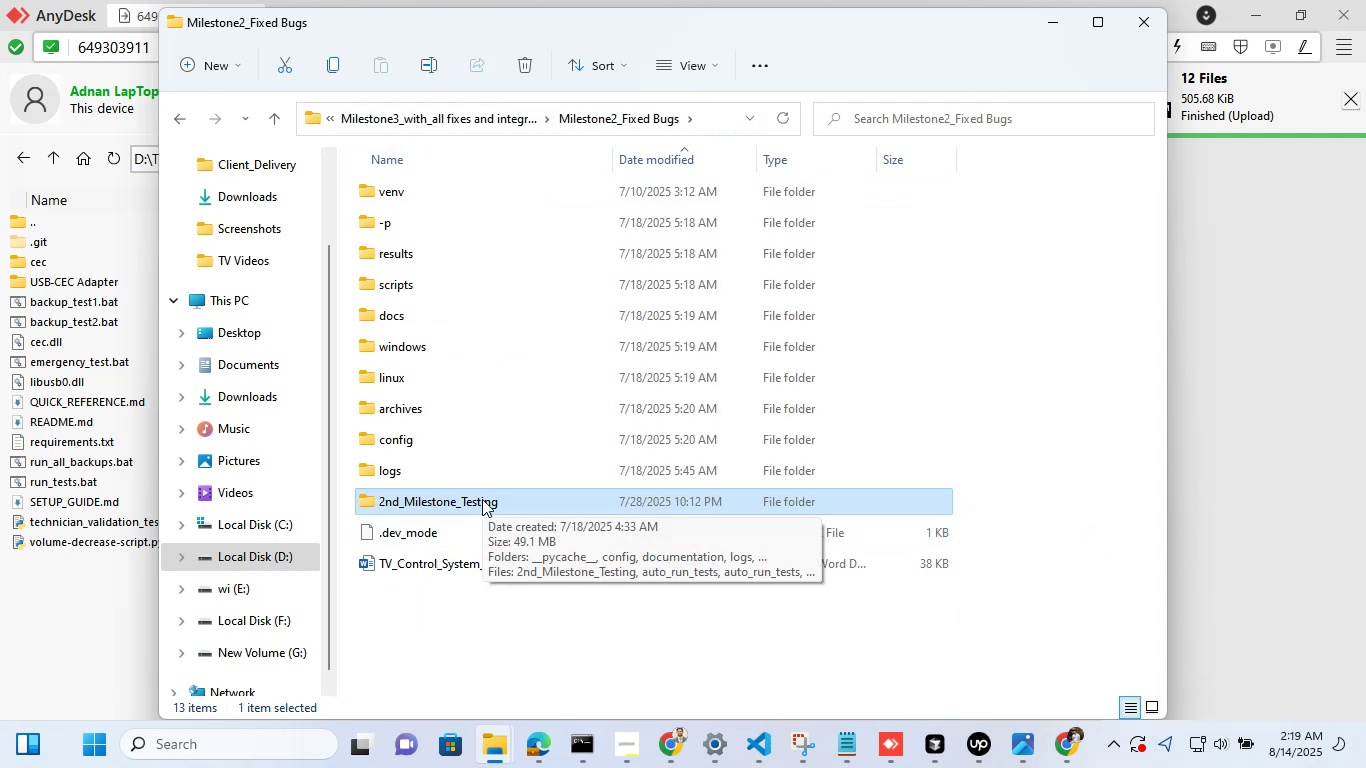 
left_click([473, 112])
 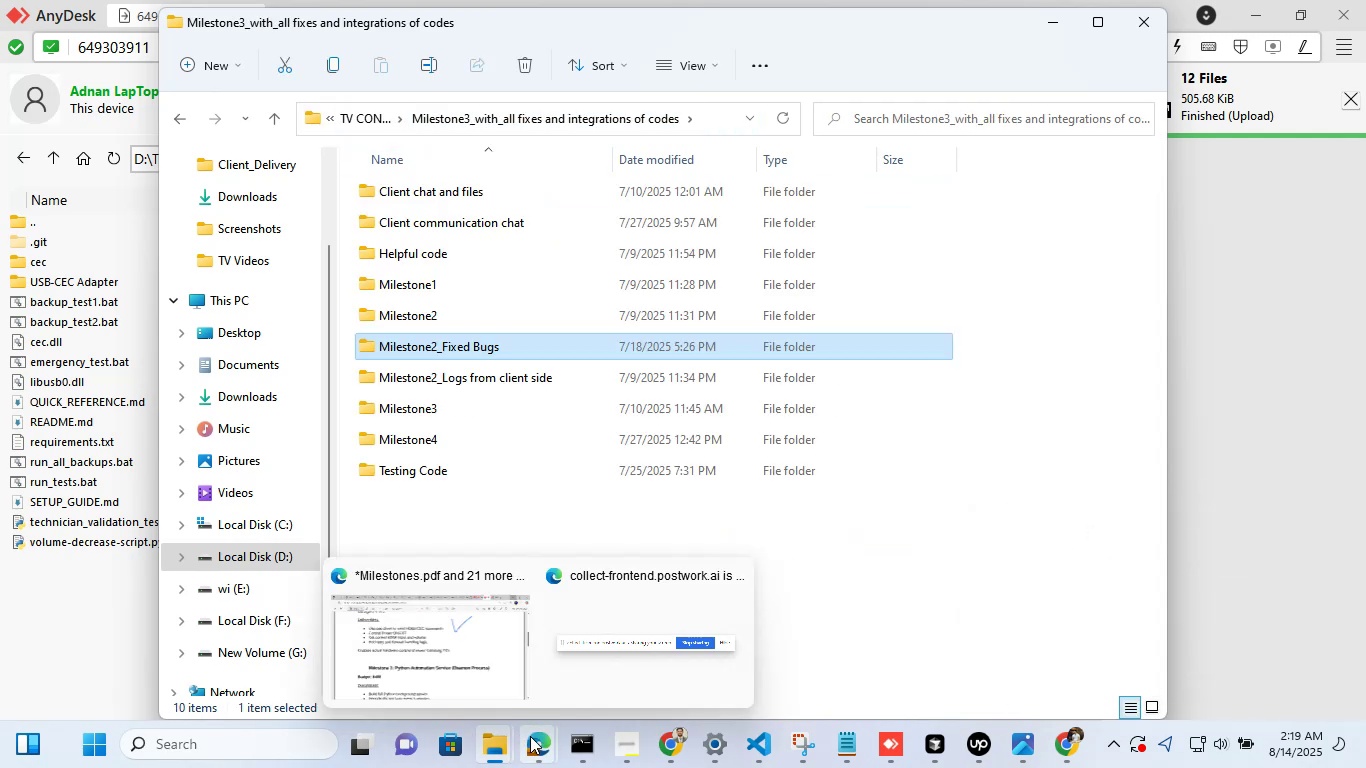 
left_click([427, 640])
 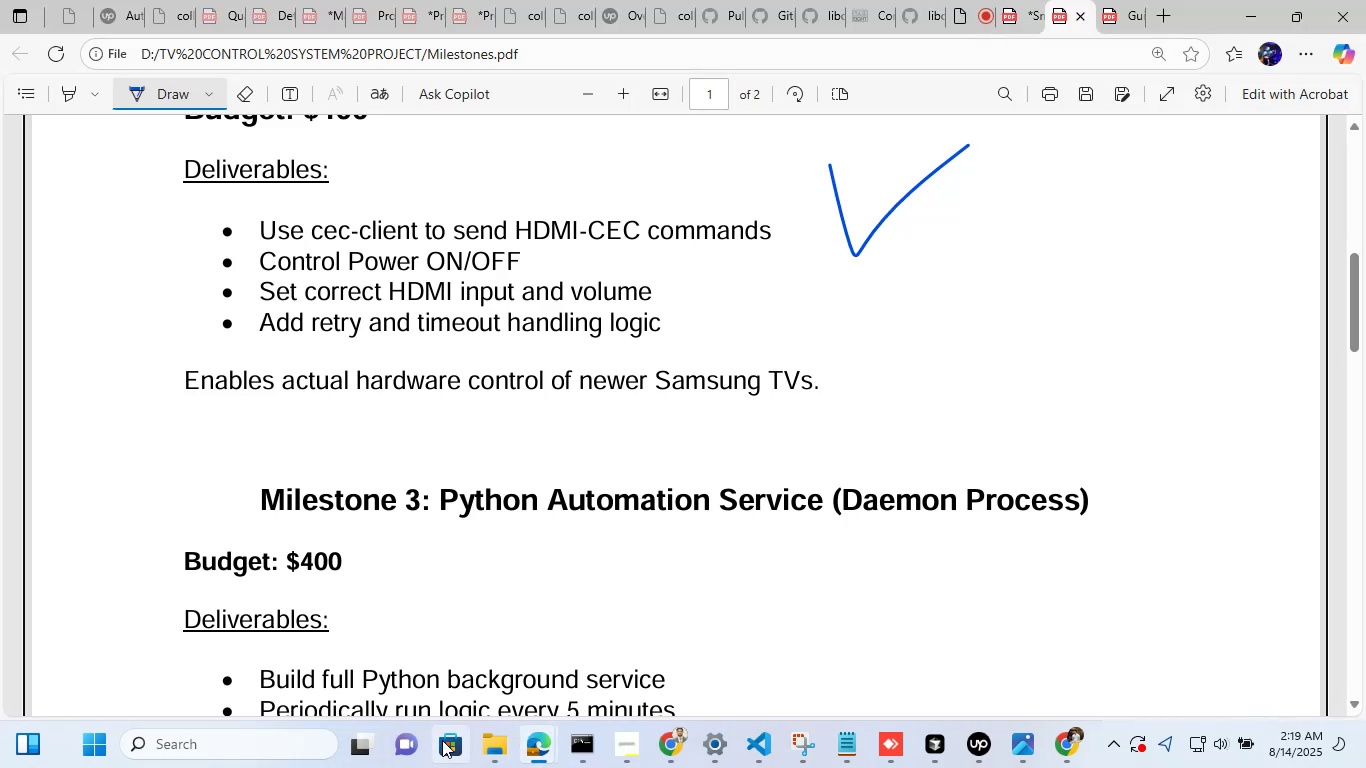 
left_click([413, 749])
 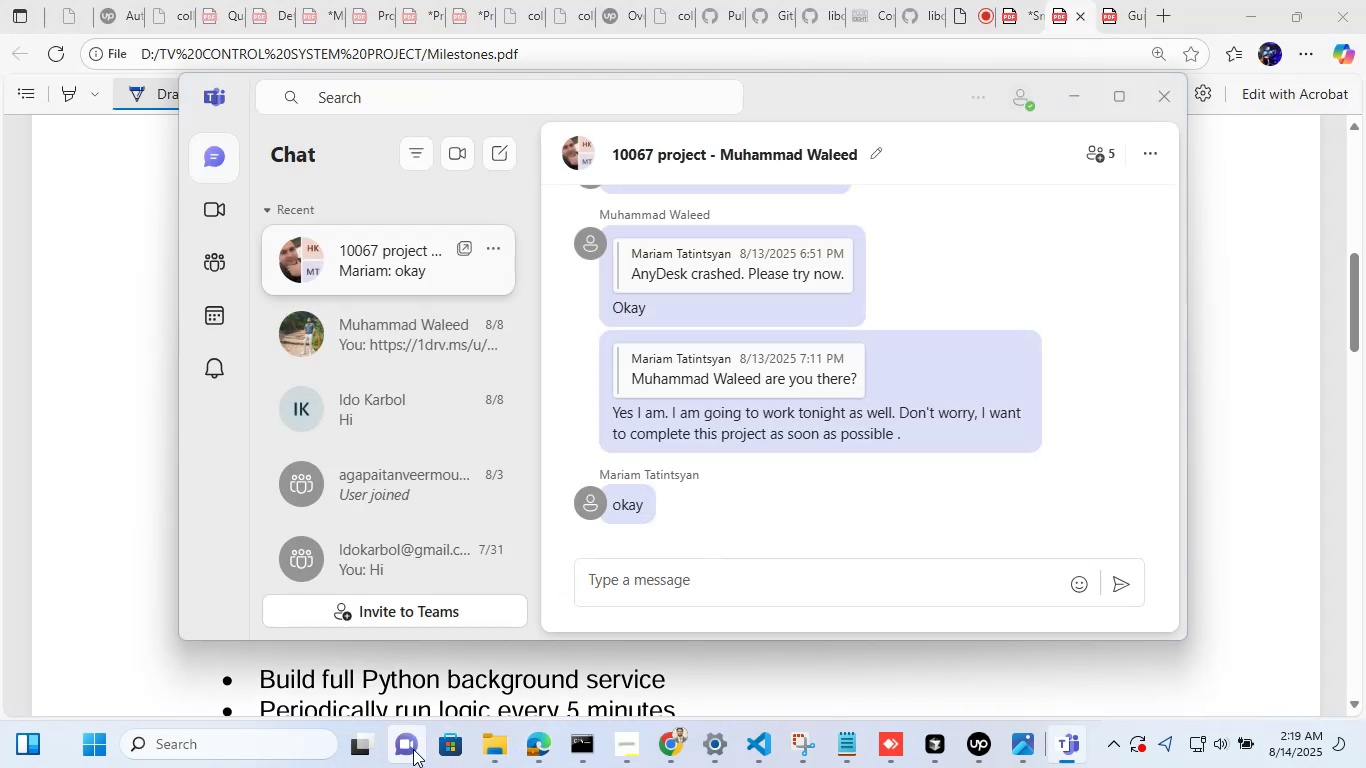 
wait(5.28)
 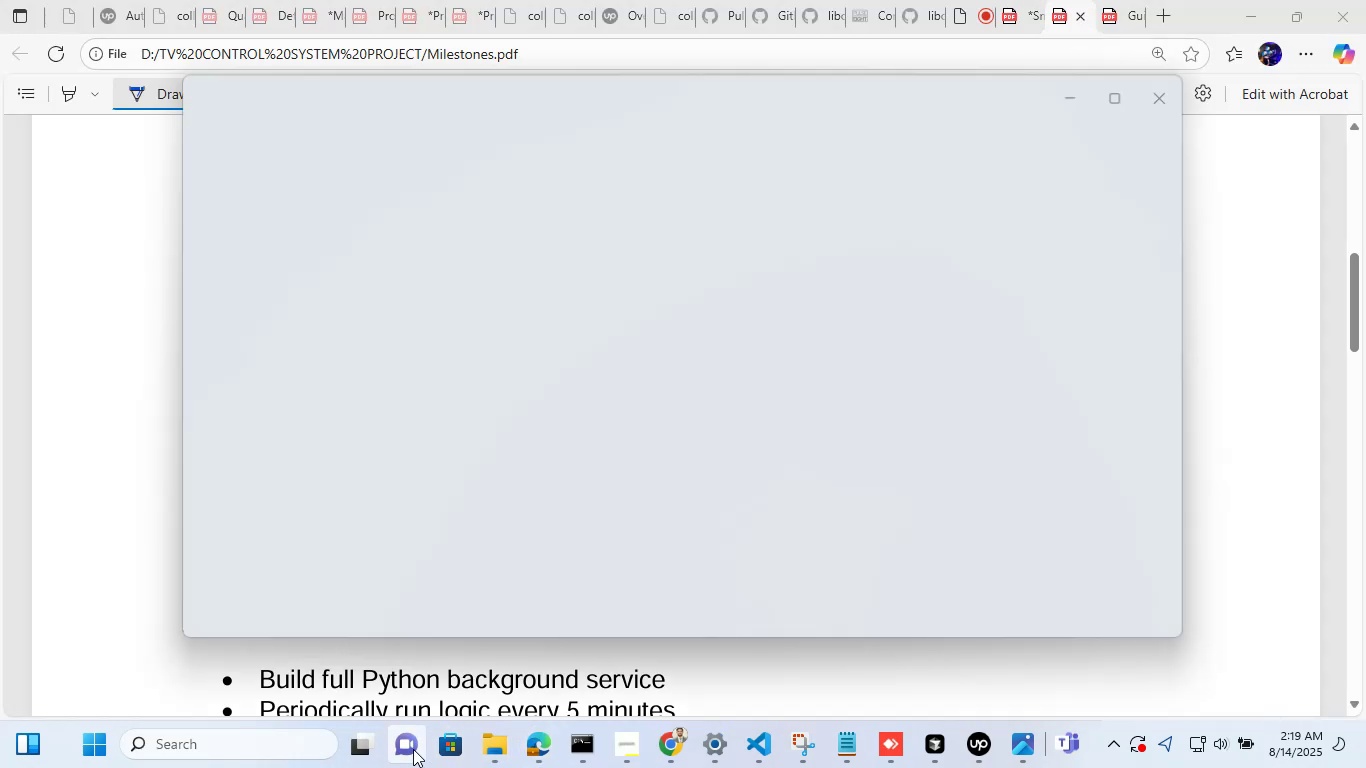 
scroll: coordinate [954, 408], scroll_direction: up, amount: 295.0
 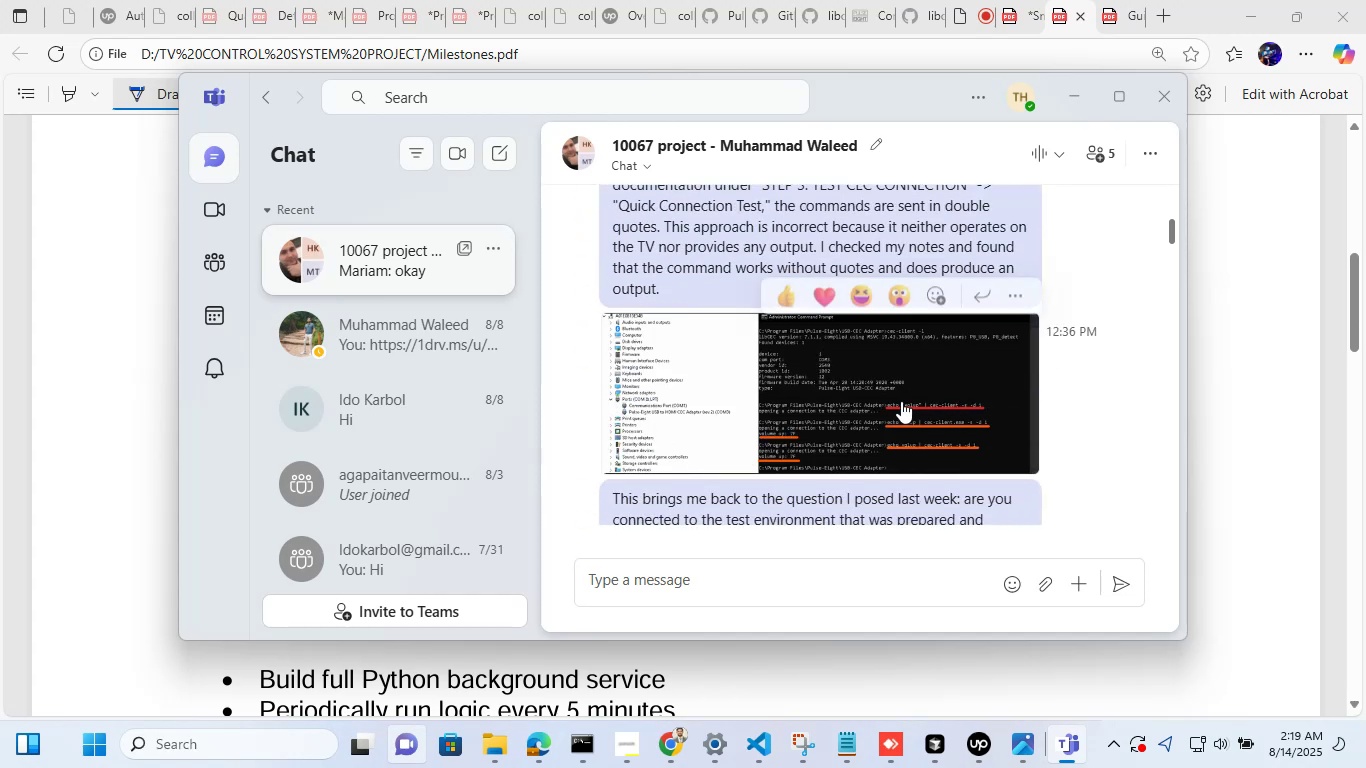 
left_click([901, 401])
 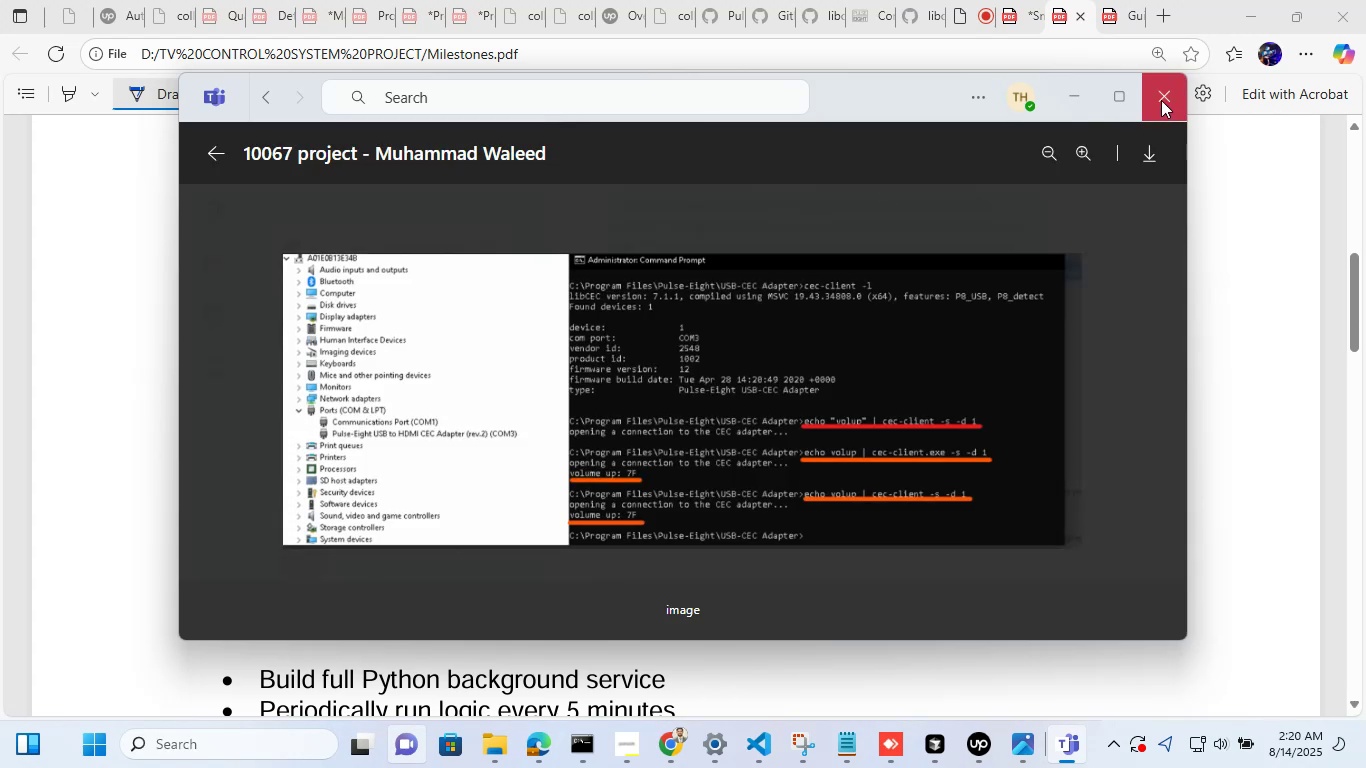 
wait(5.06)
 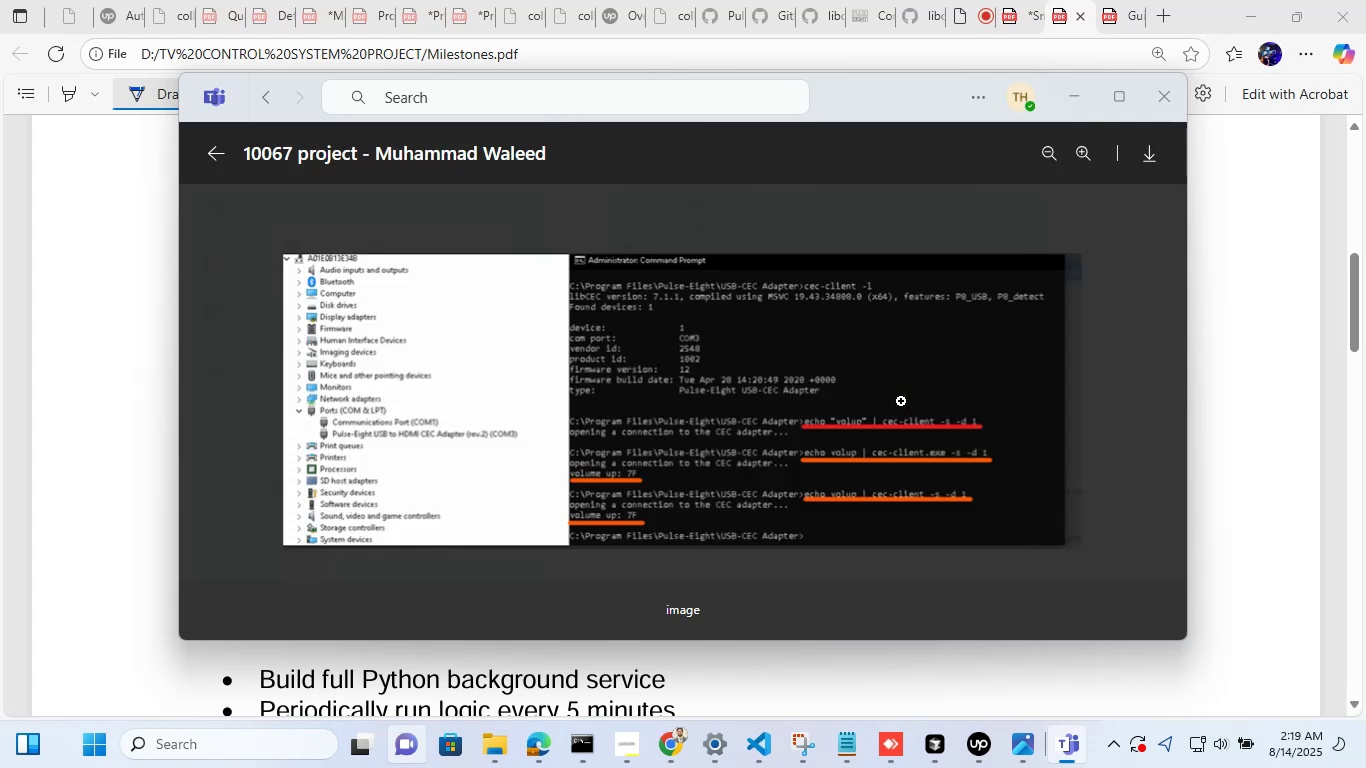 
left_click([228, 157])
 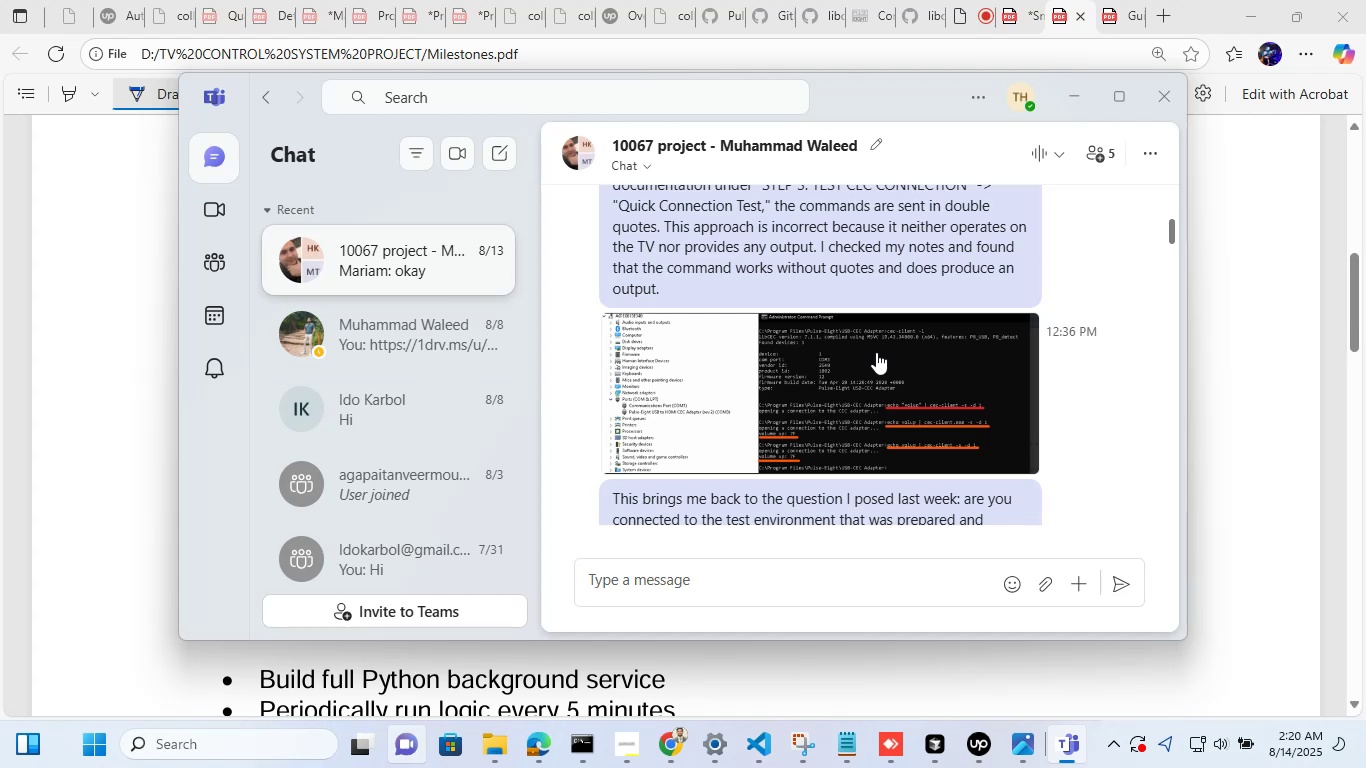 
scroll: coordinate [878, 352], scroll_direction: up, amount: 17.0
 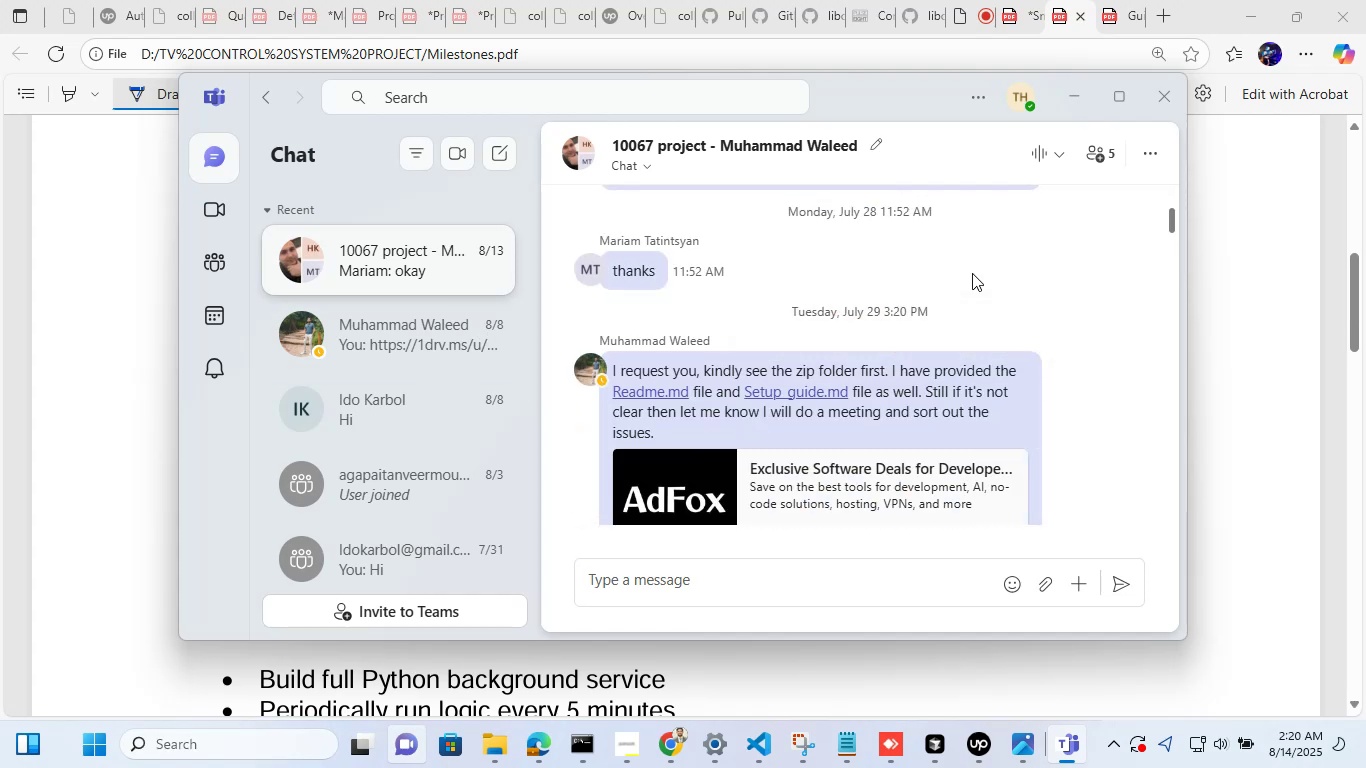 
scroll: coordinate [972, 273], scroll_direction: down, amount: 1.0
 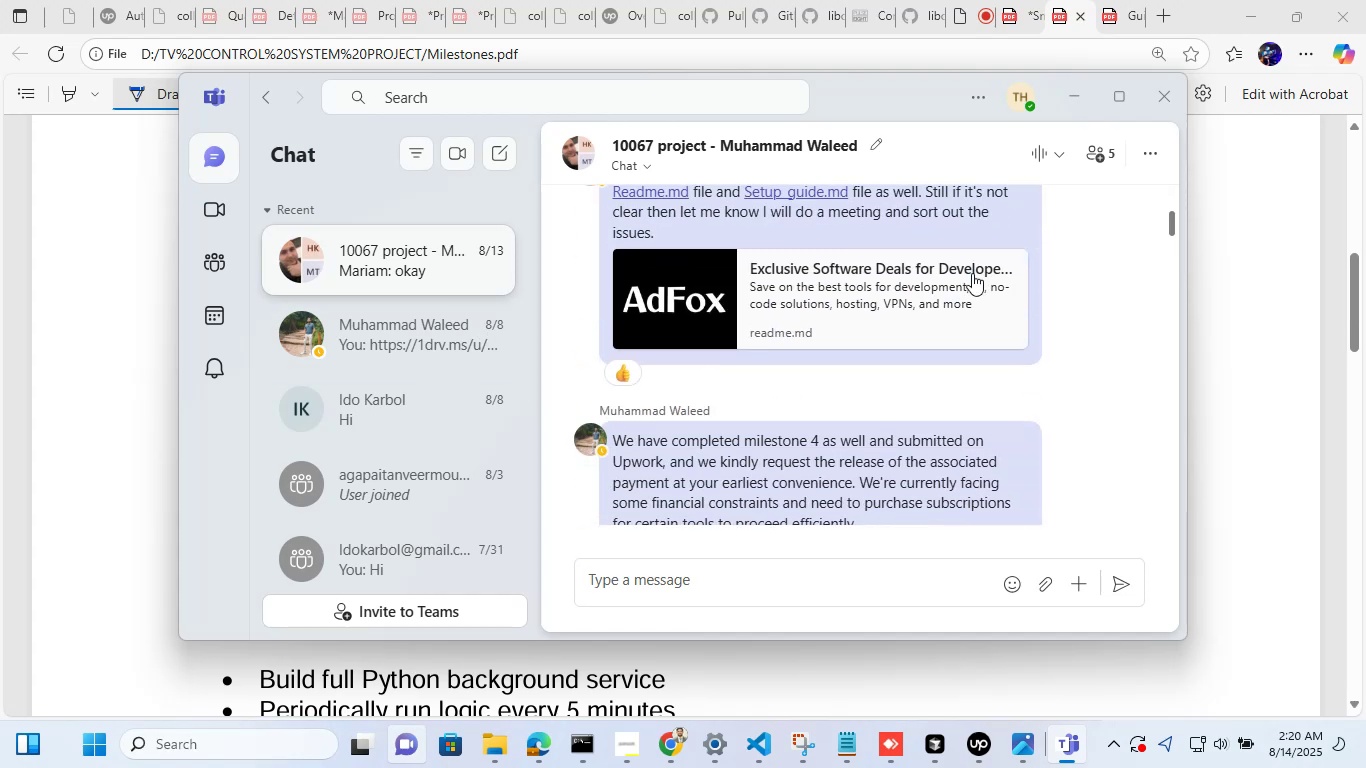 
scroll: coordinate [972, 273], scroll_direction: up, amount: 6.0
 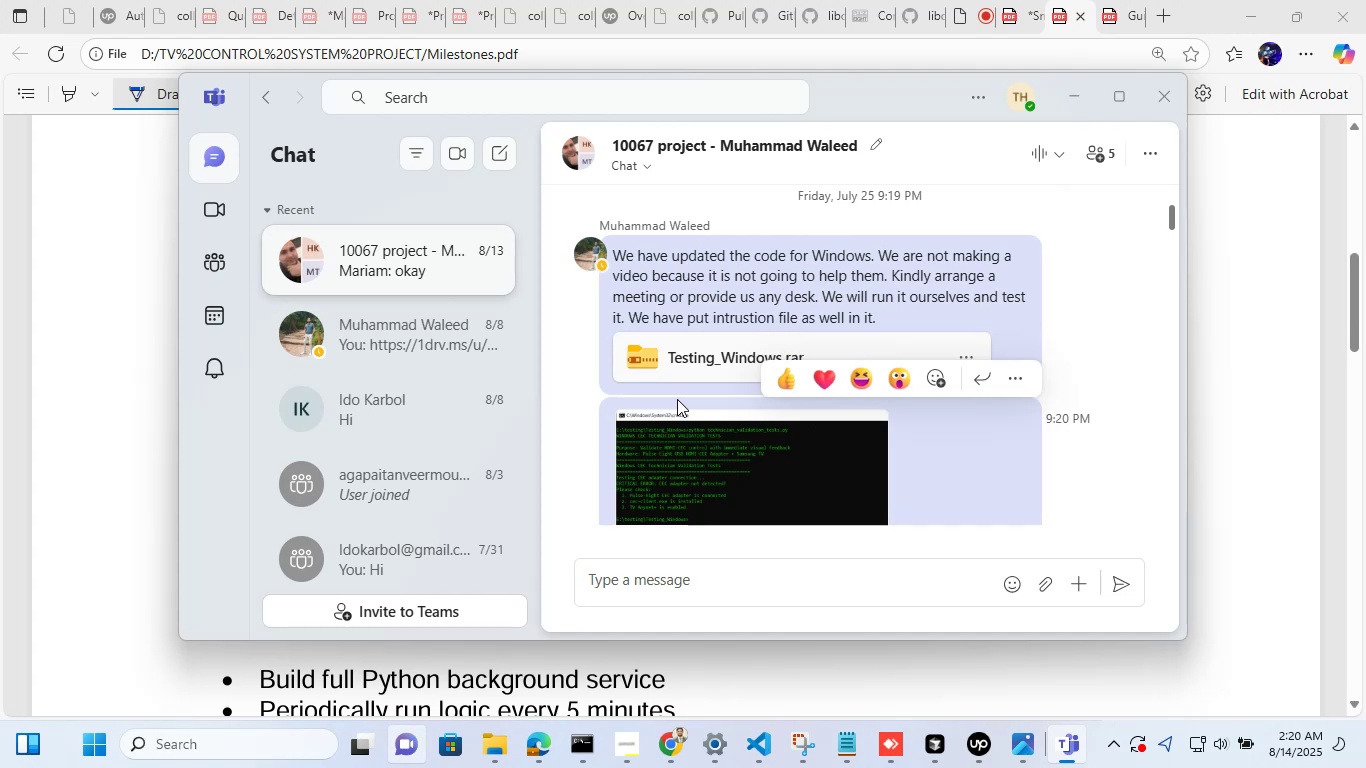 
wait(10.76)
 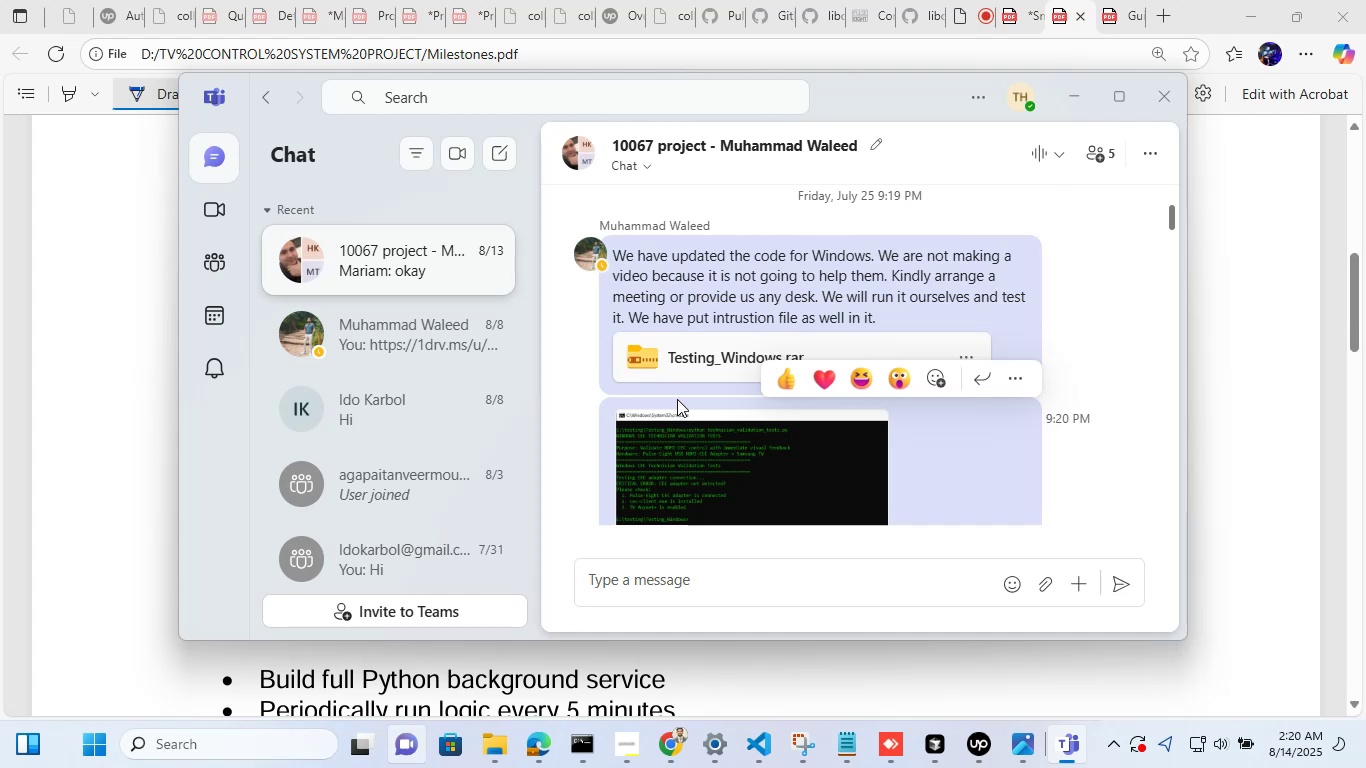 
scroll: coordinate [769, 369], scroll_direction: up, amount: 2.0
 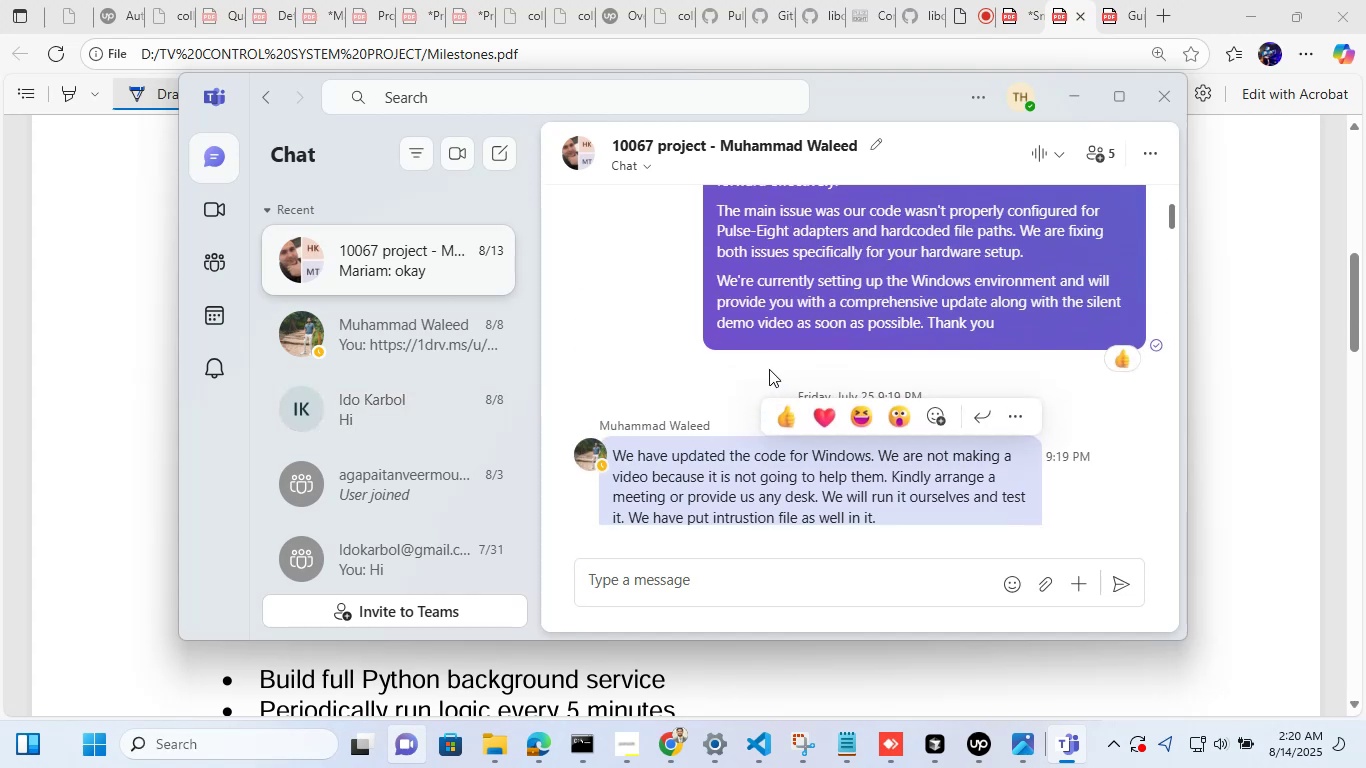 
scroll: coordinate [769, 369], scroll_direction: down, amount: 1.0
 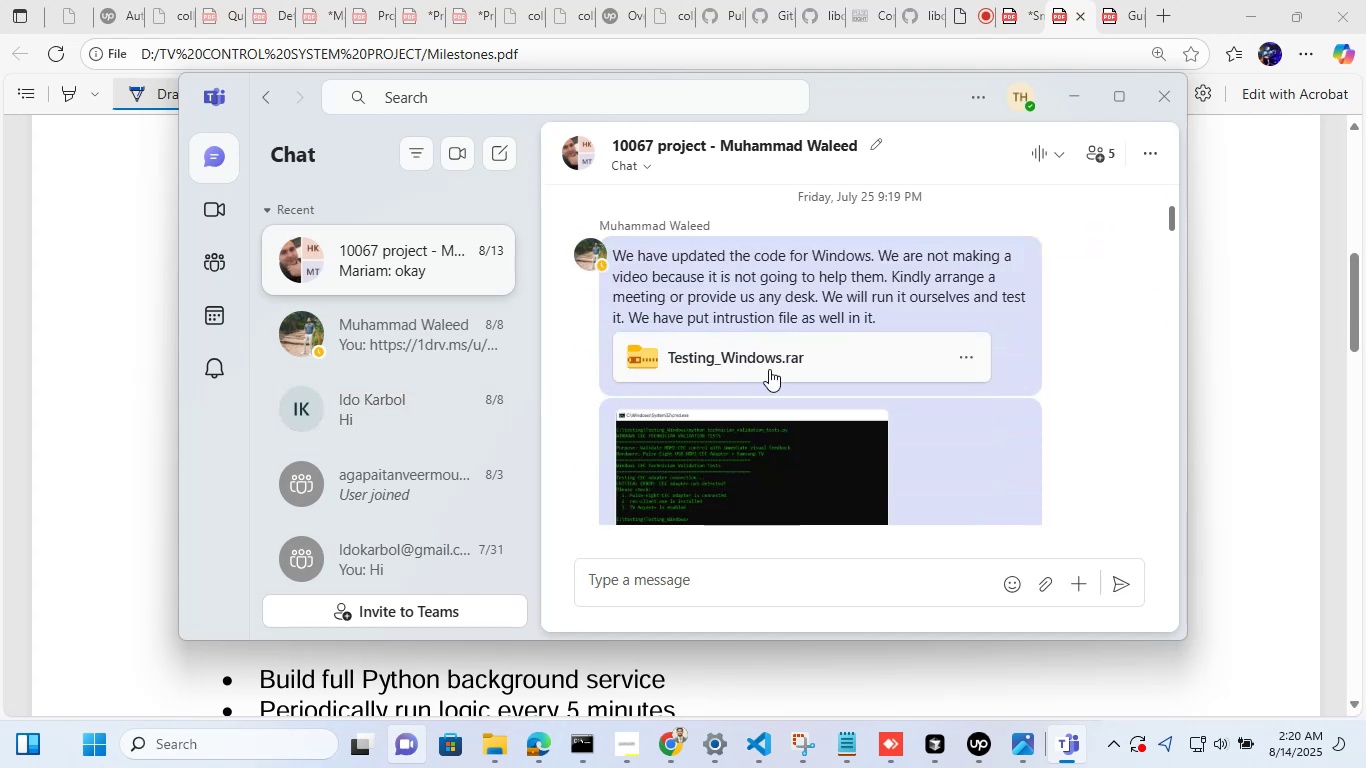 
scroll: coordinate [769, 369], scroll_direction: up, amount: 32.0
 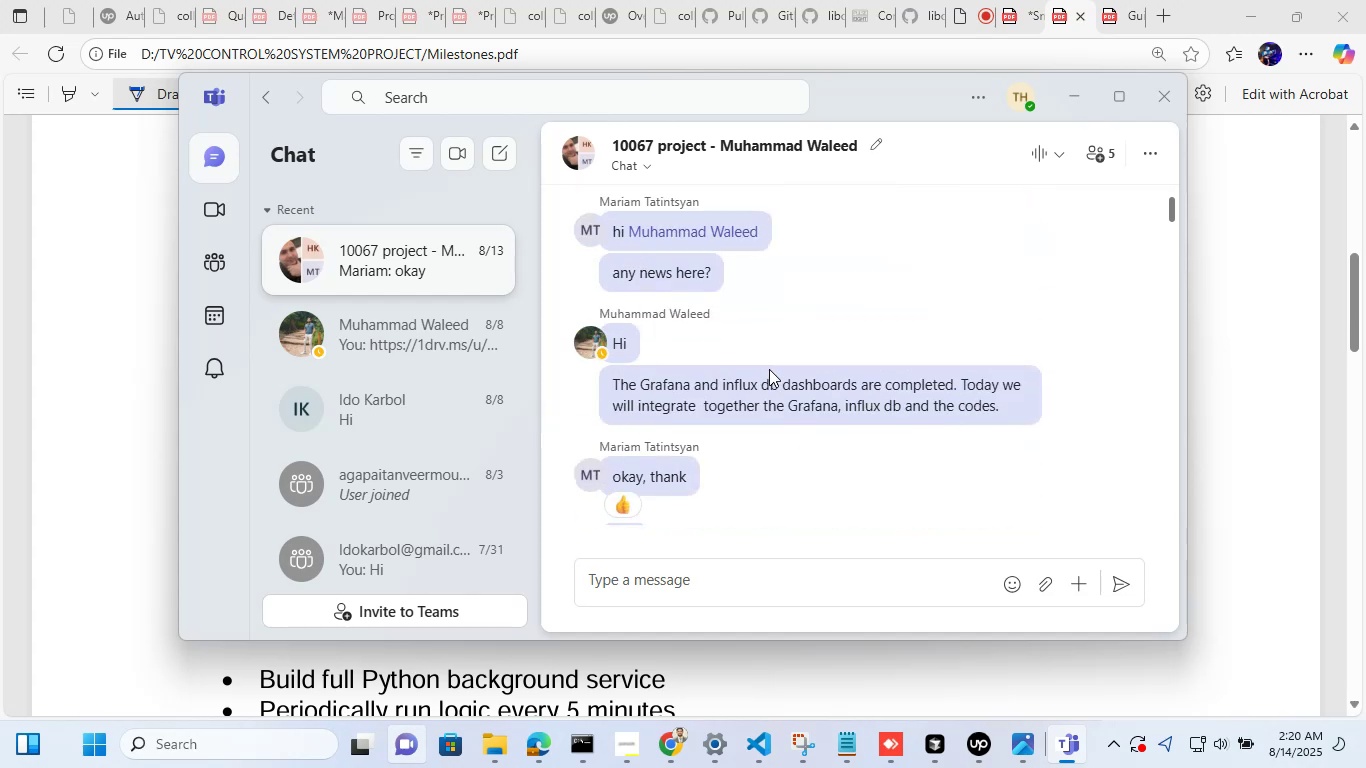 
scroll: coordinate [769, 369], scroll_direction: down, amount: 3.0
 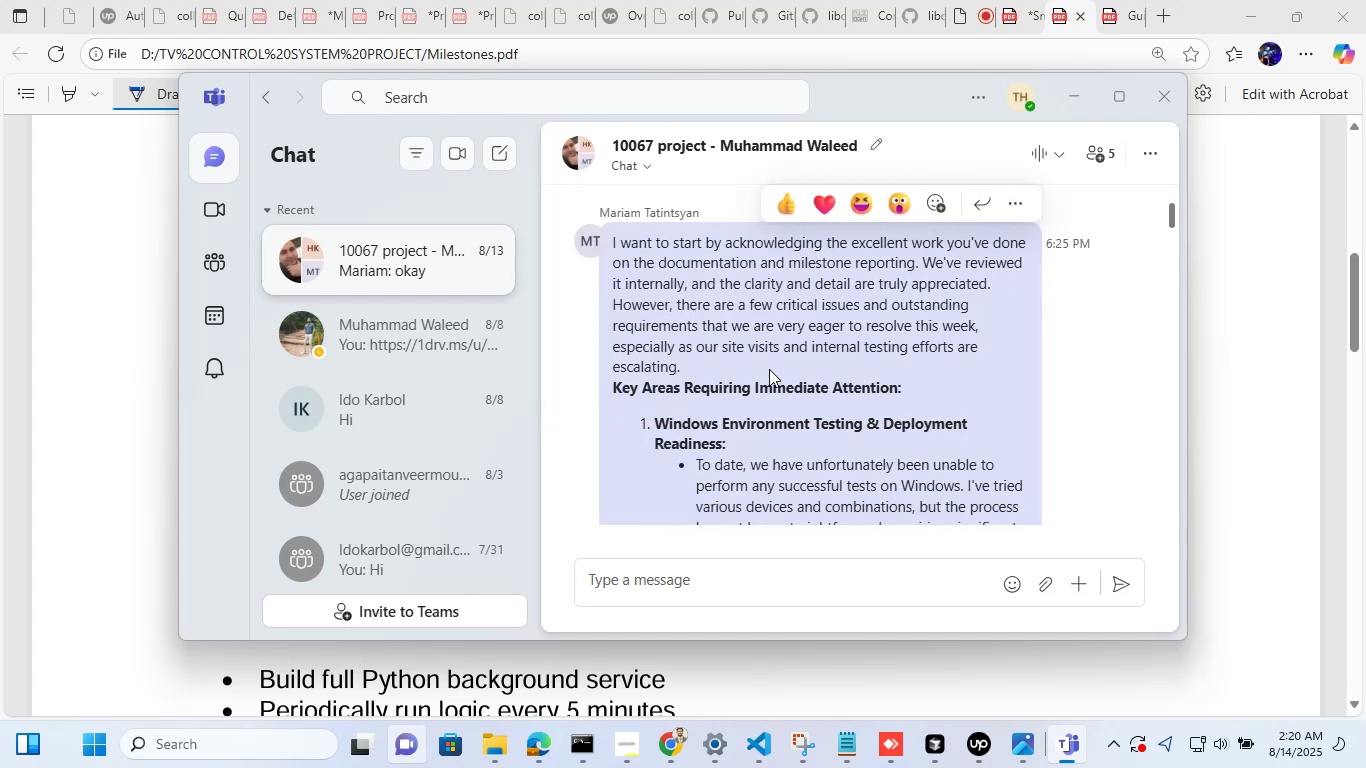 
wait(6.31)
 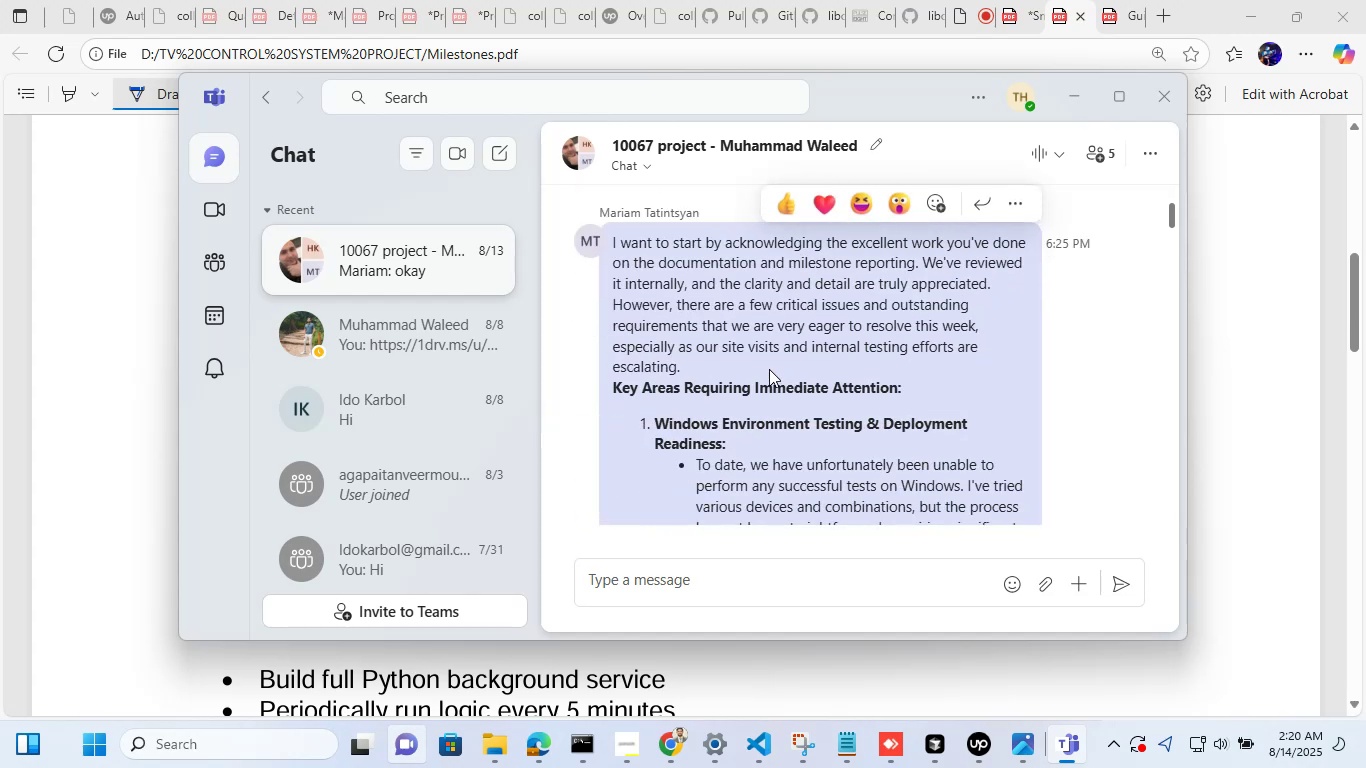 
scroll: coordinate [769, 369], scroll_direction: down, amount: 2.0
 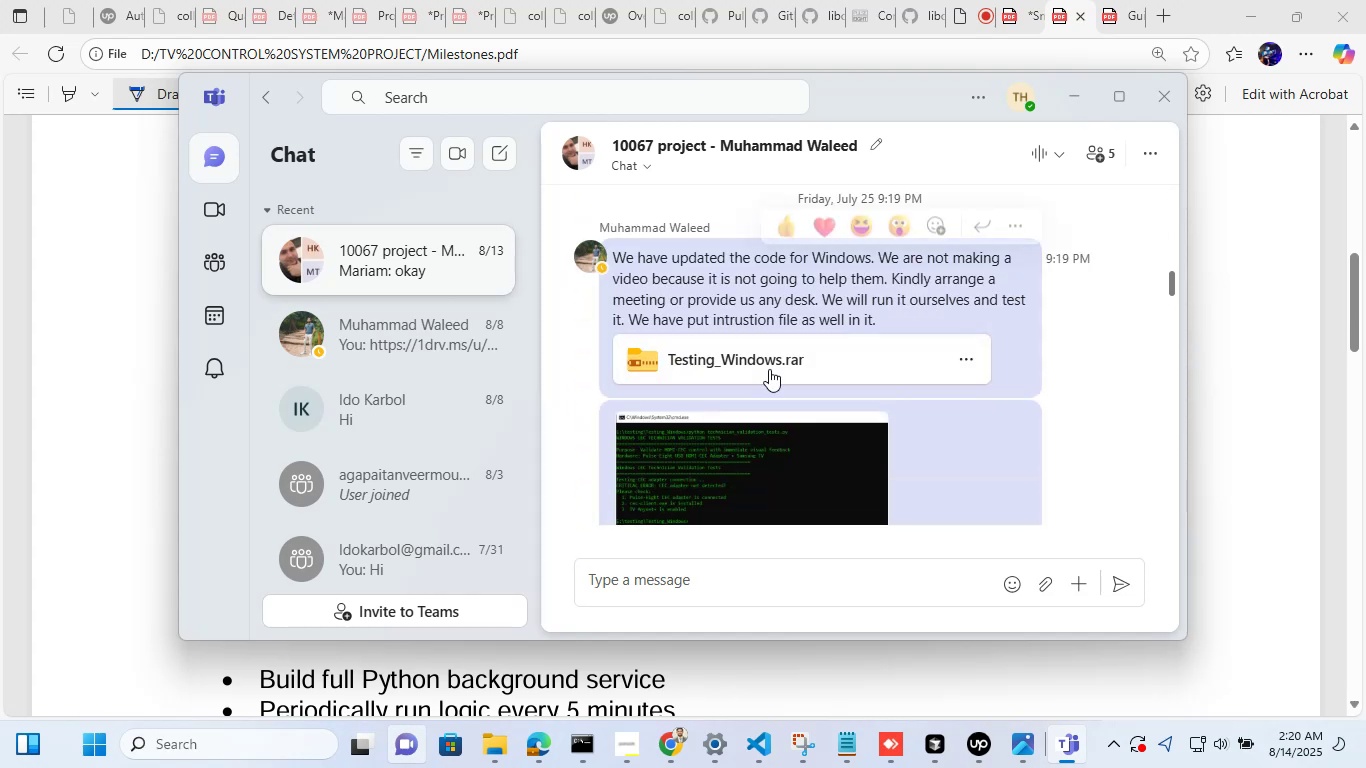 
scroll: coordinate [769, 369], scroll_direction: up, amount: 3.0
 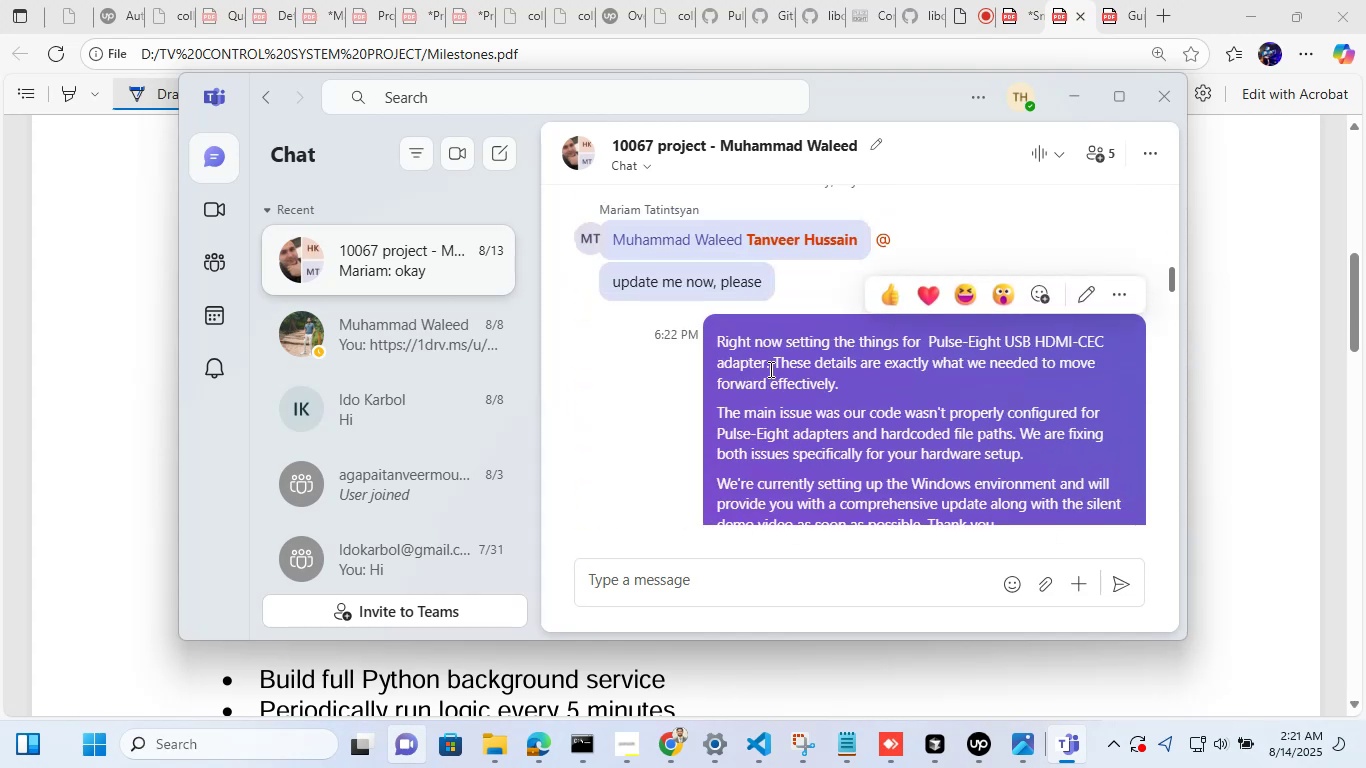 
wait(5.27)
 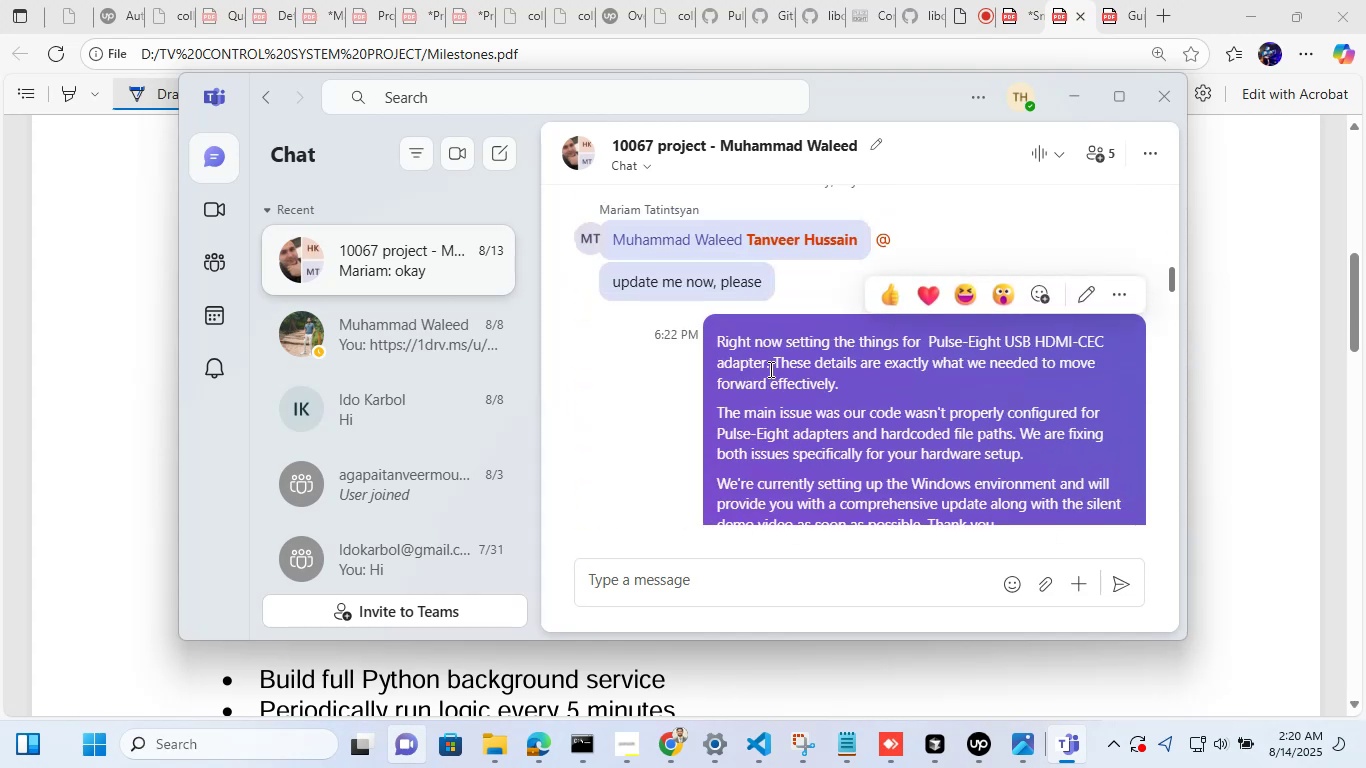 
scroll: coordinate [769, 374], scroll_direction: none, amount: 0.0
 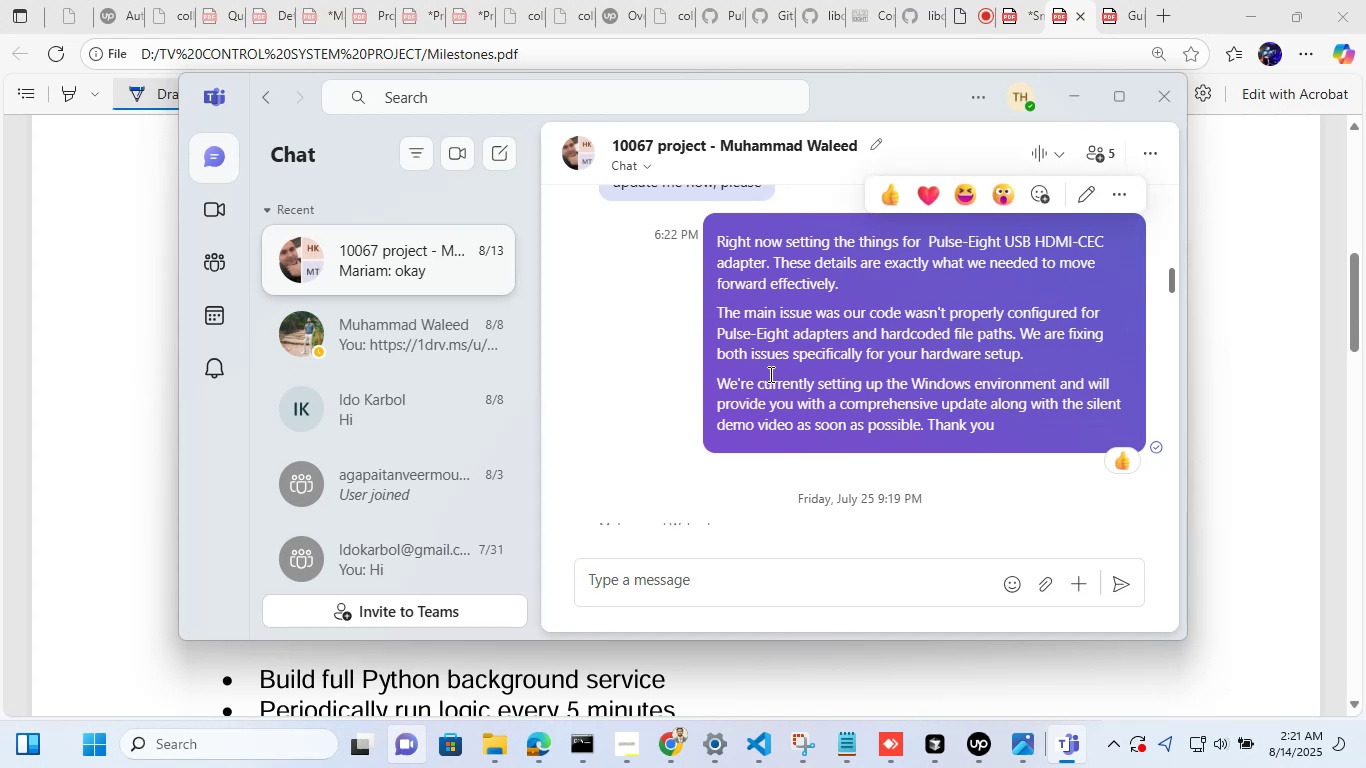 
wait(6.1)
 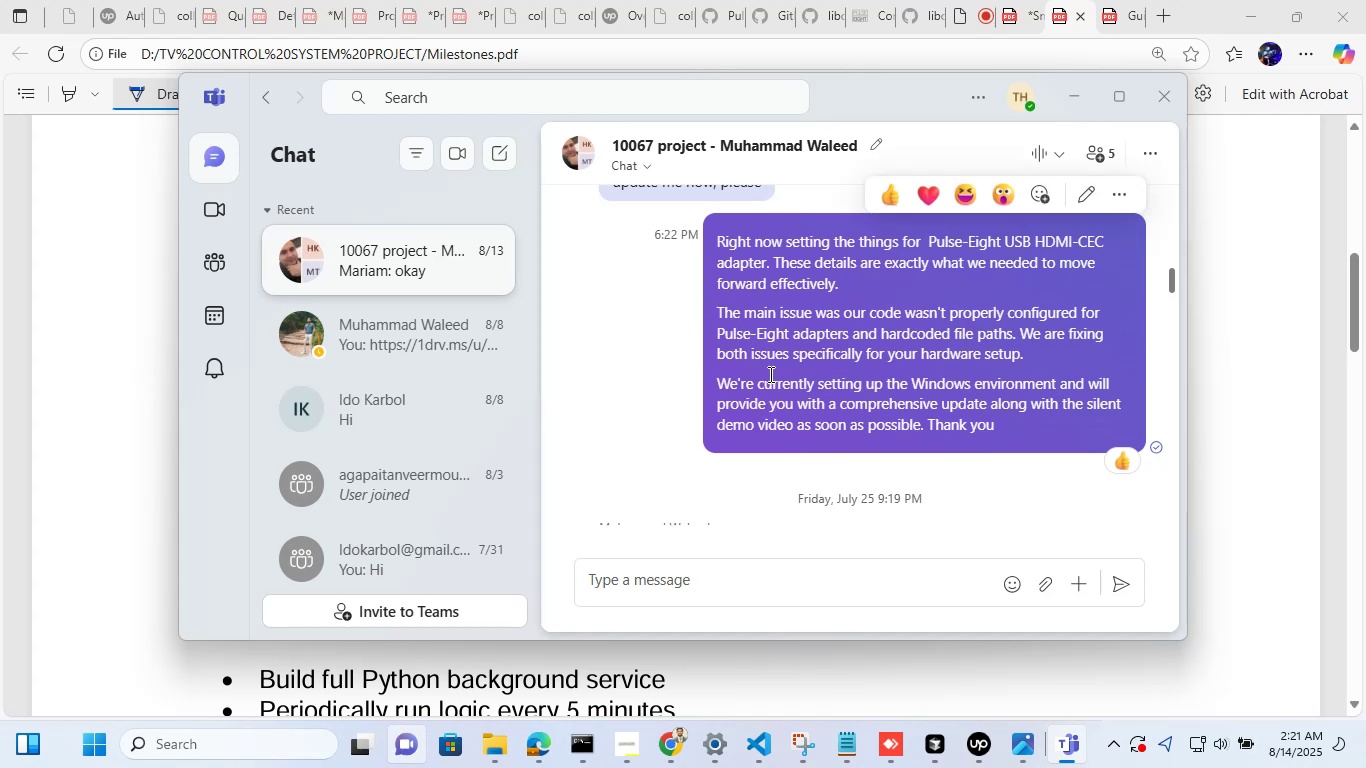 
scroll: coordinate [769, 374], scroll_direction: down, amount: 5.0
 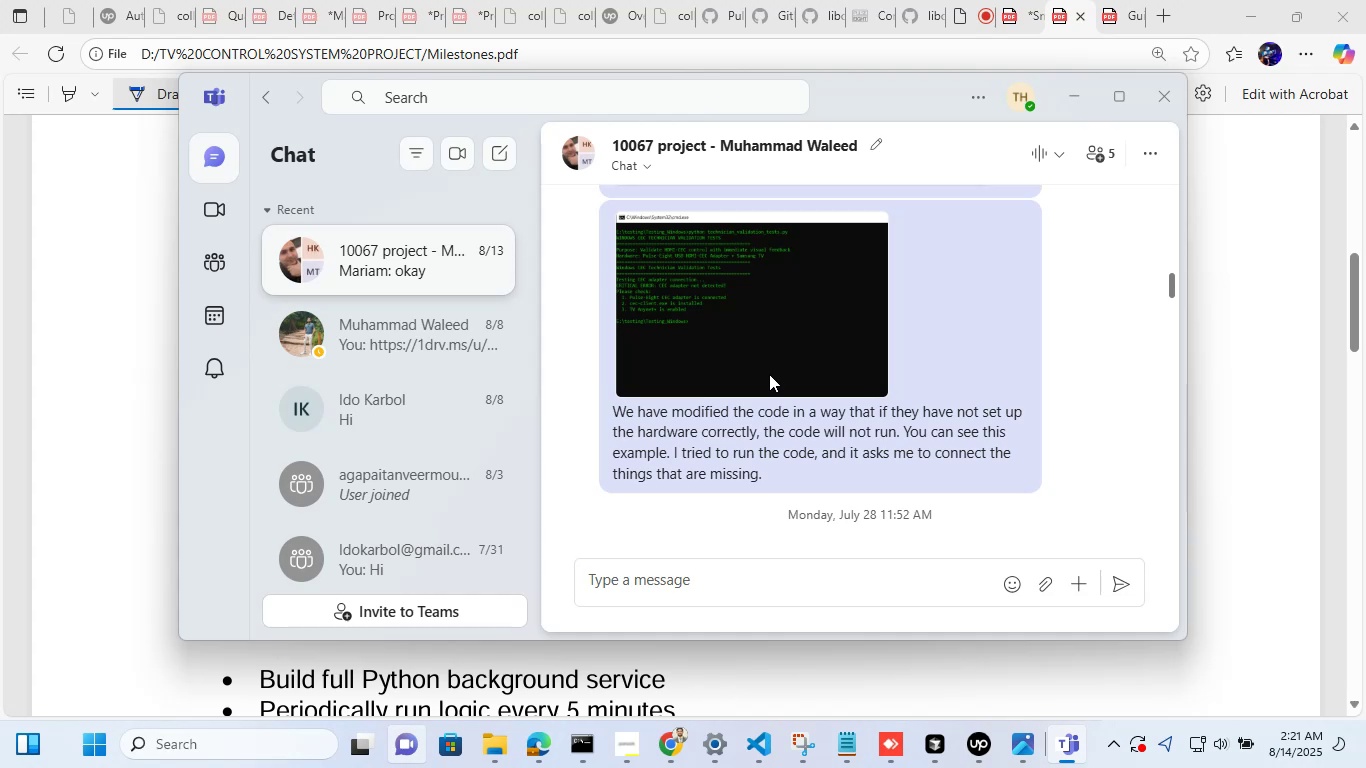 
scroll: coordinate [769, 374], scroll_direction: none, amount: 0.0
 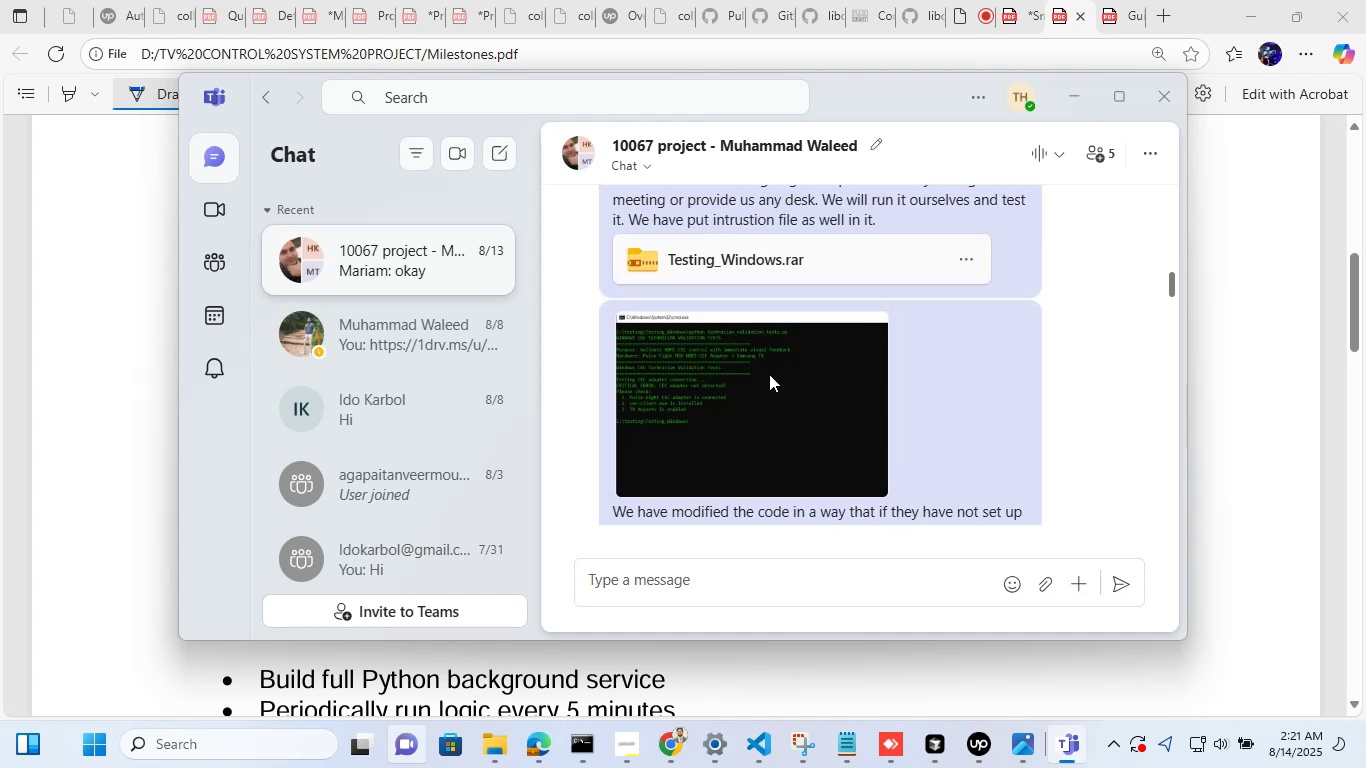 
scroll: coordinate [769, 374], scroll_direction: up, amount: 1.0
 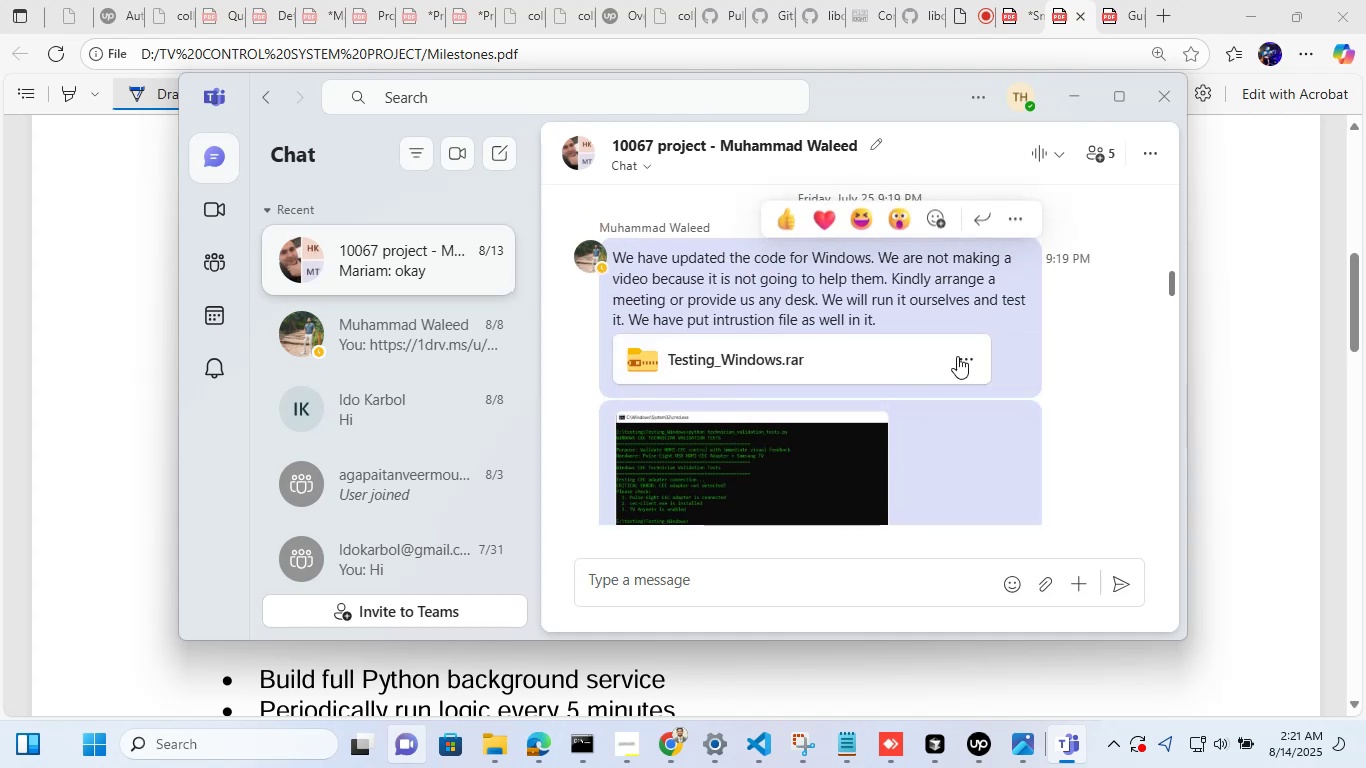 
left_click([961, 356])
 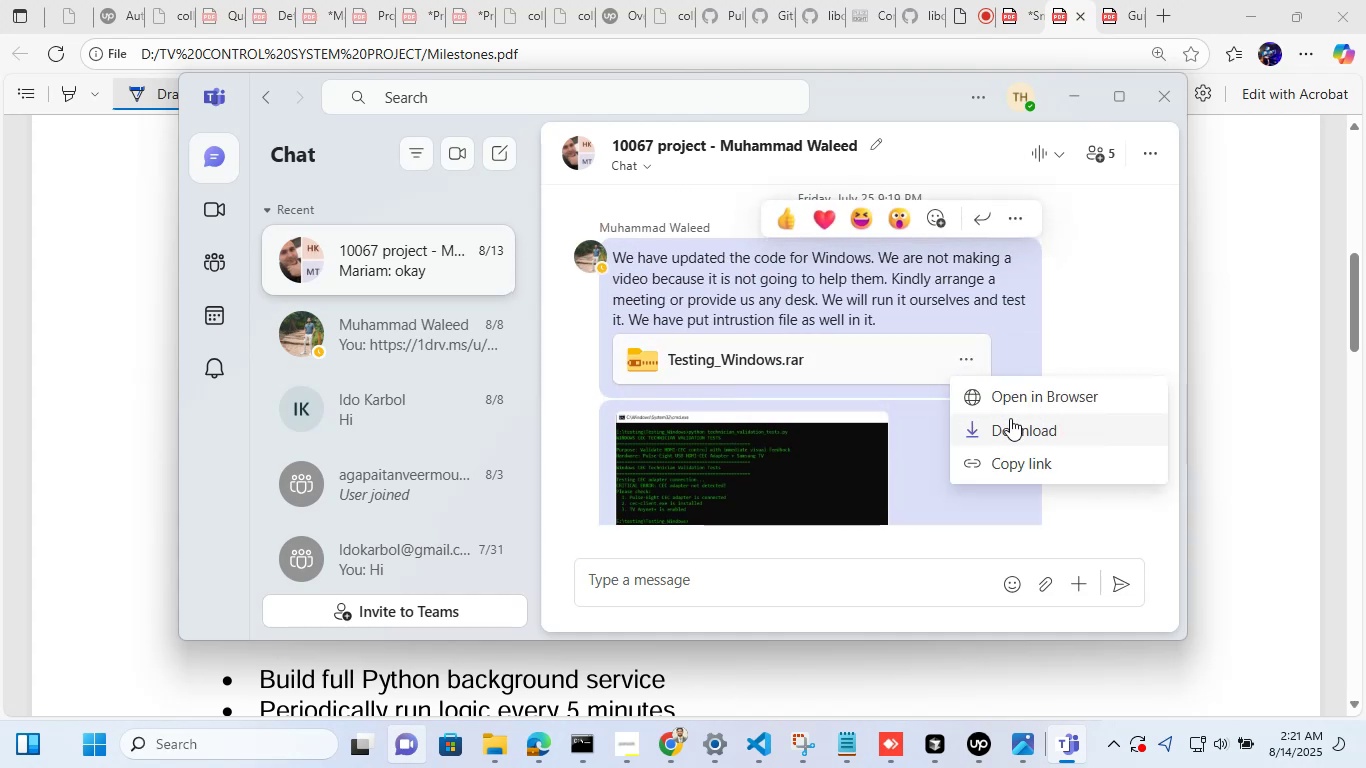 
left_click([1010, 418])
 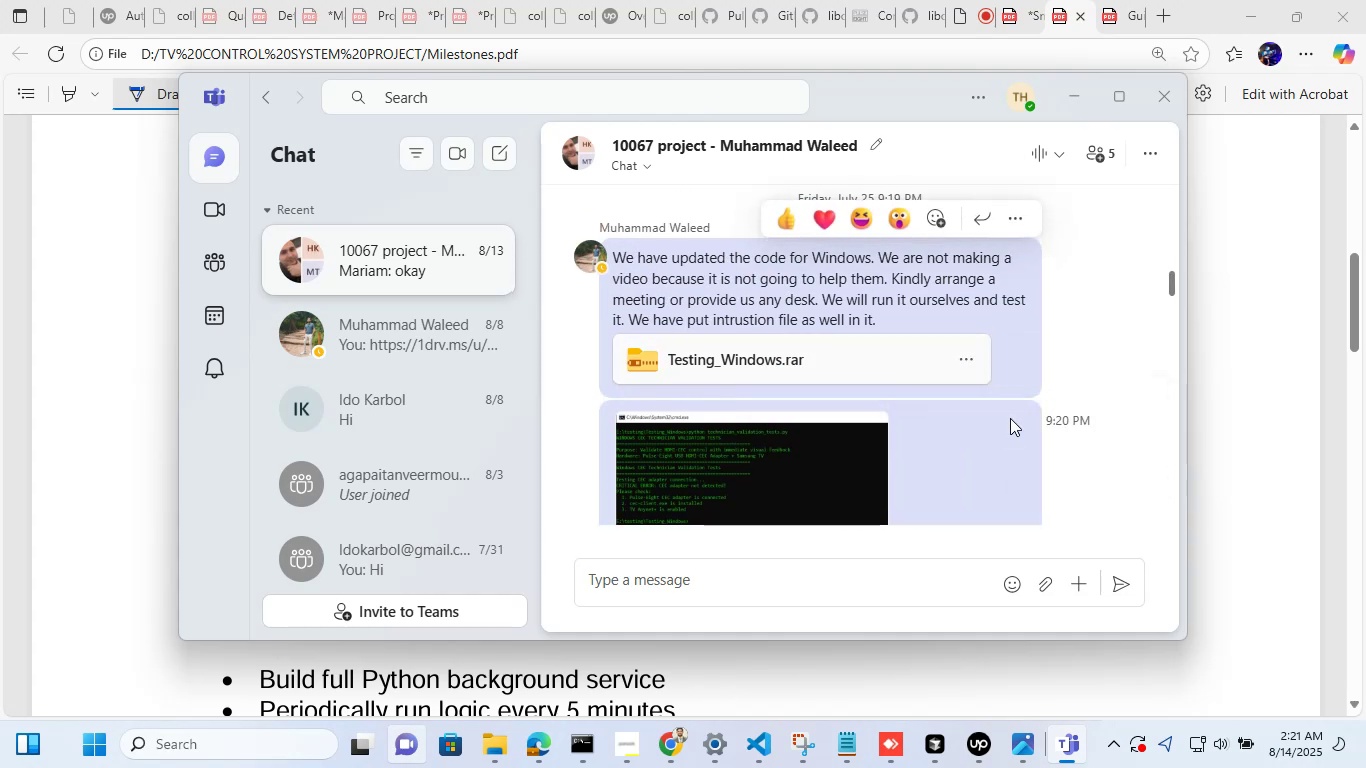 
wait(6.06)
 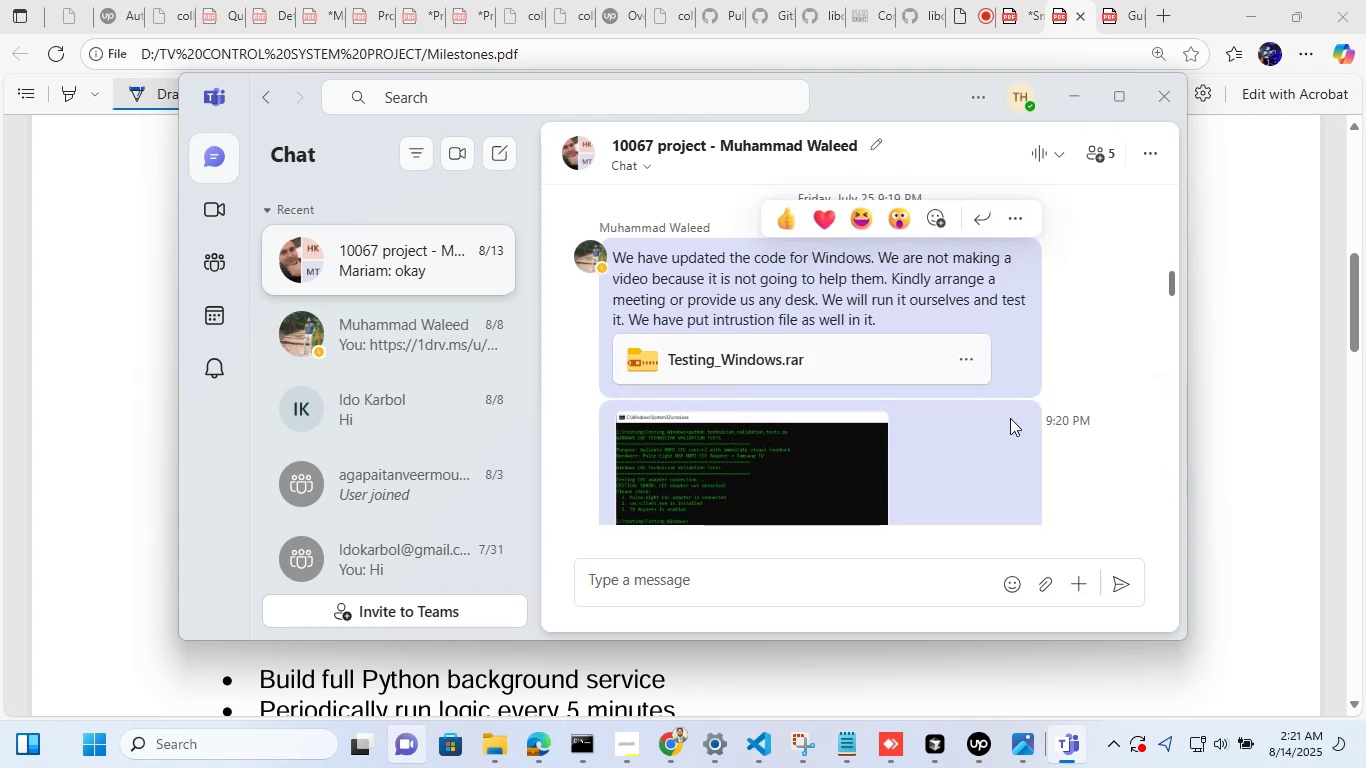 
scroll: coordinate [870, 370], scroll_direction: down, amount: 1.0
 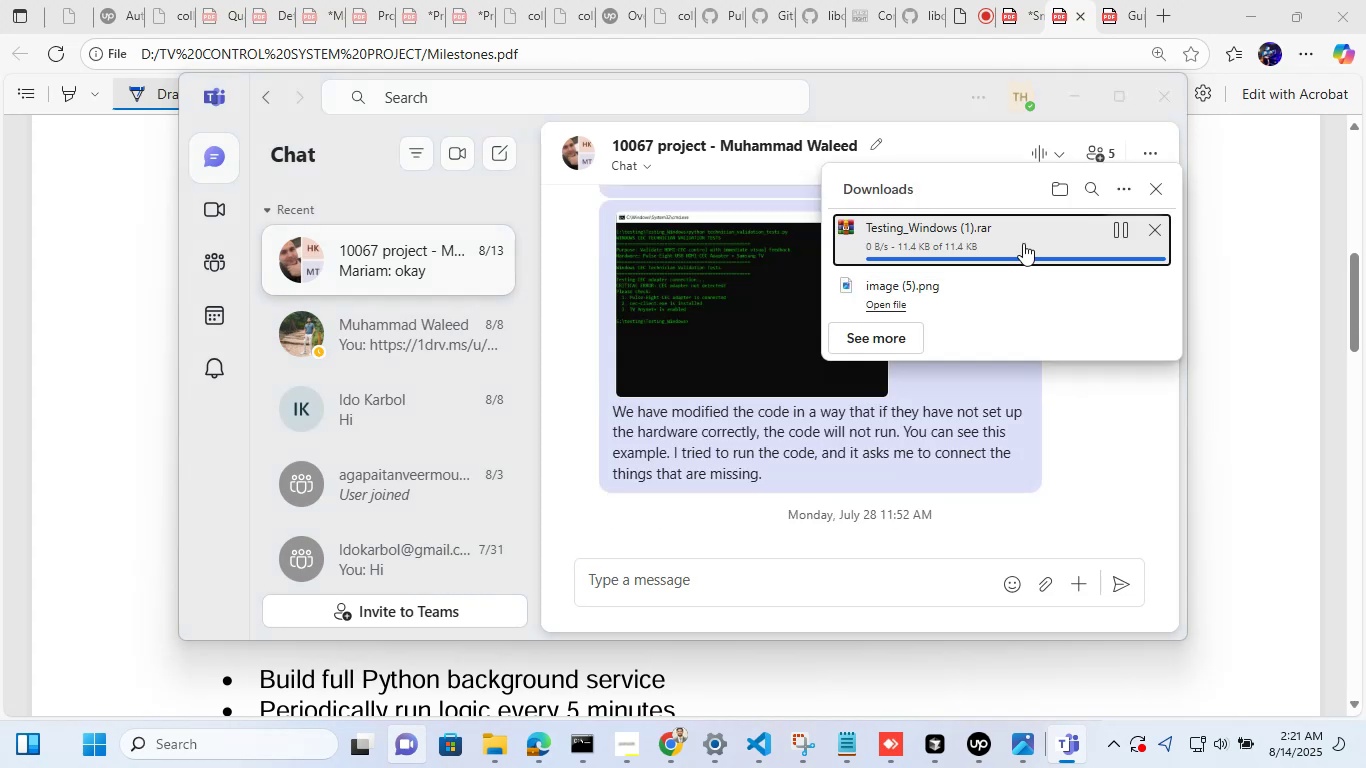 
mouse_move([1009, 232])
 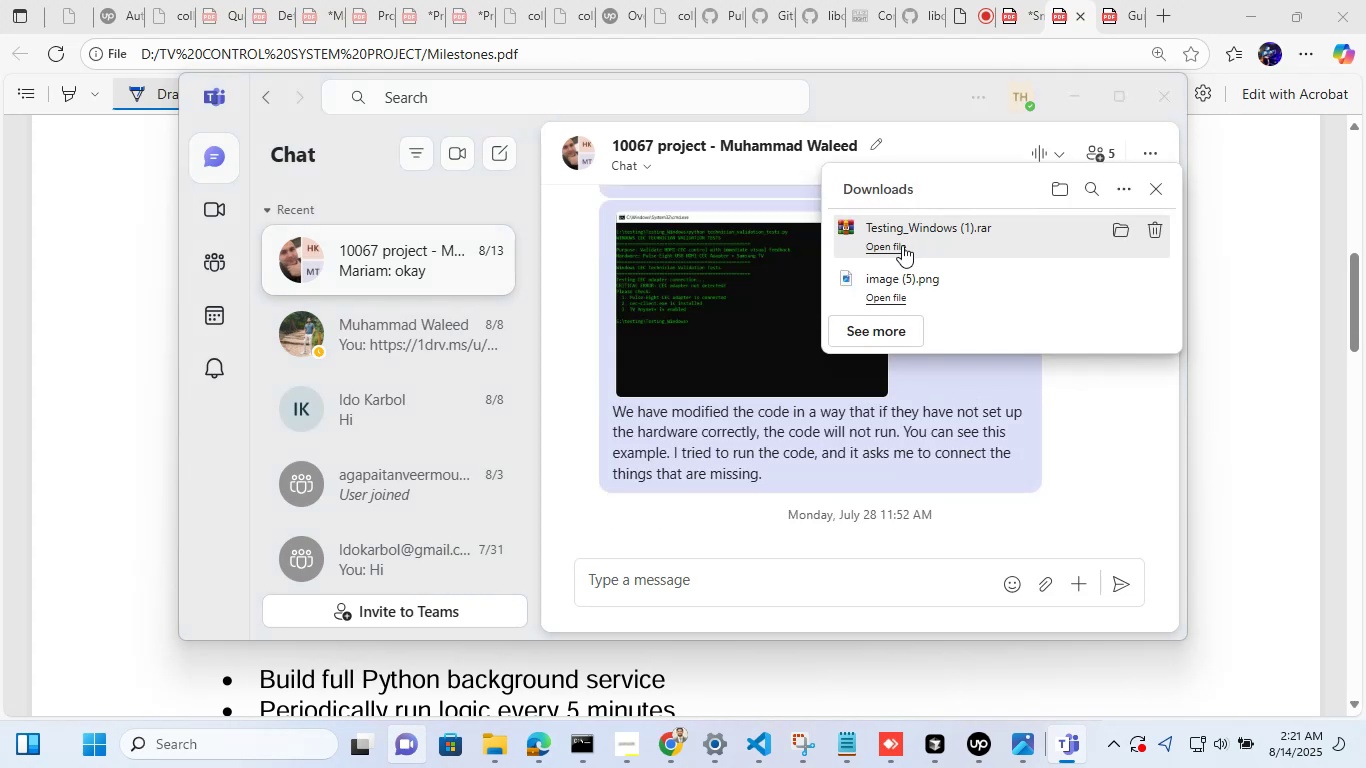 
left_click([902, 245])
 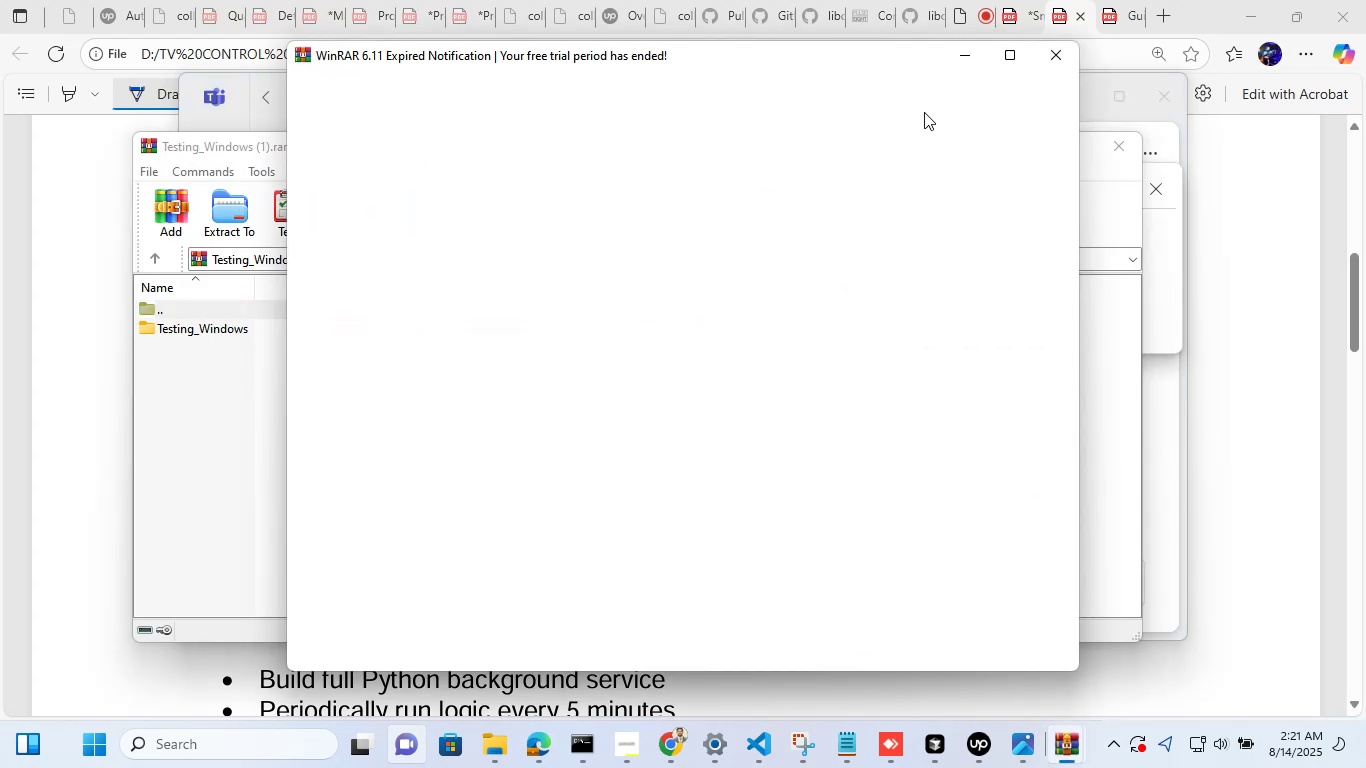 
left_click([1070, 55])
 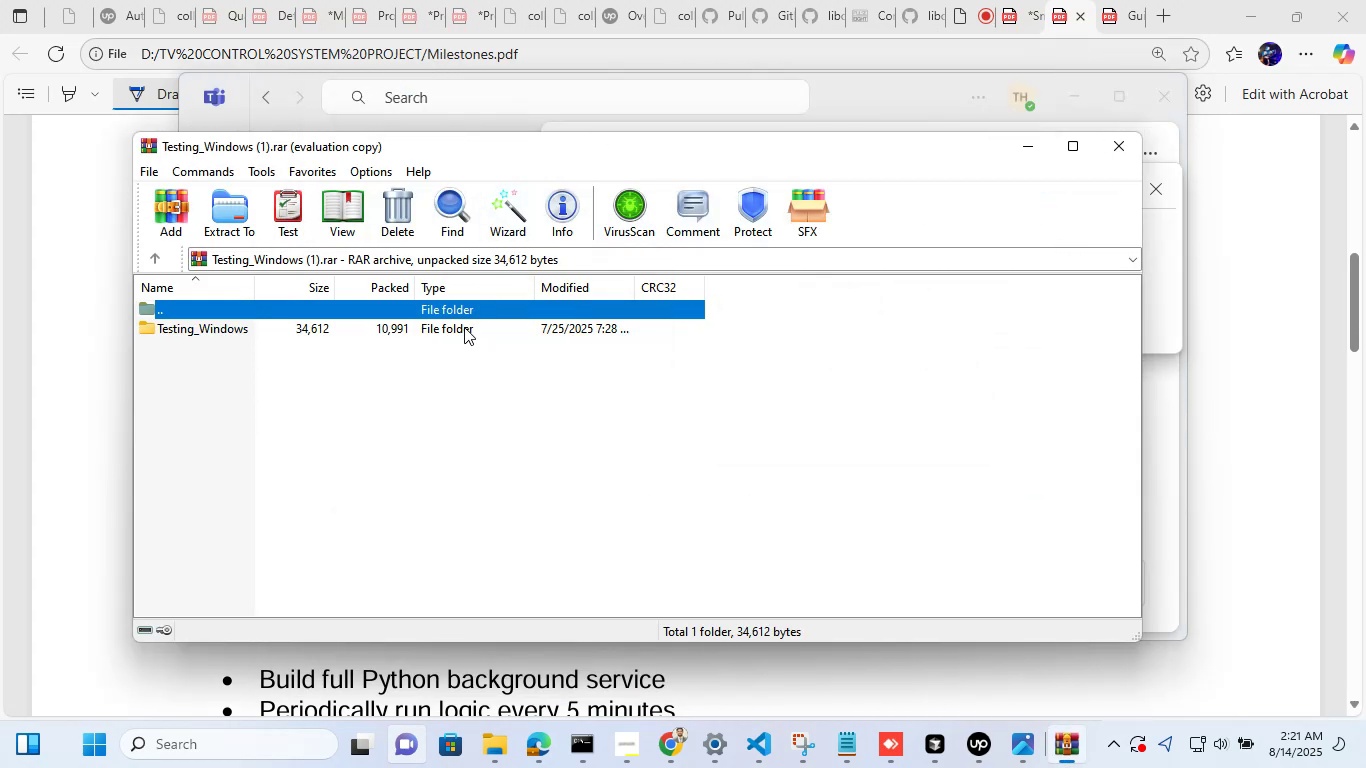 
double_click([464, 327])
 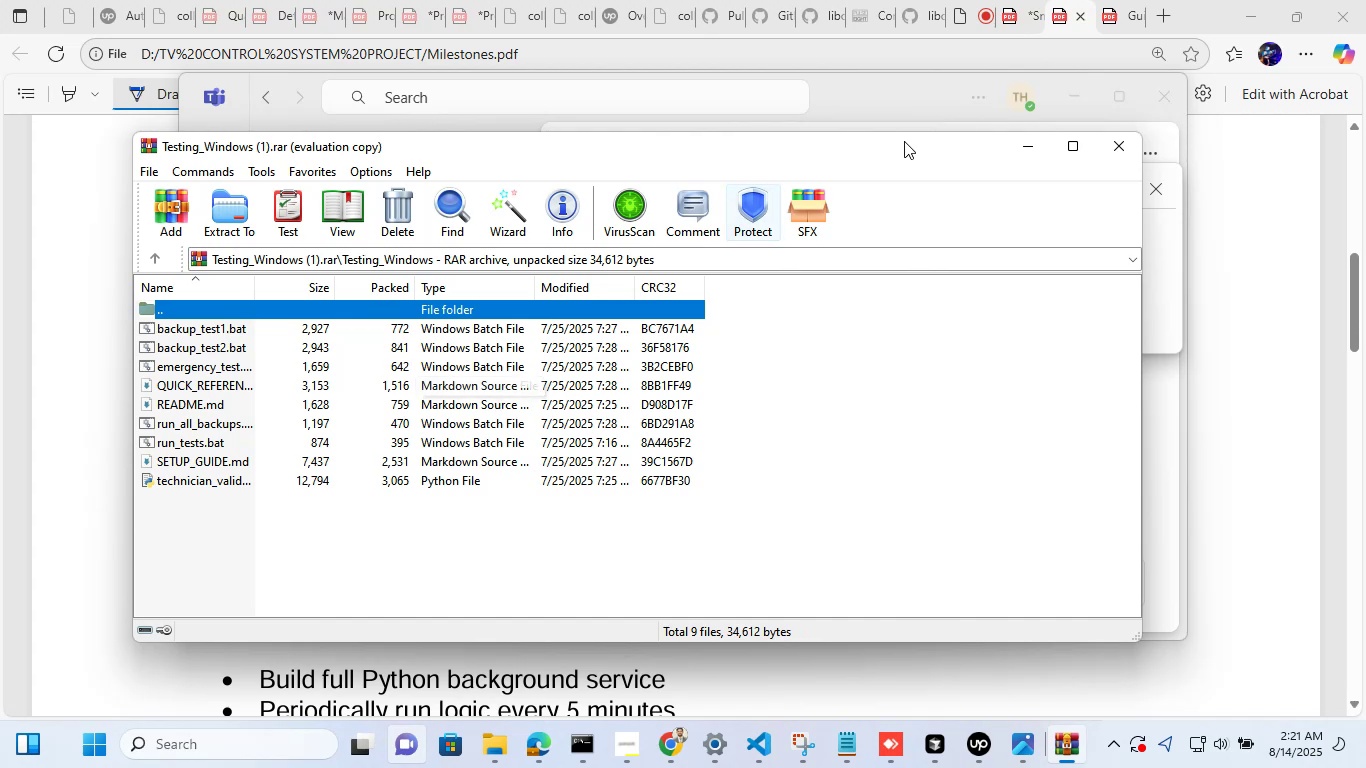 
left_click([1121, 136])
 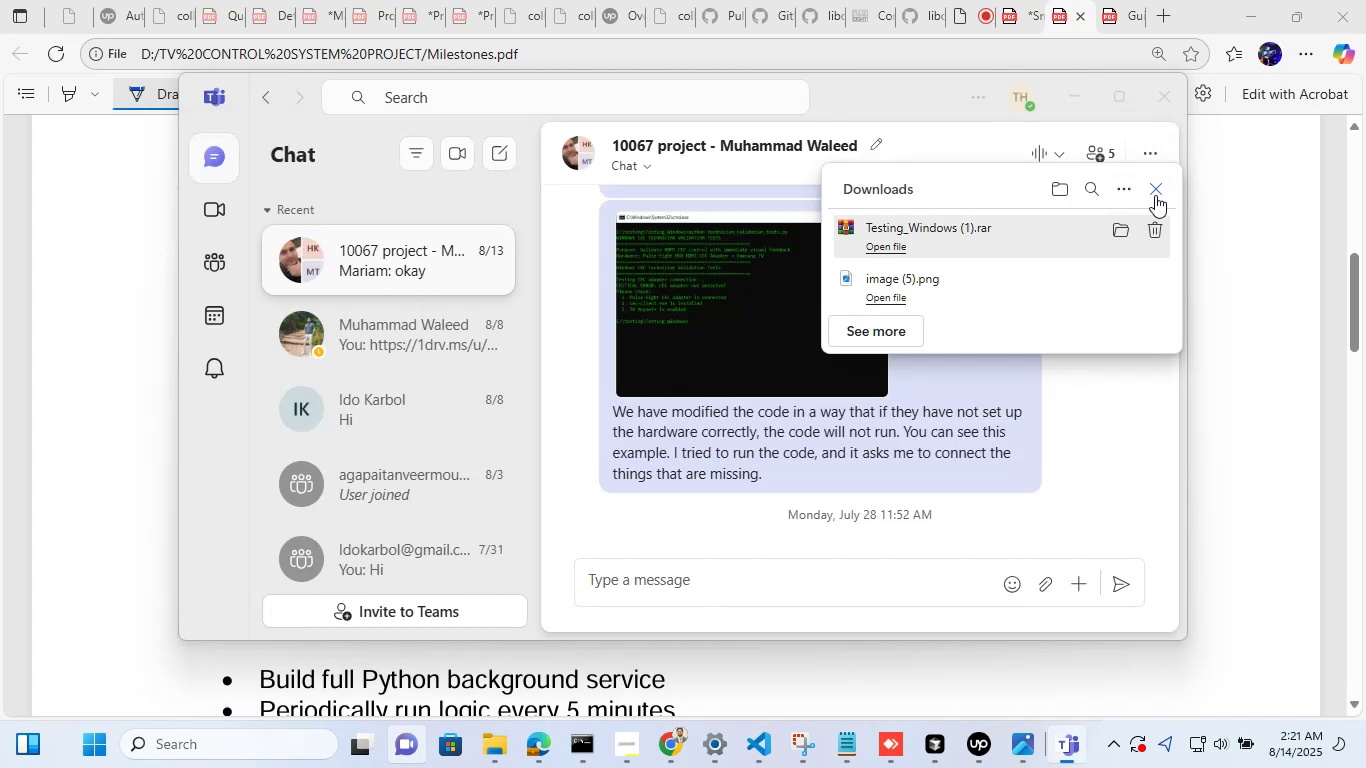 
left_click([1155, 195])
 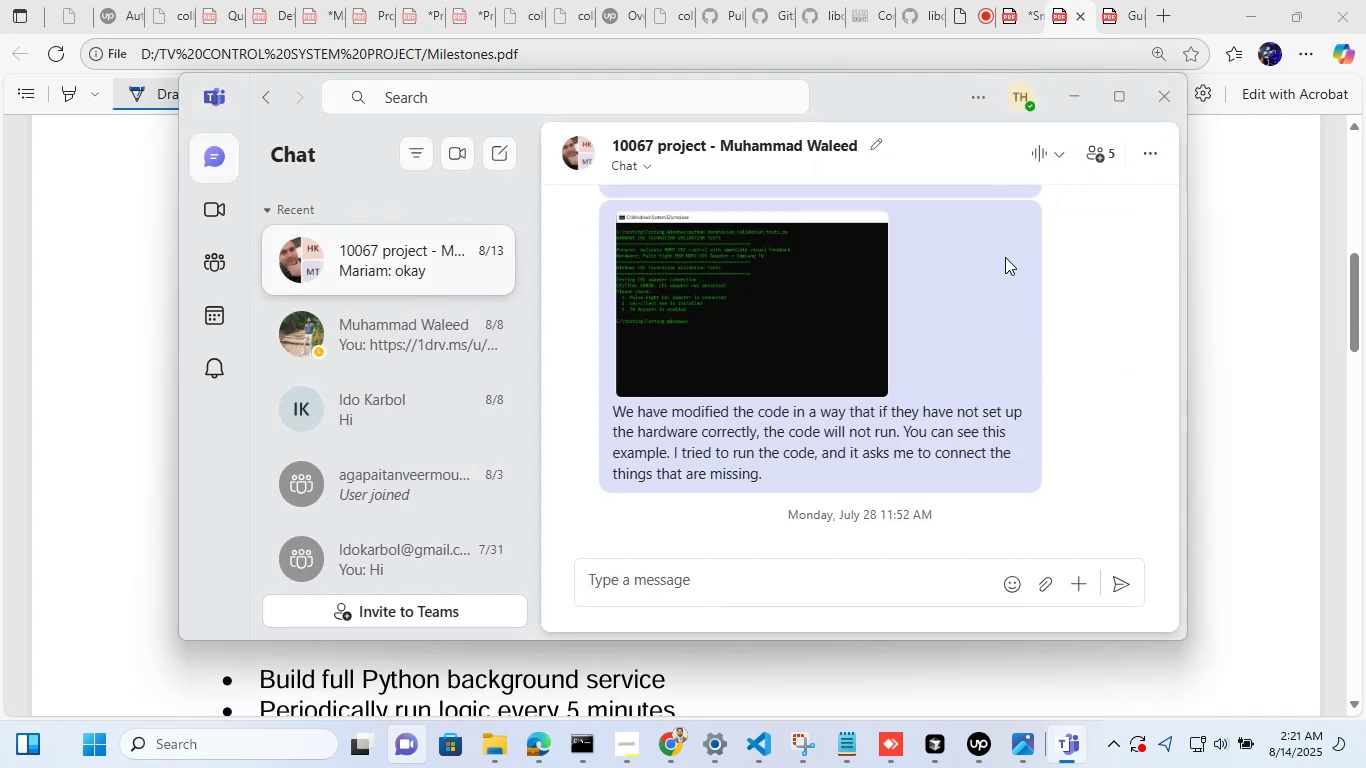 
scroll: coordinate [844, 334], scroll_direction: down, amount: 26.0
 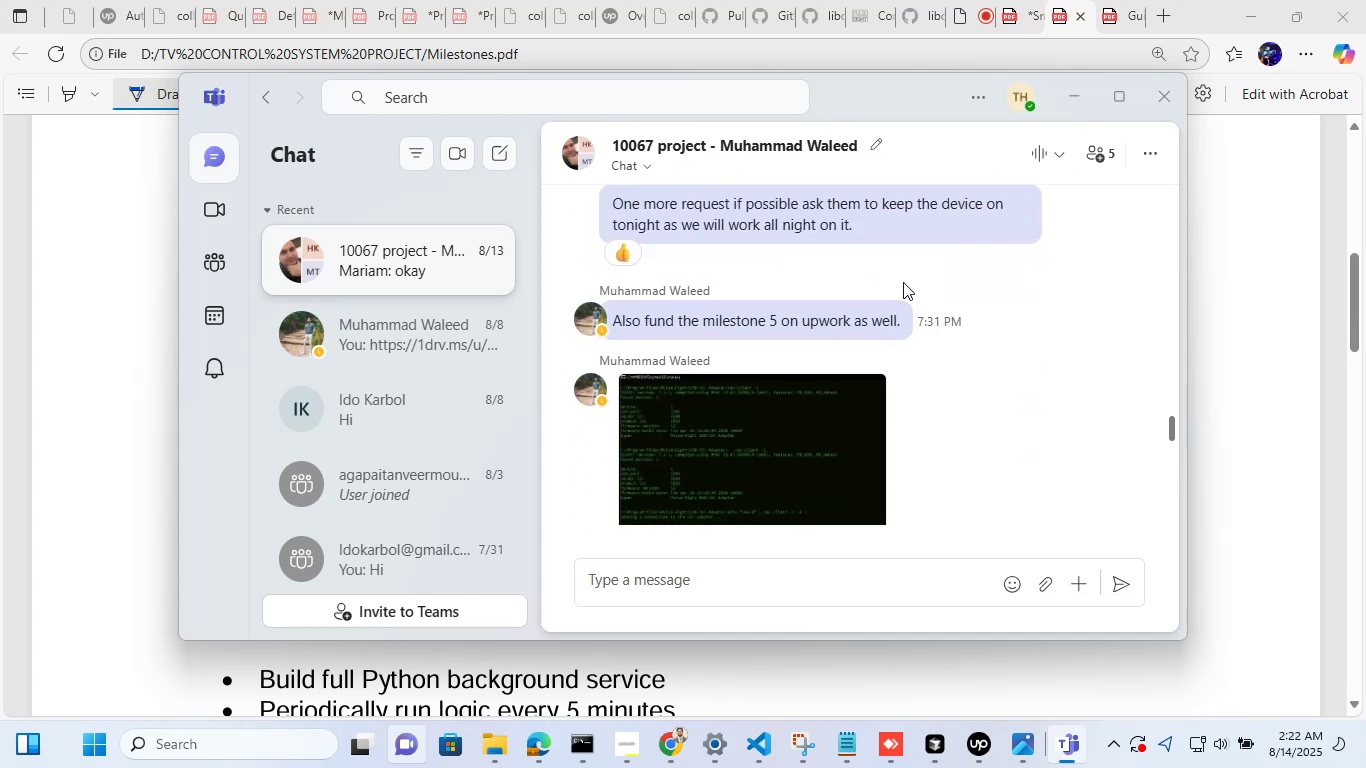 
scroll: coordinate [966, 316], scroll_direction: up, amount: 8.0
 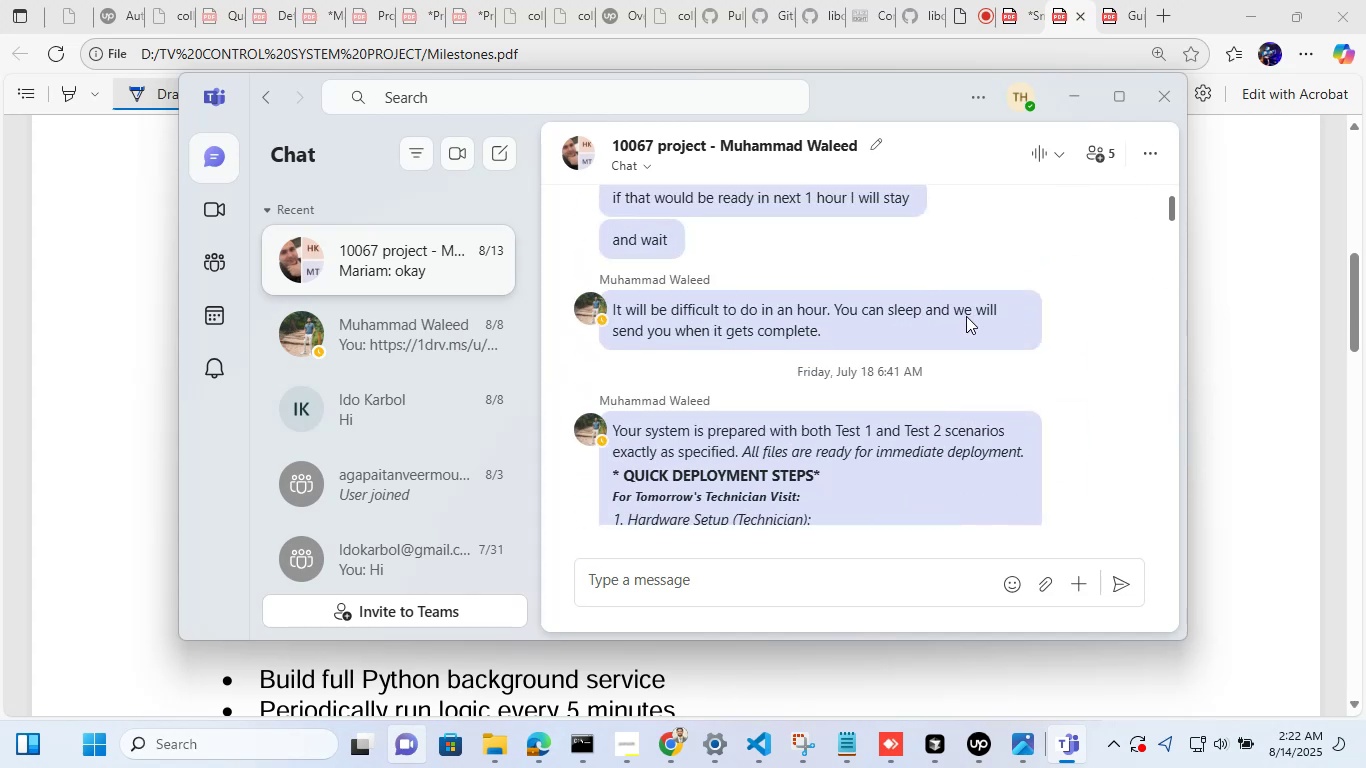 
scroll: coordinate [966, 316], scroll_direction: down, amount: 2.0
 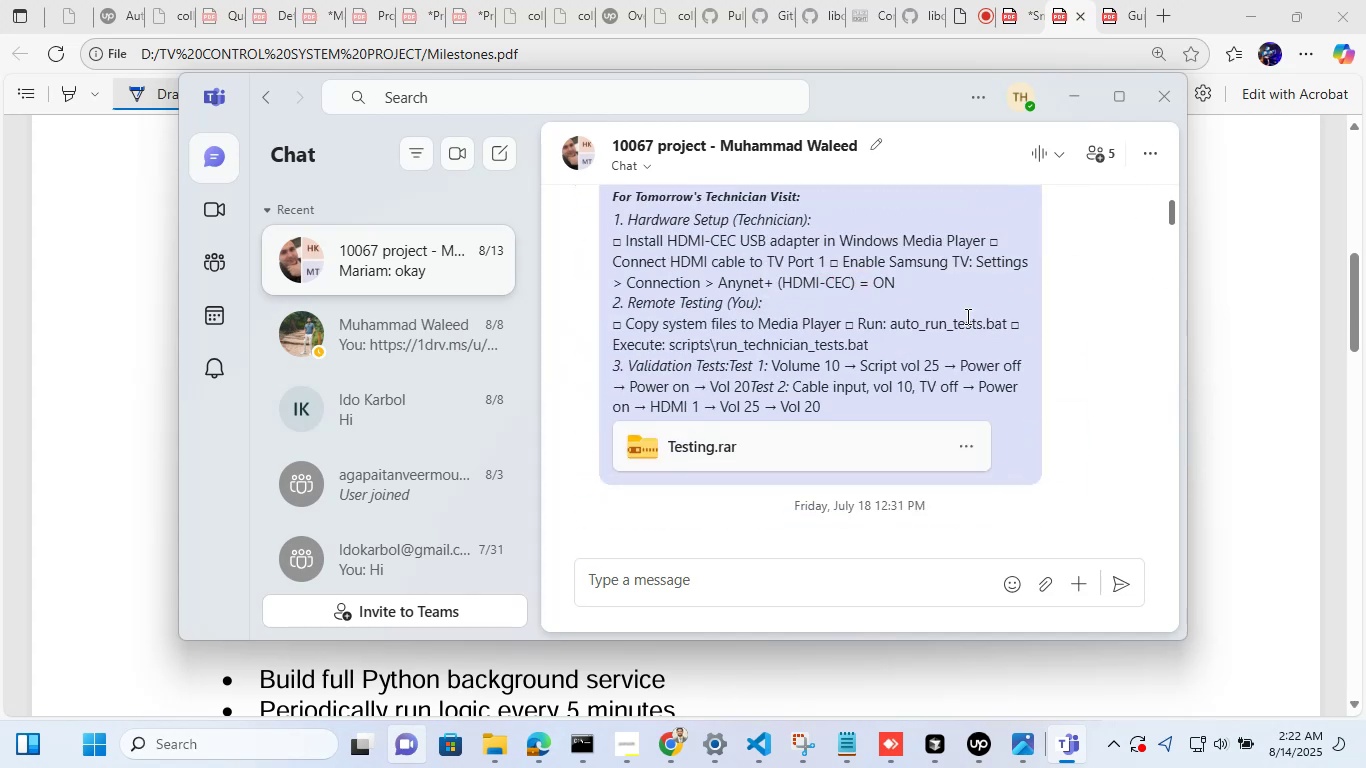 
scroll: coordinate [966, 316], scroll_direction: none, amount: 0.0
 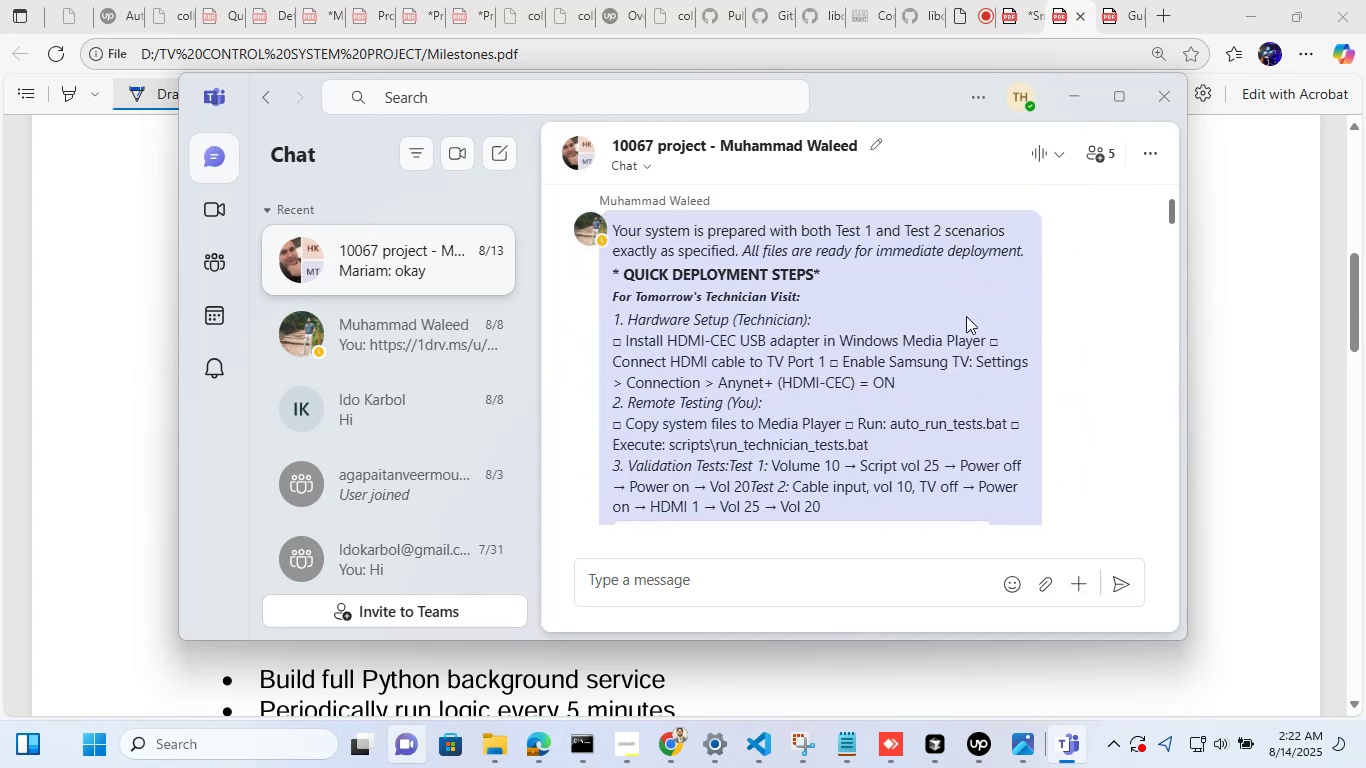 
scroll: coordinate [966, 316], scroll_direction: up, amount: 8.0
 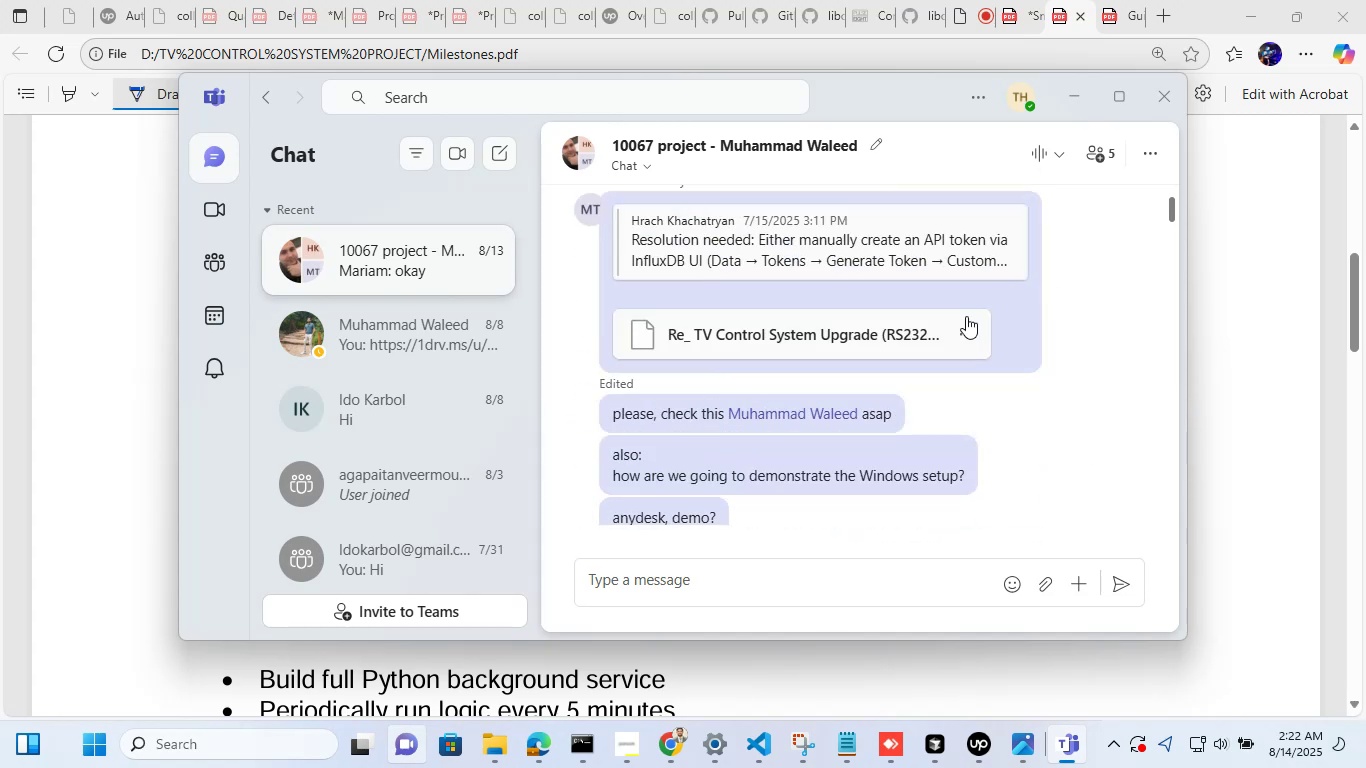 
mouse_move([993, 321])
 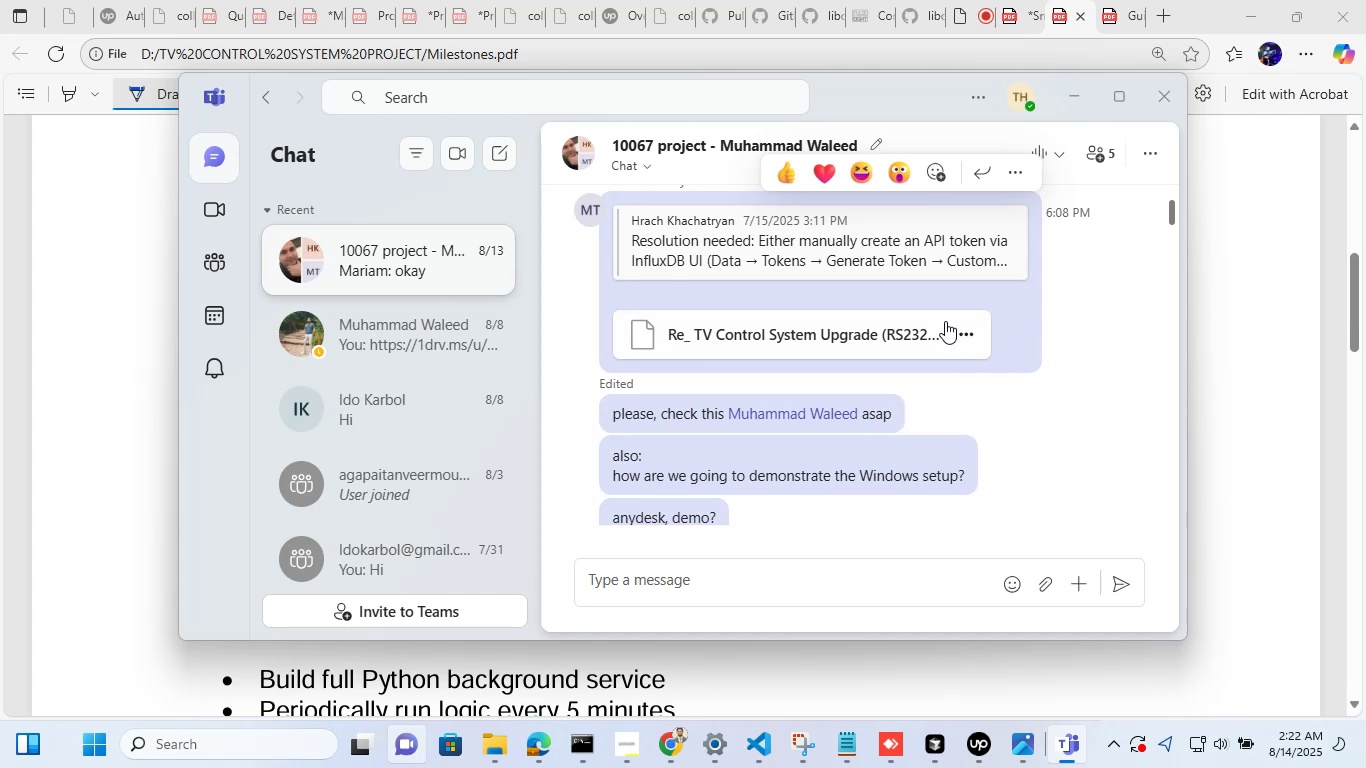 
scroll: coordinate [926, 322], scroll_direction: up, amount: 37.0
 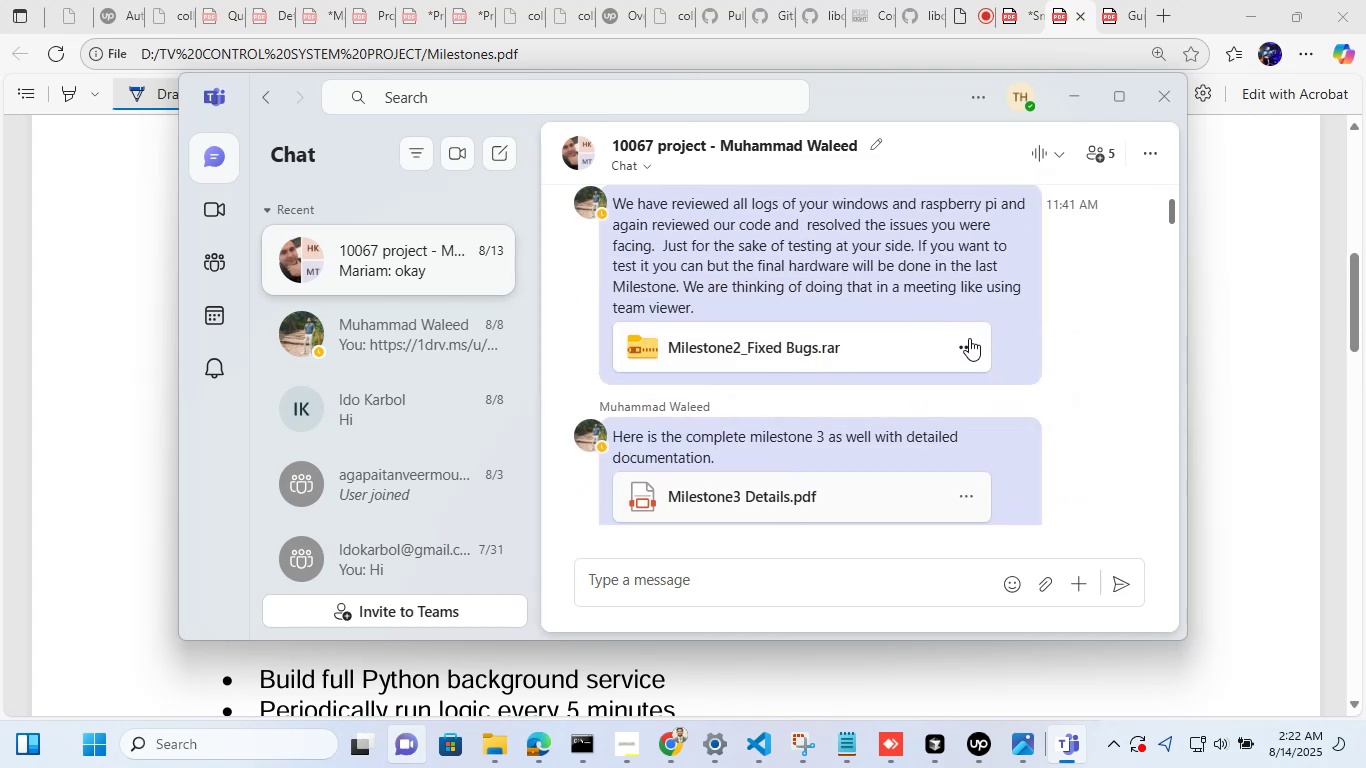 
left_click([969, 338])
 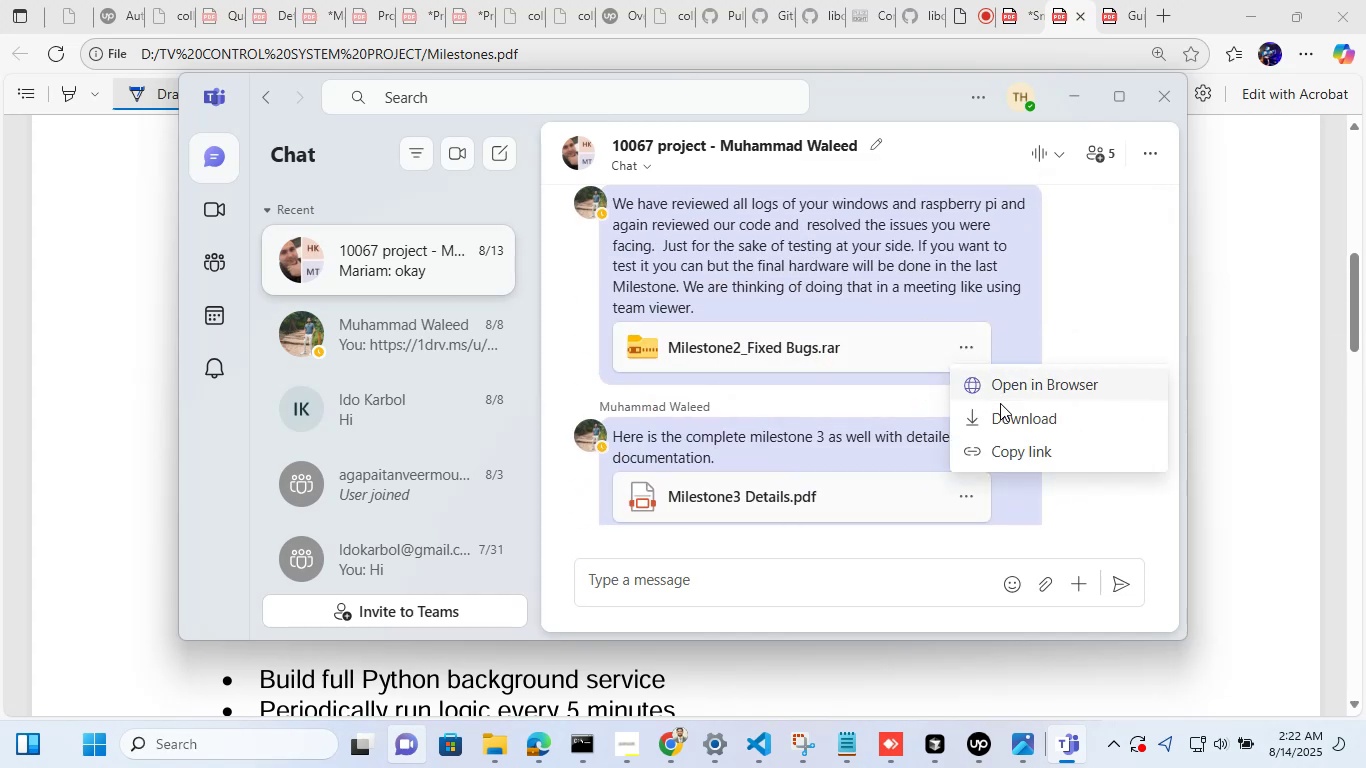 
left_click([1003, 407])
 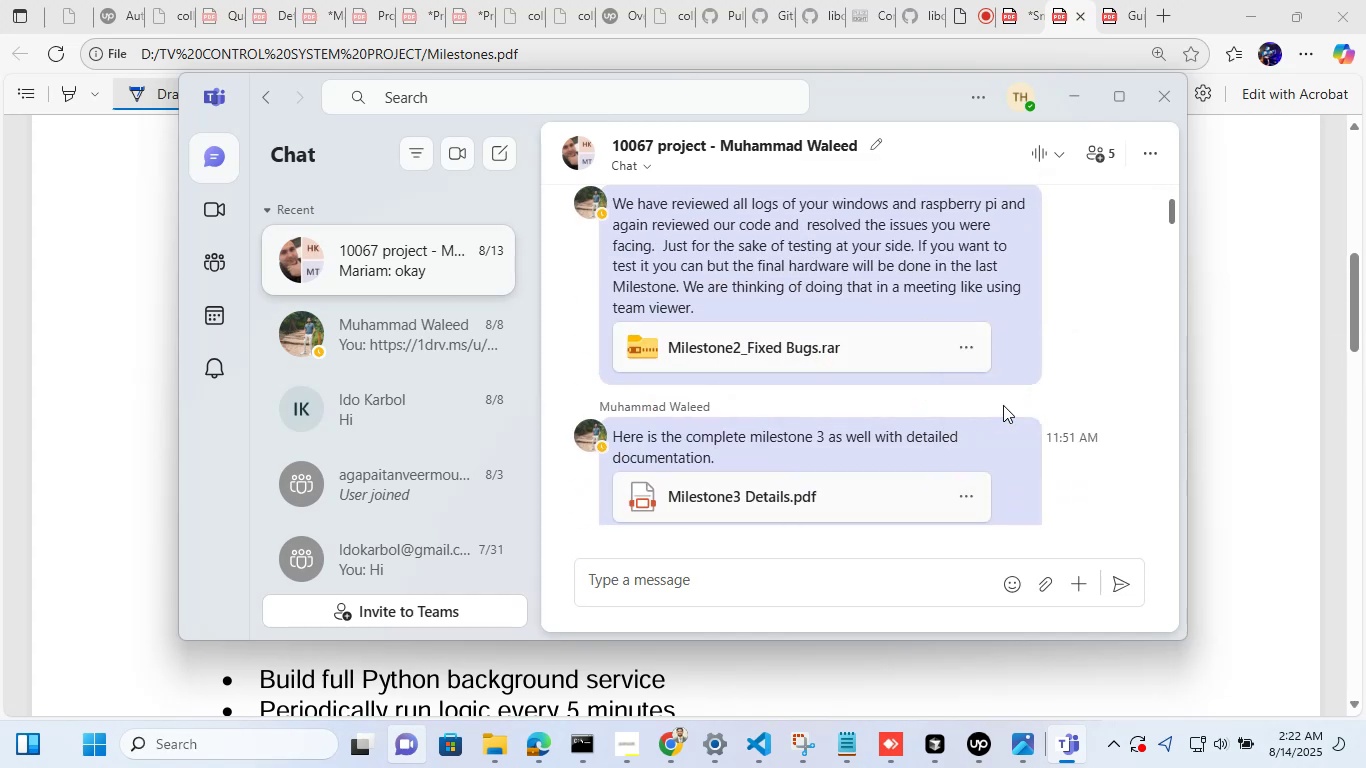 
scroll: coordinate [917, 328], scroll_direction: down, amount: 3.0
 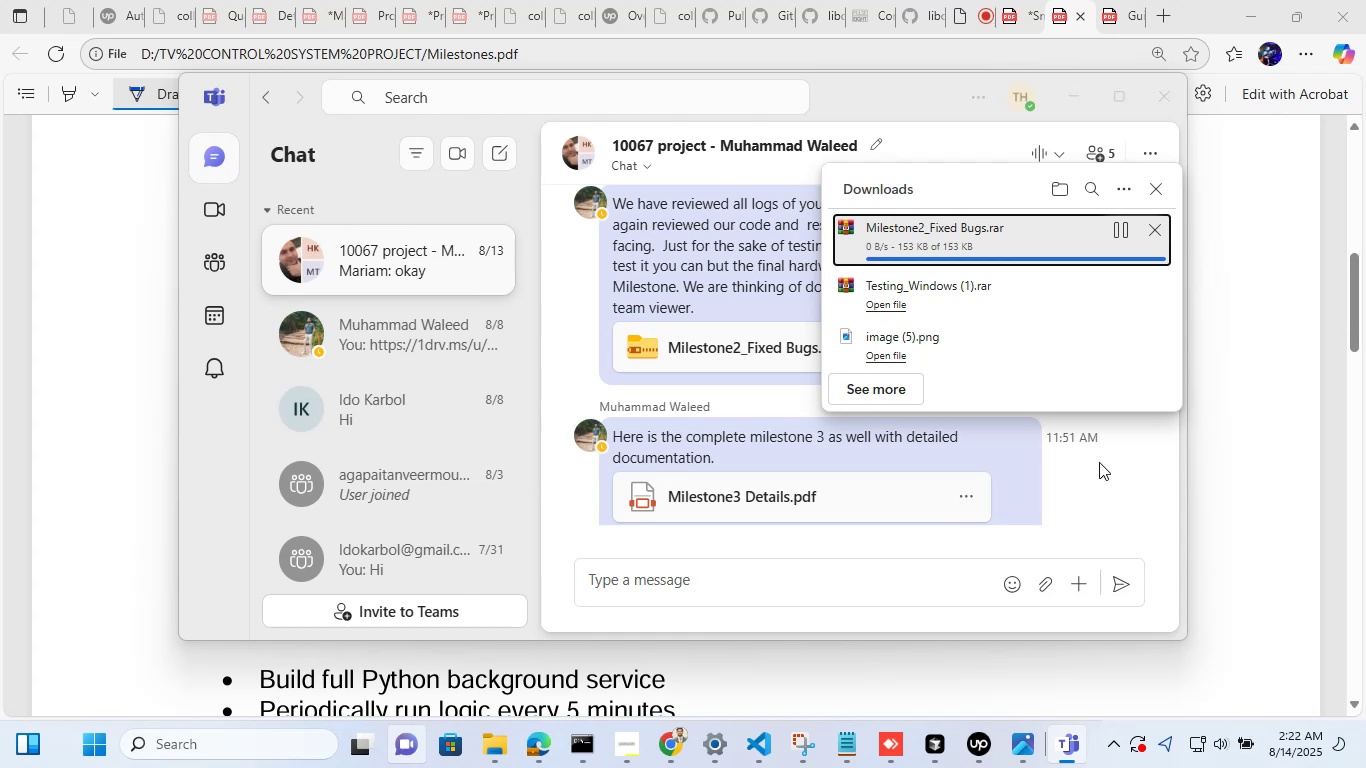 
left_click([1099, 462])
 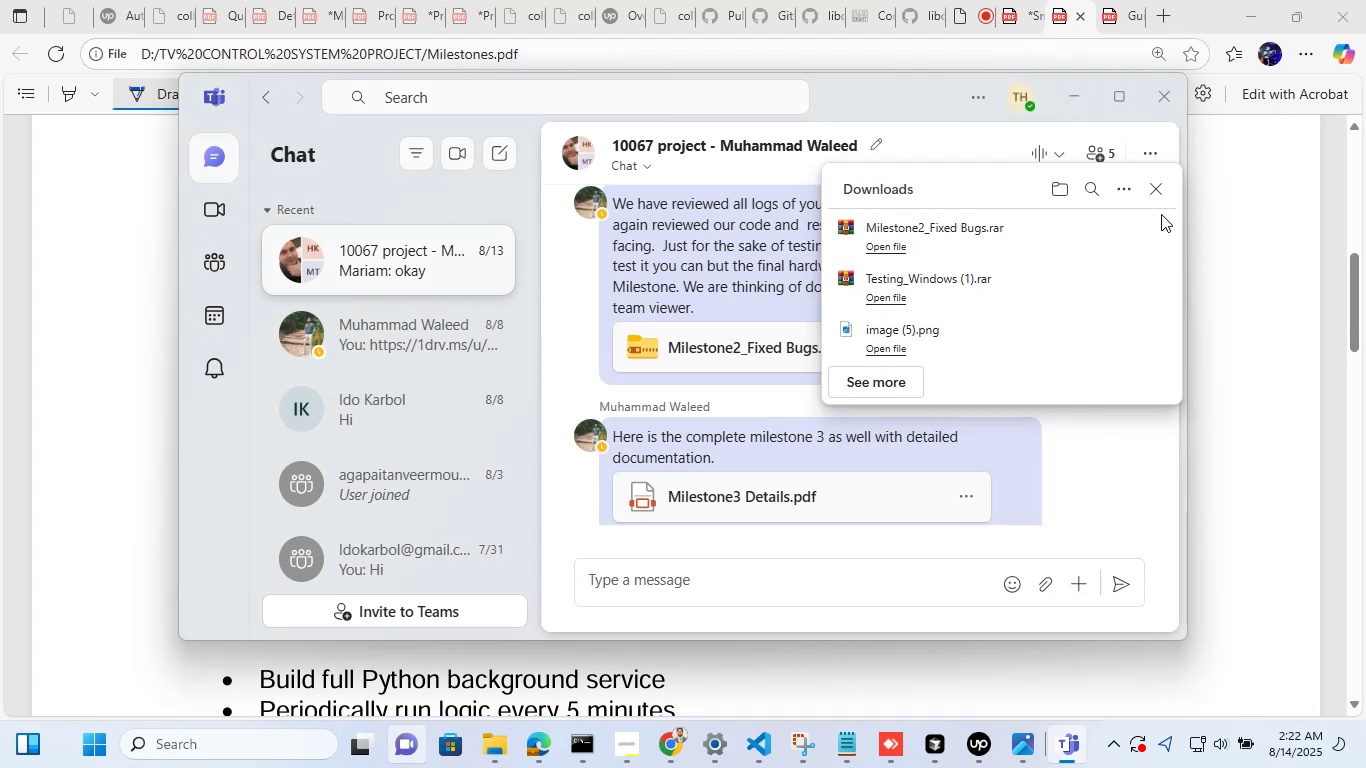 
left_click([1159, 192])
 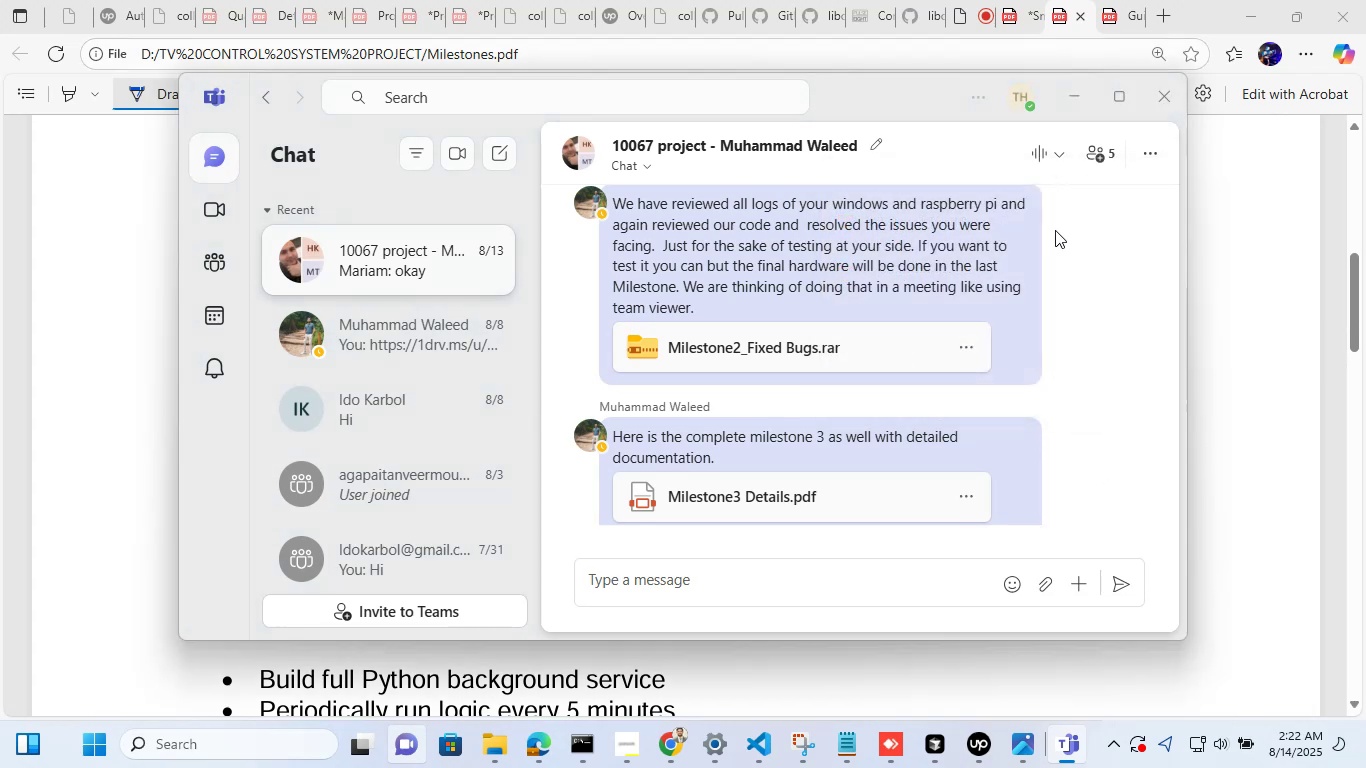 
scroll: coordinate [960, 347], scroll_direction: down, amount: 3.0
 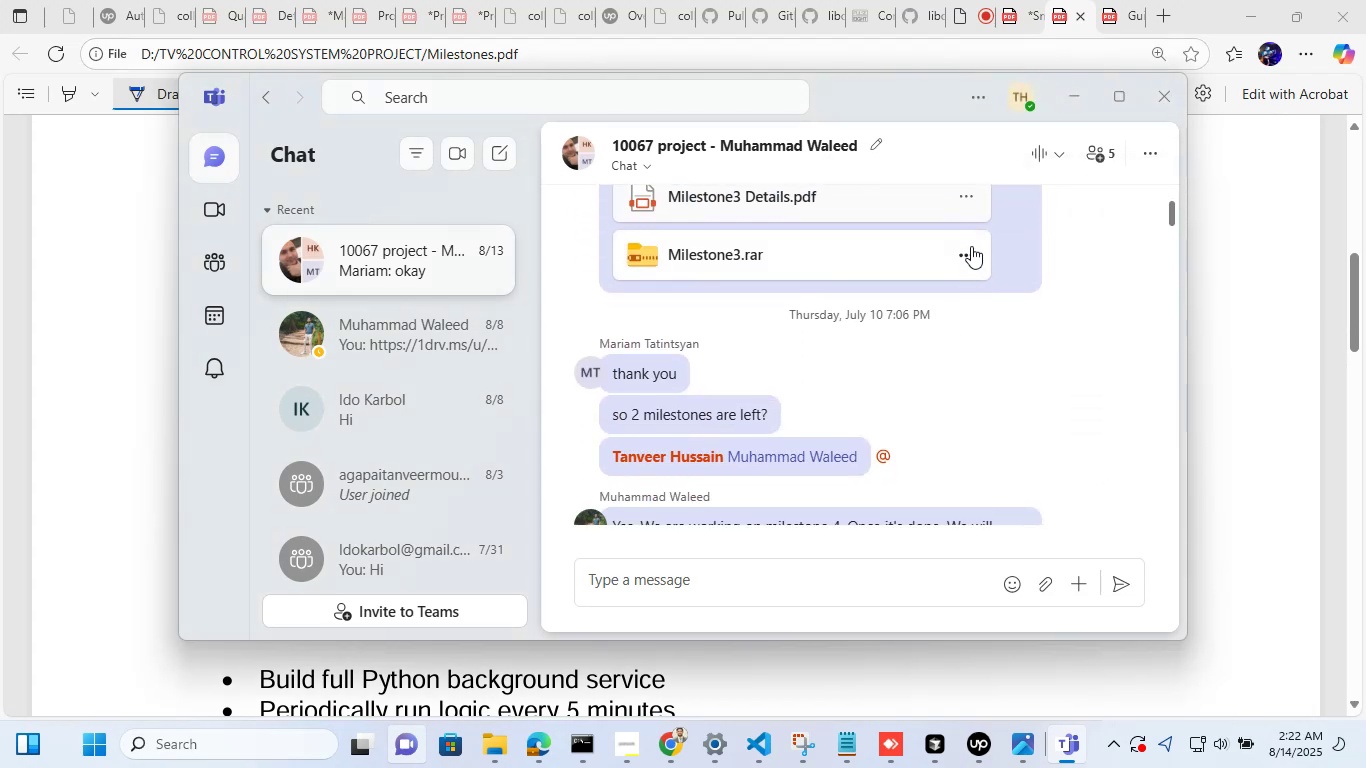 
left_click([971, 246])
 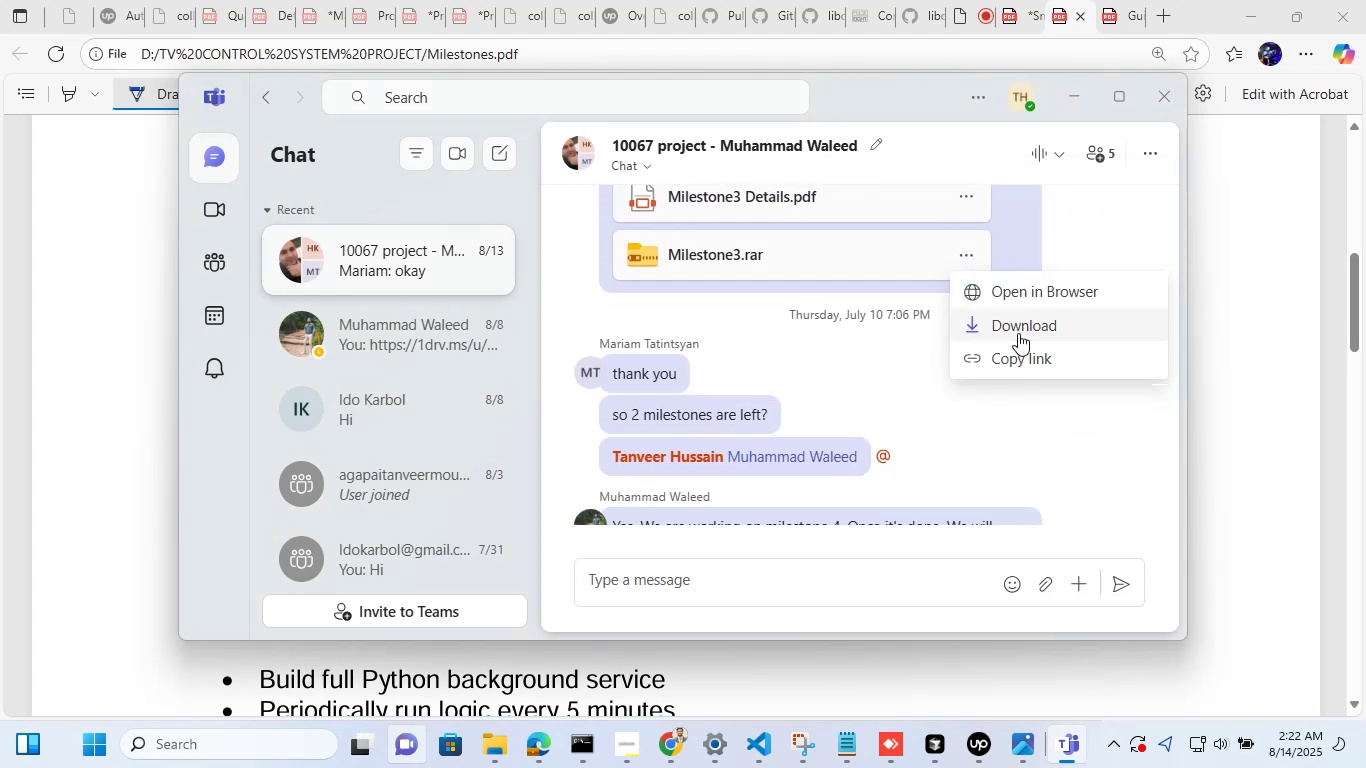 
left_click([1018, 333])
 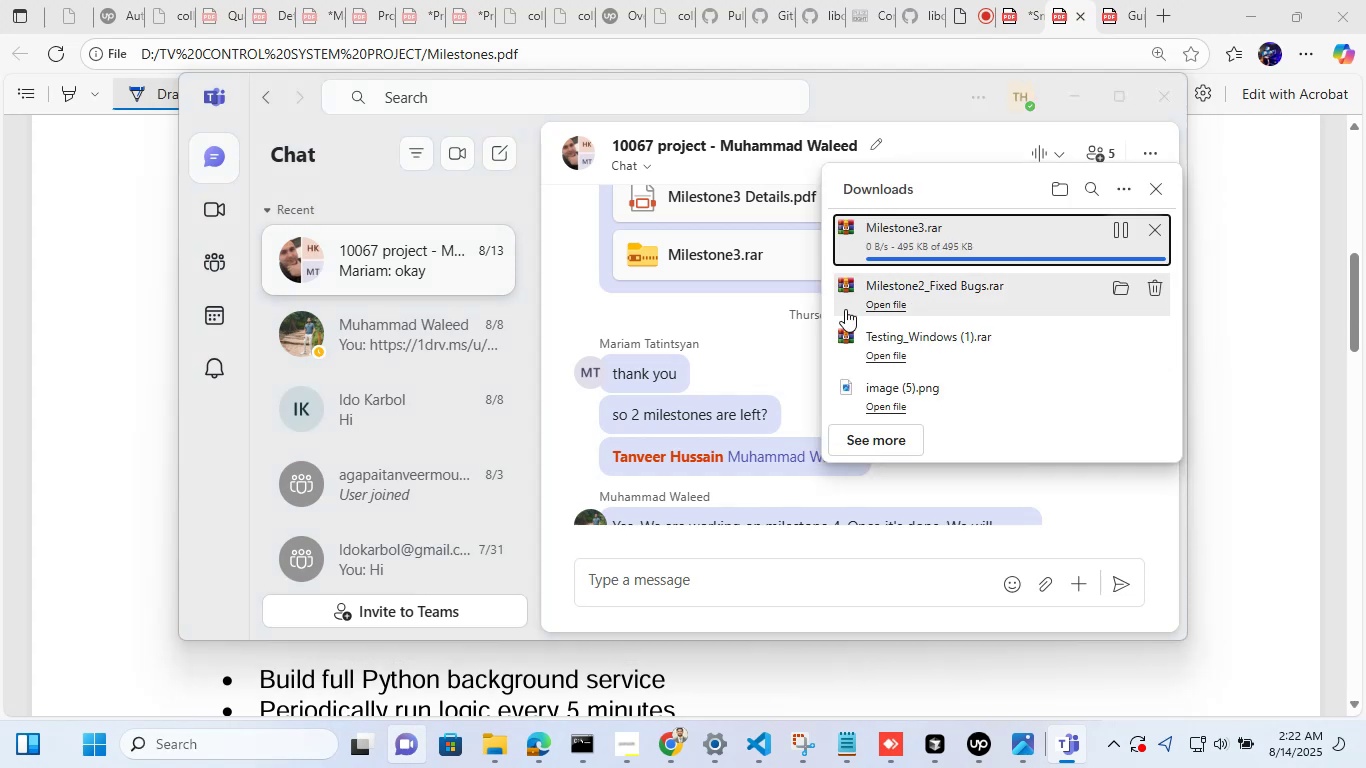 
left_click([1064, 87])
 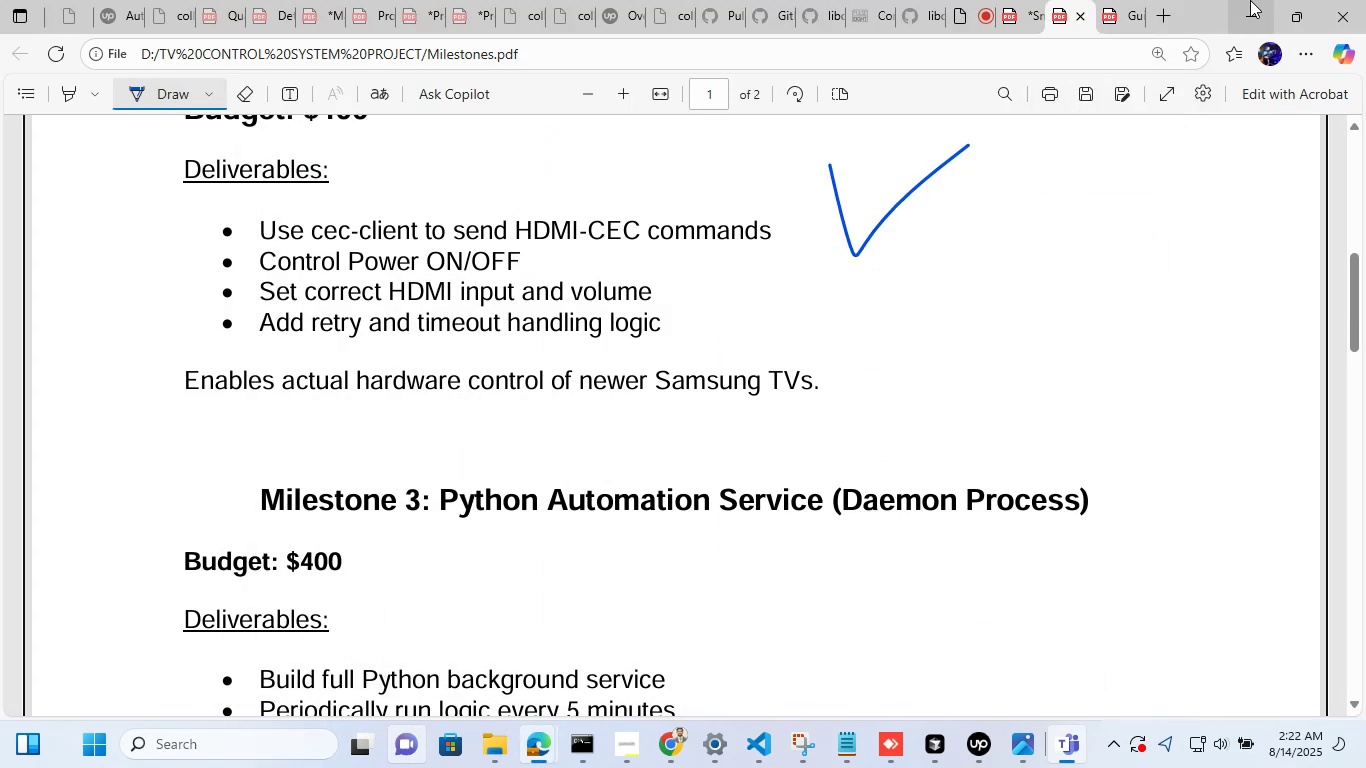 
left_click([1250, 0])
 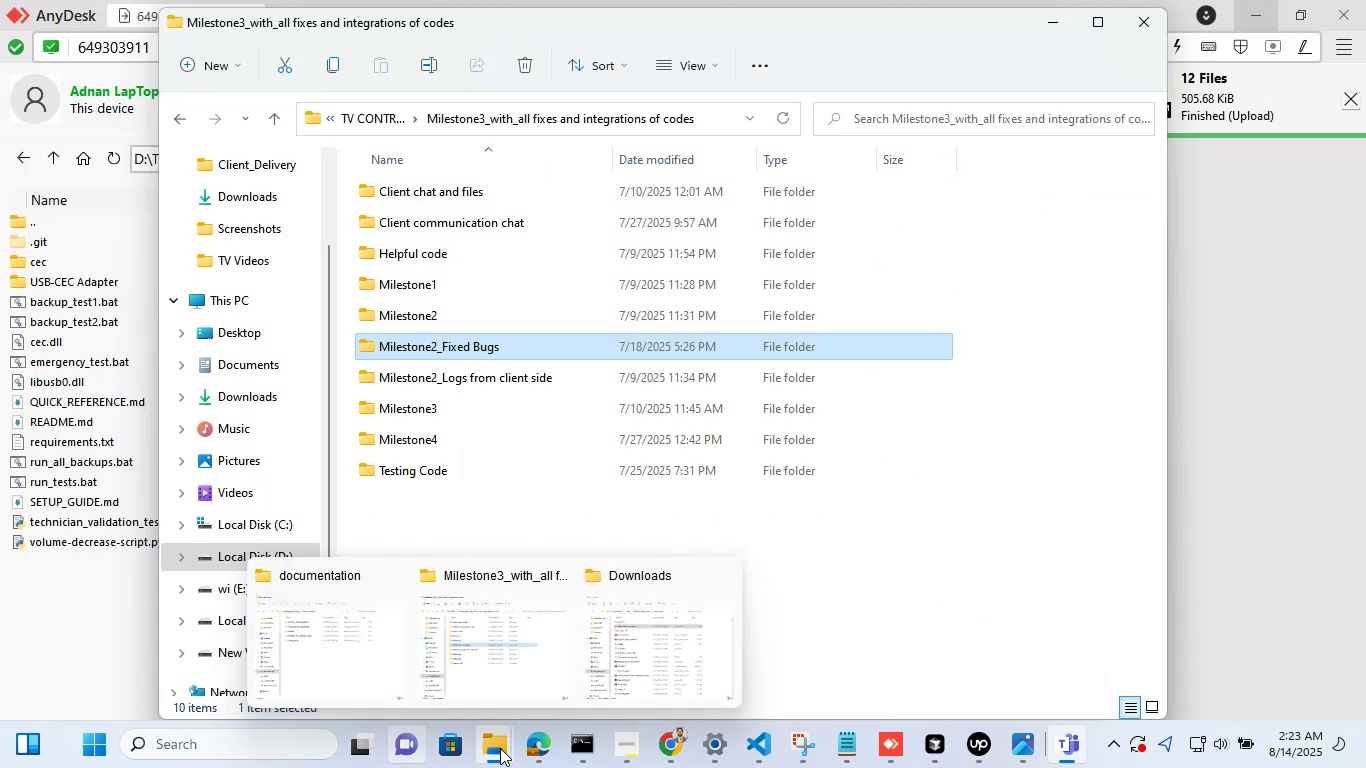 
left_click([649, 653])
 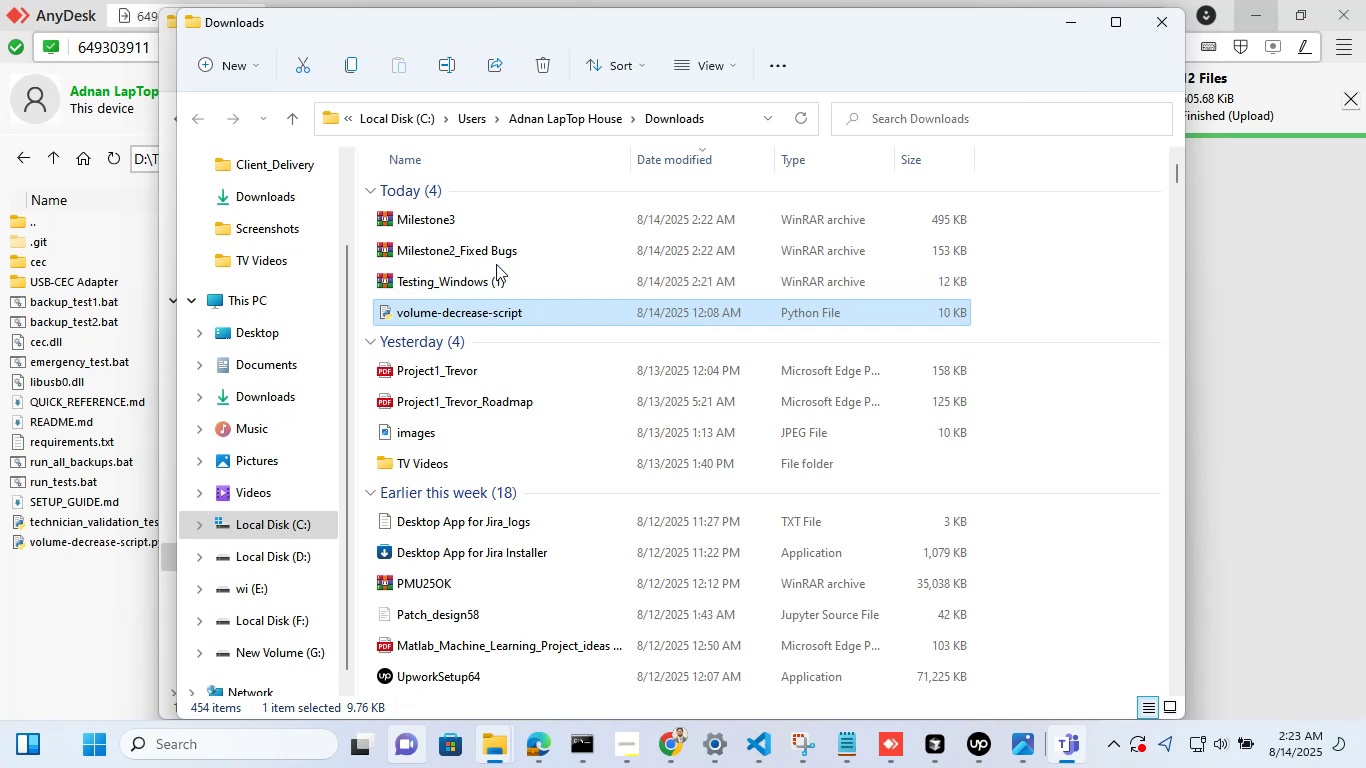 
double_click([497, 260])
 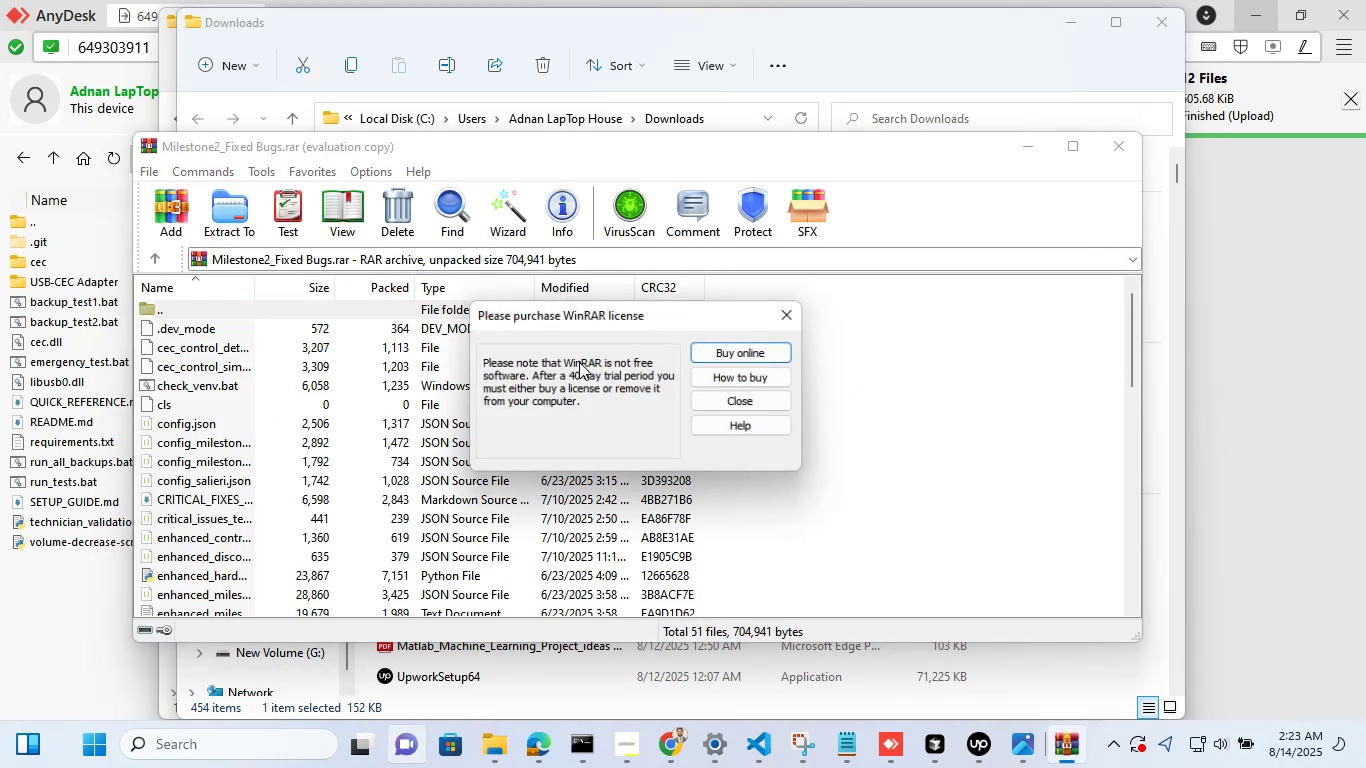 
left_click([789, 324])
 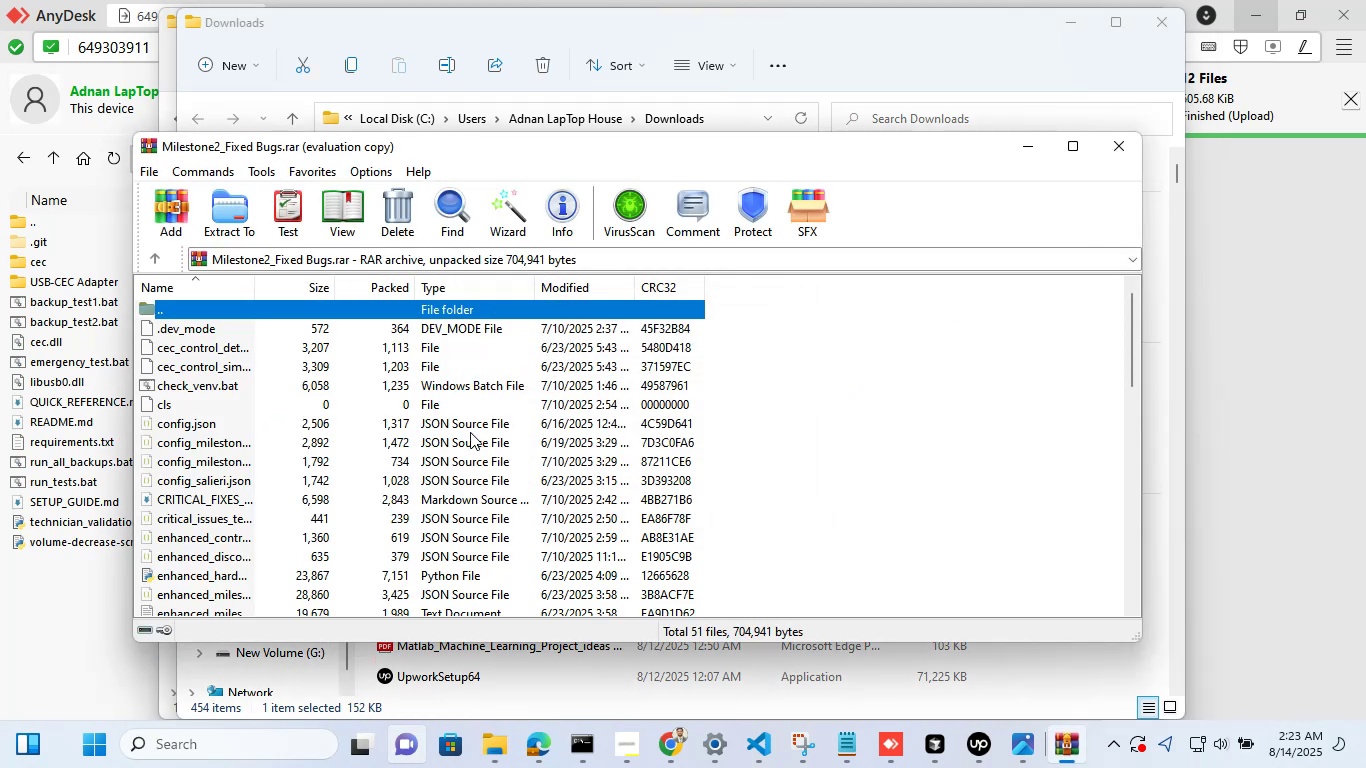 
scroll: coordinate [470, 432], scroll_direction: down, amount: 17.0
 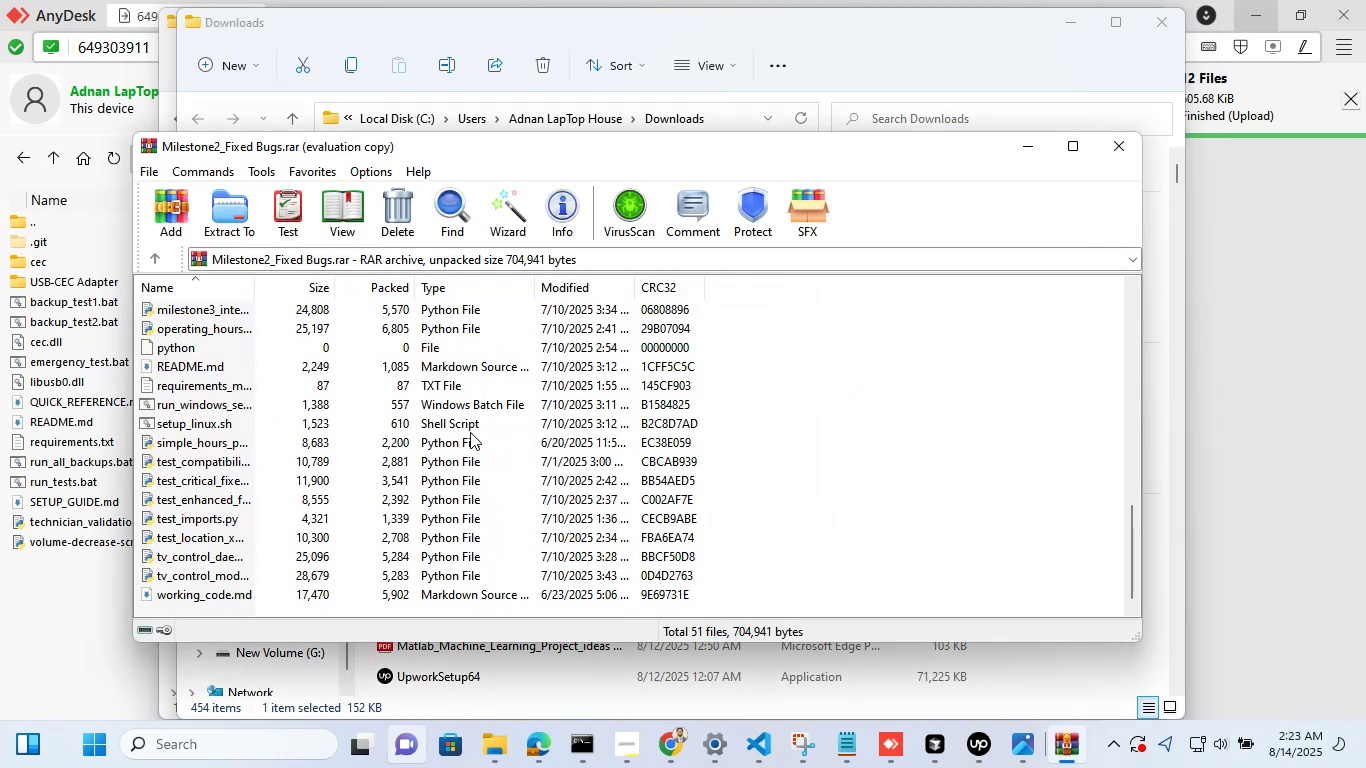 
scroll: coordinate [470, 432], scroll_direction: up, amount: 13.0
 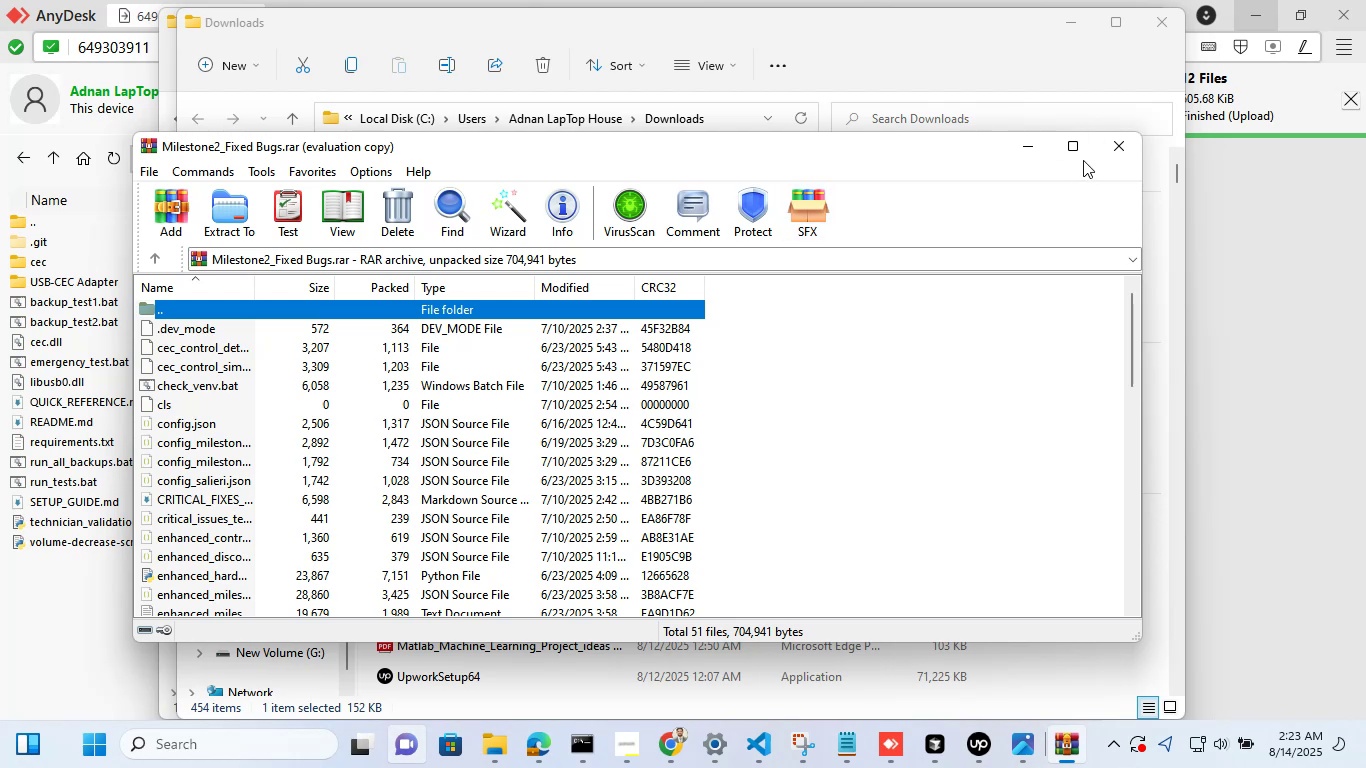 
left_click([1096, 155])
 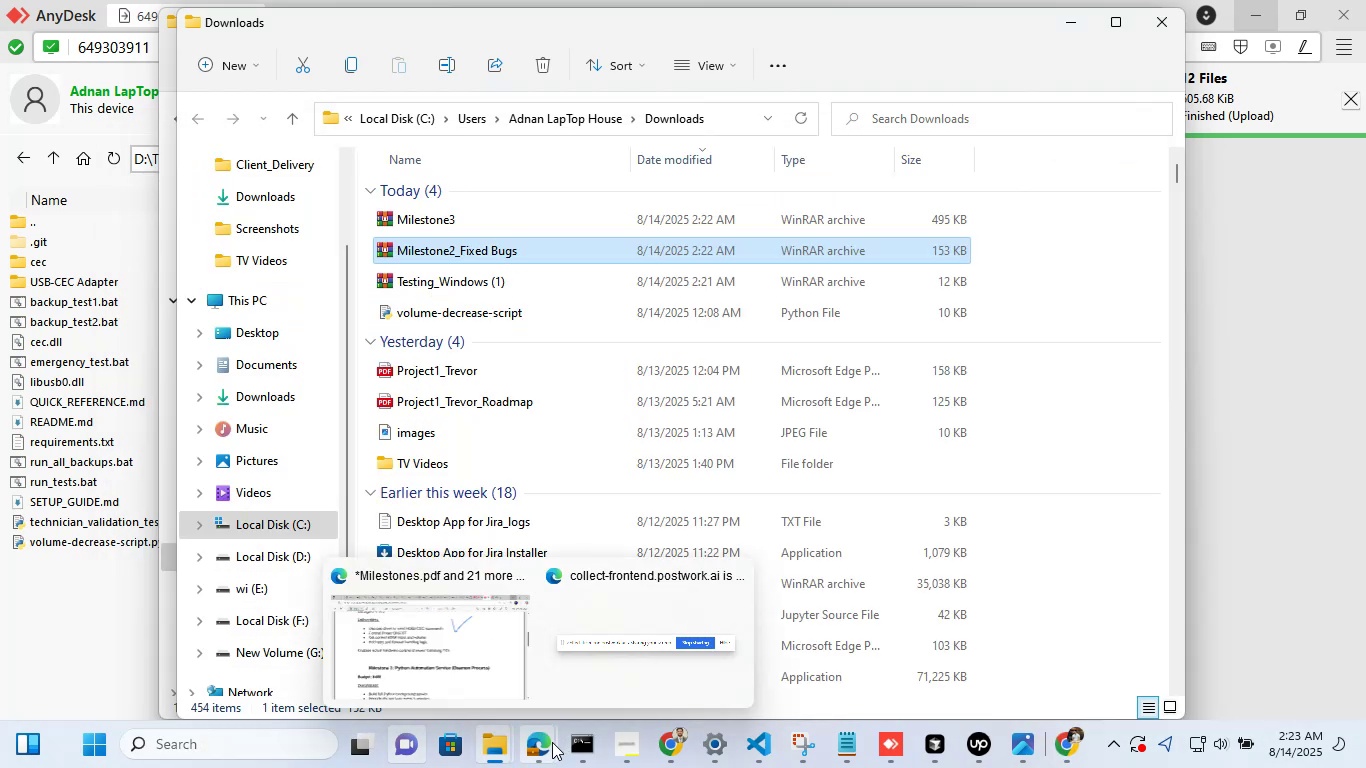 
left_click([436, 668])
 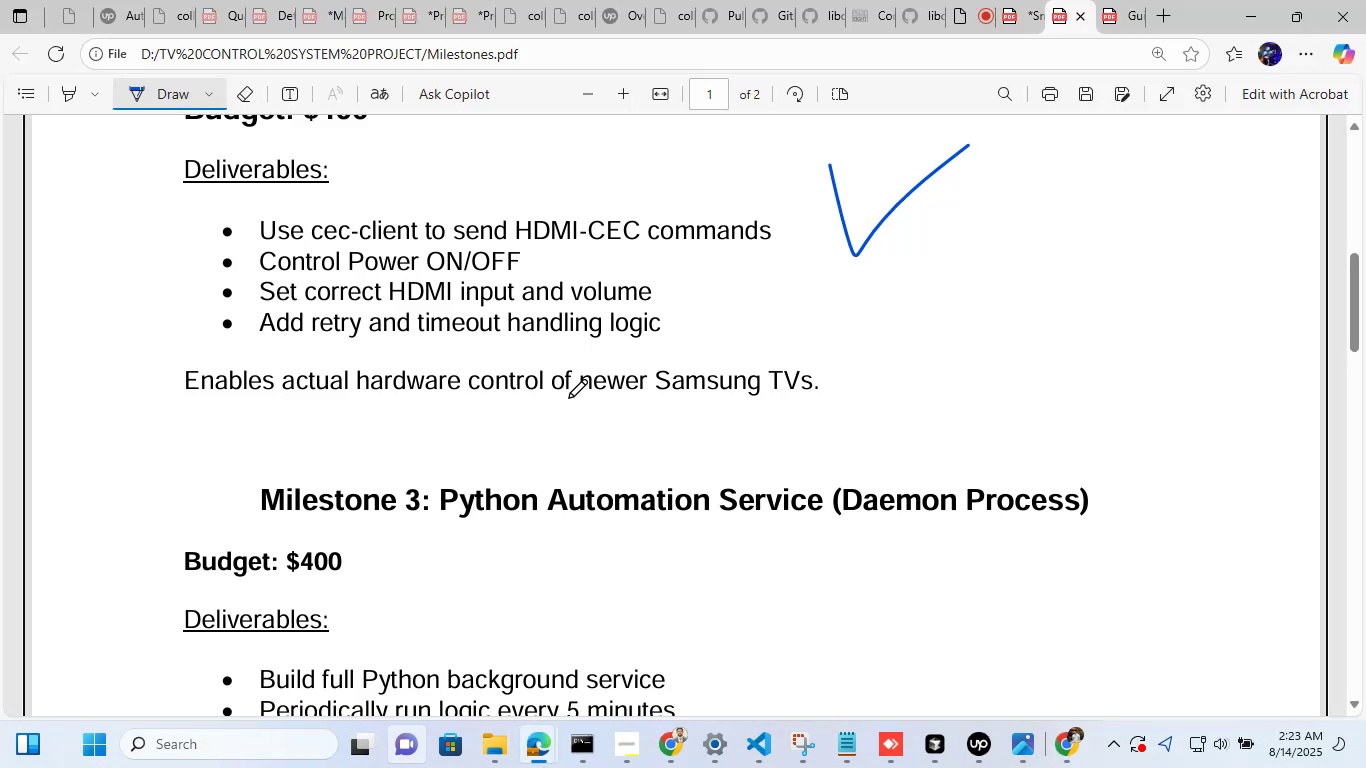 
scroll: coordinate [607, 486], scroll_direction: up, amount: 2.0
 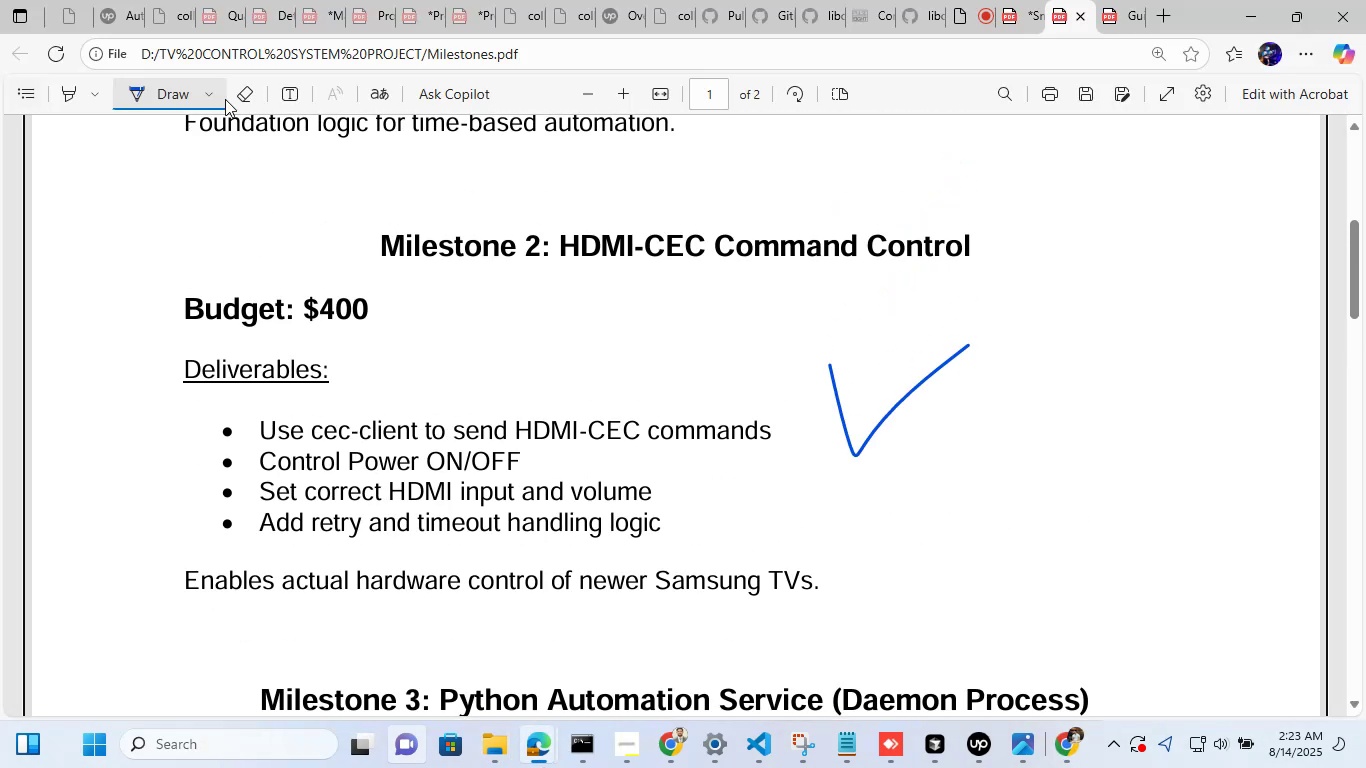 
left_click([268, 87])
 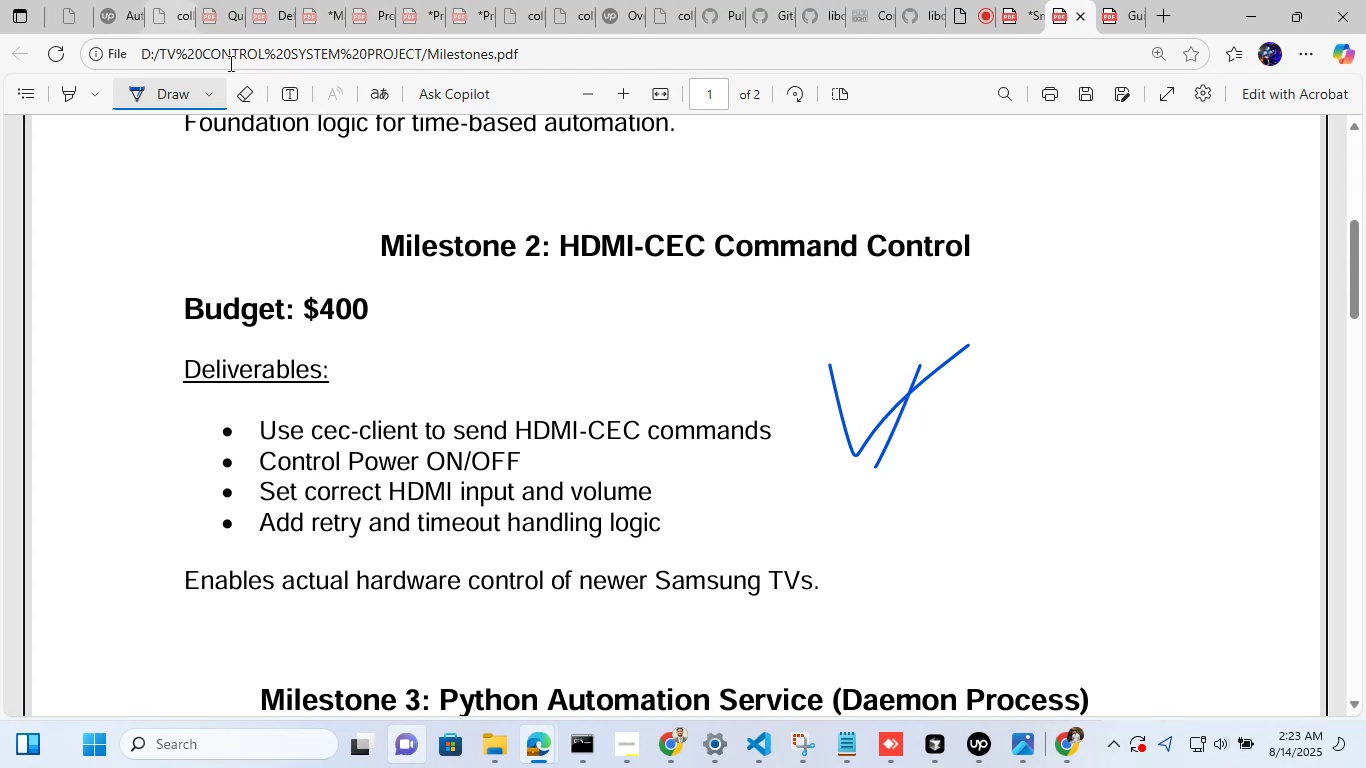 
left_click([246, 97])
 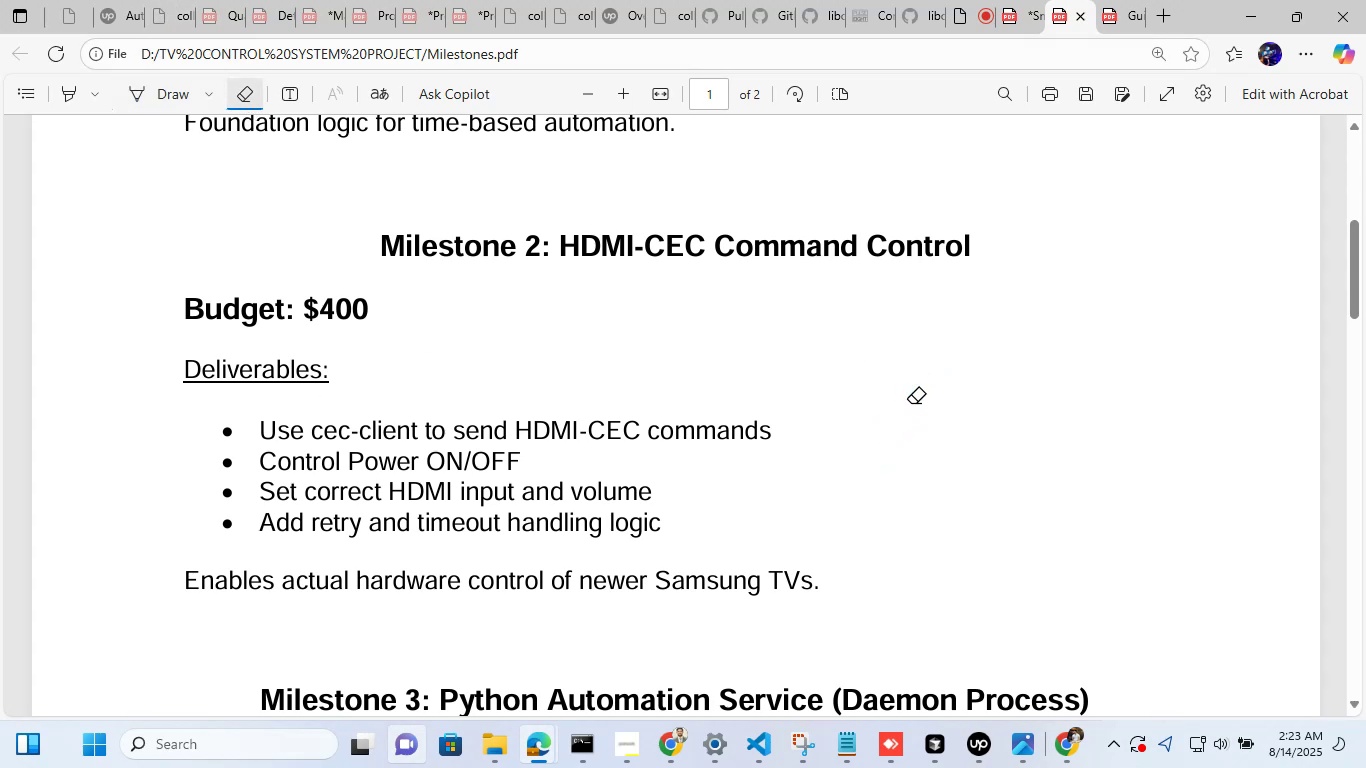 
wait(6.12)
 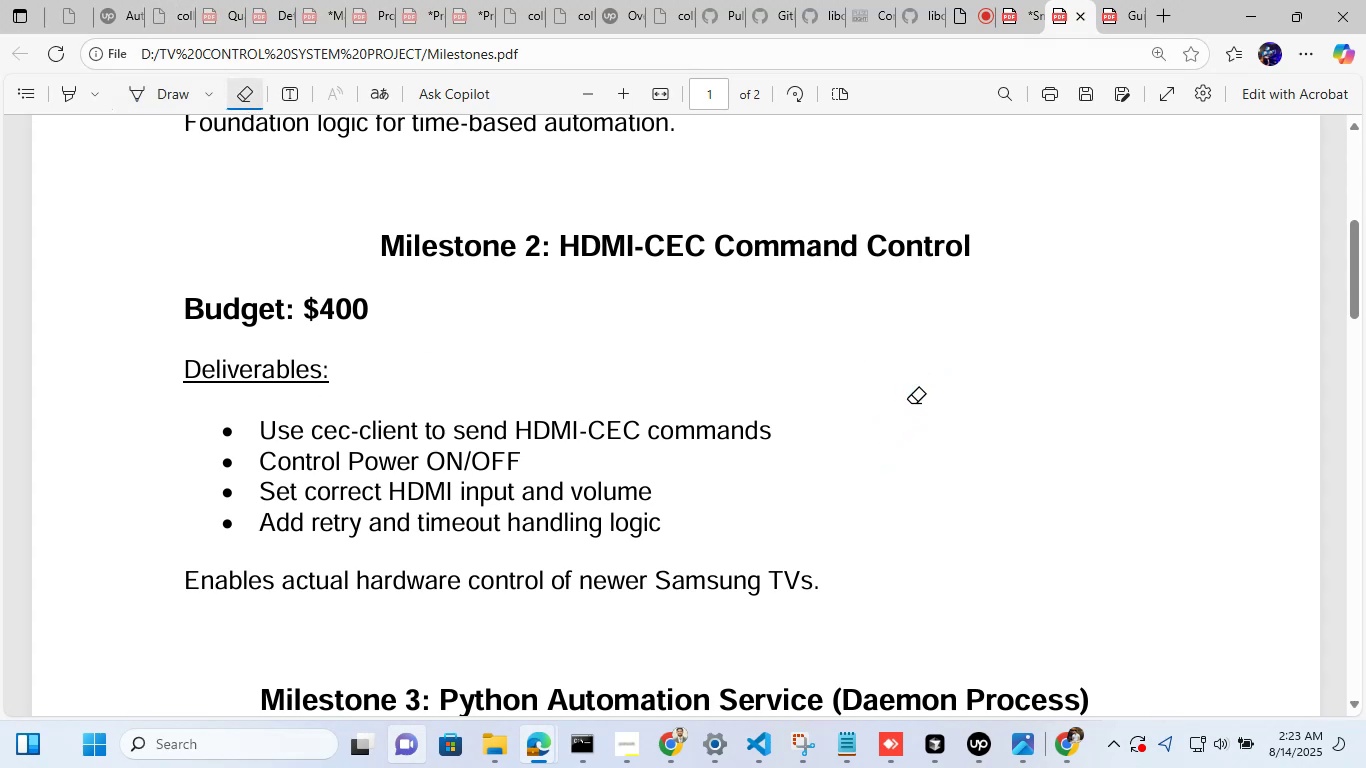 
left_click([175, 87])
 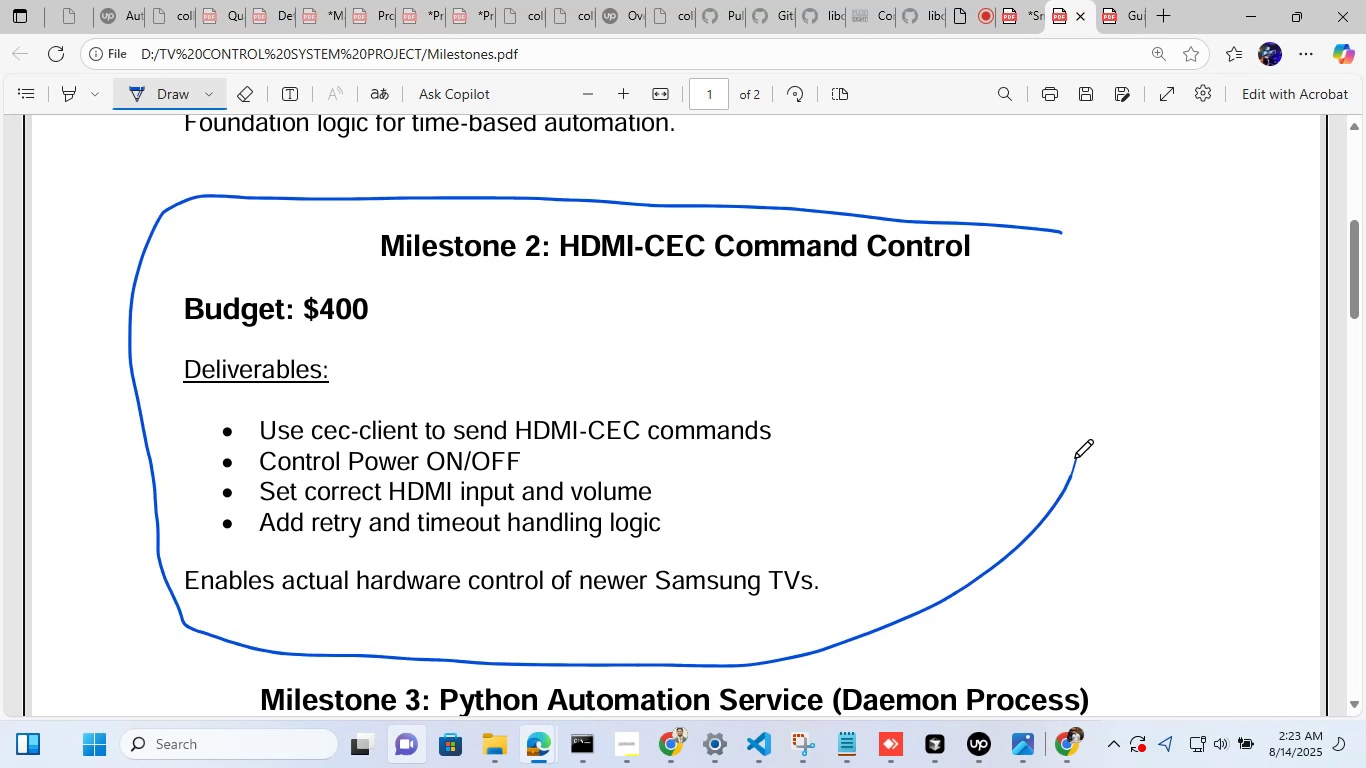 
scroll: coordinate [513, 505], scroll_direction: up, amount: 5.0
 